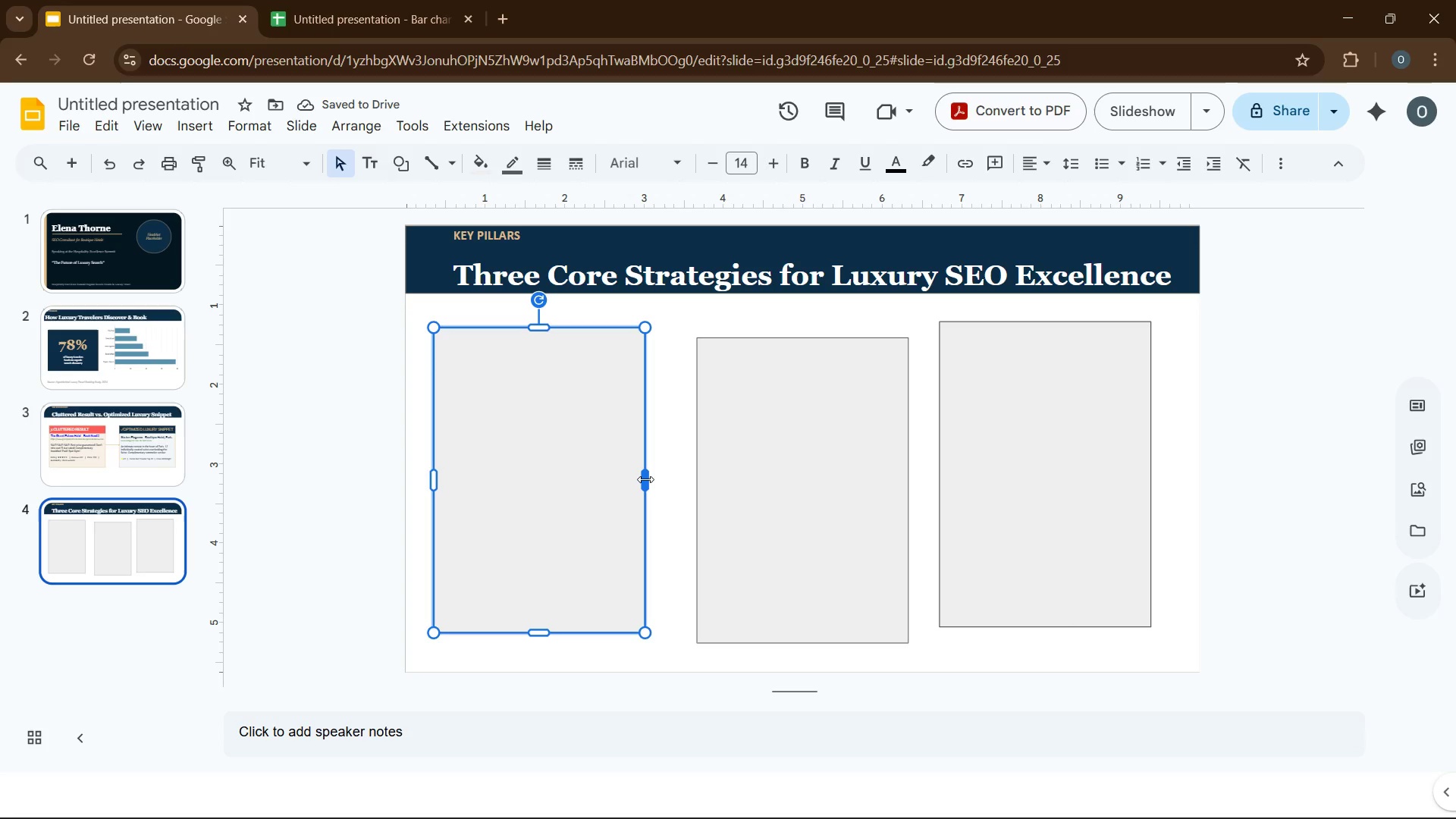 
left_click_drag(start_coordinate=[645, 479], to_coordinate=[654, 479])
 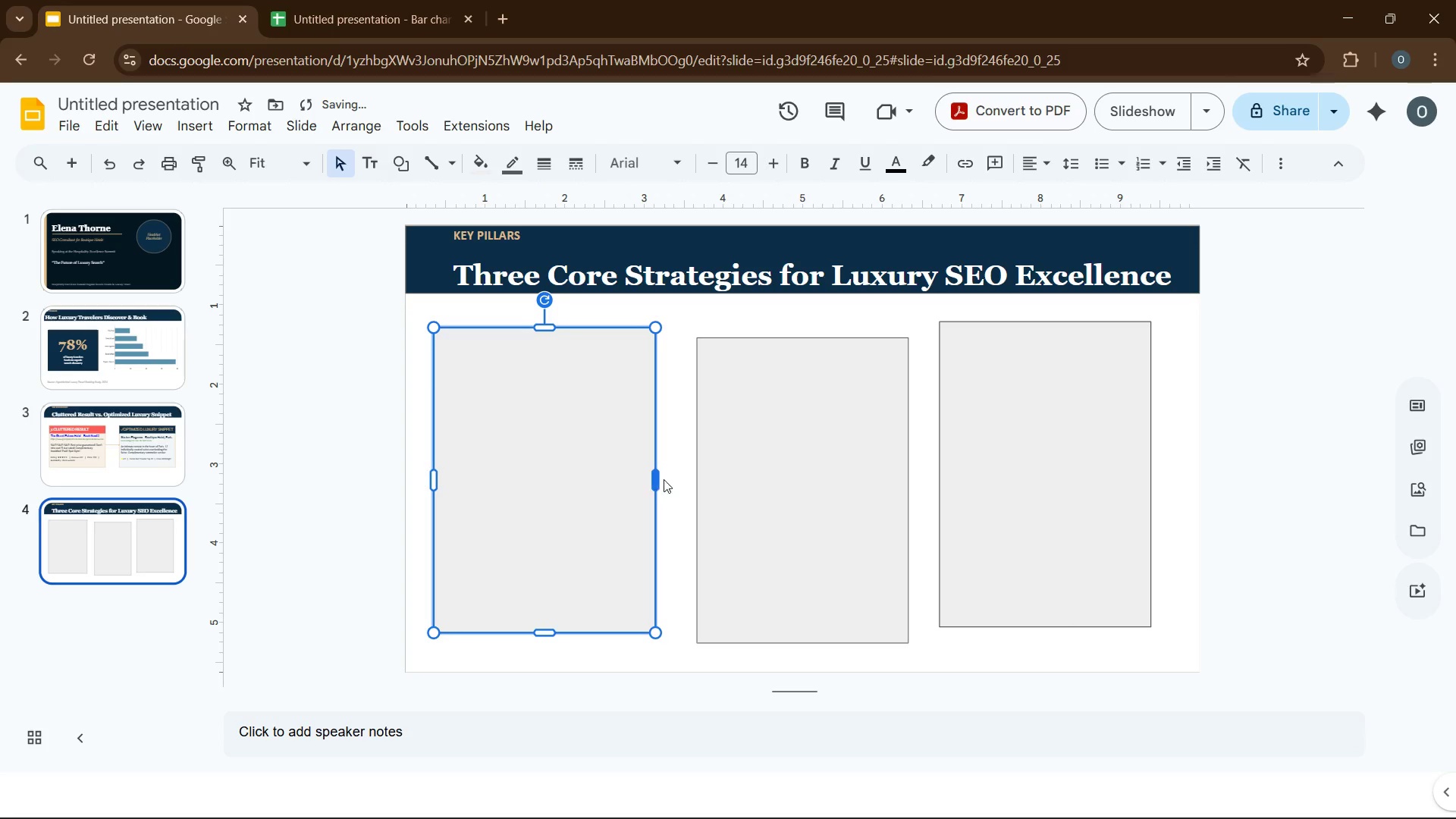 
left_click([766, 510])
 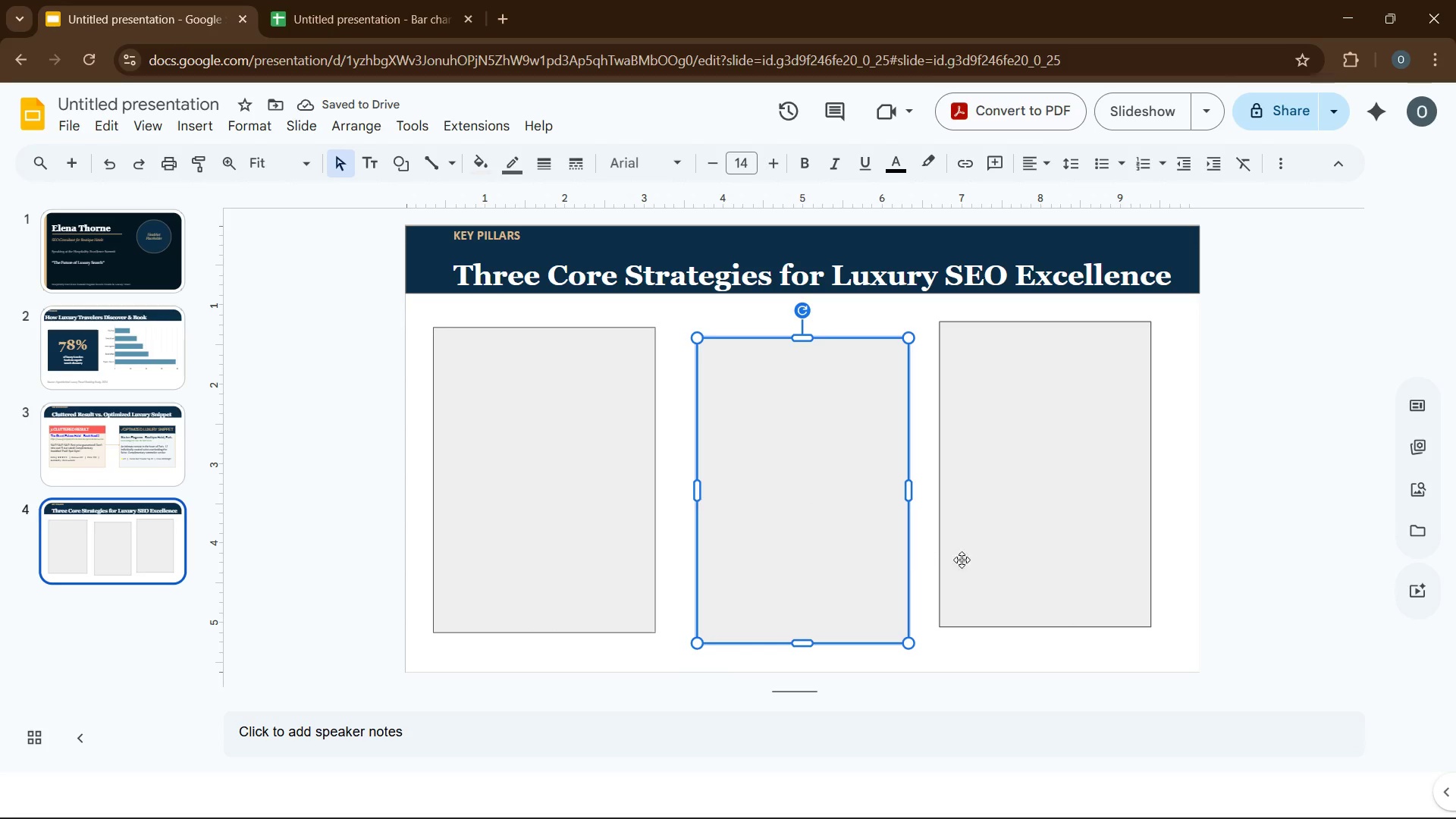 
hold_key(key=ControlLeft, duration=0.42)
left_click([1041, 508])
 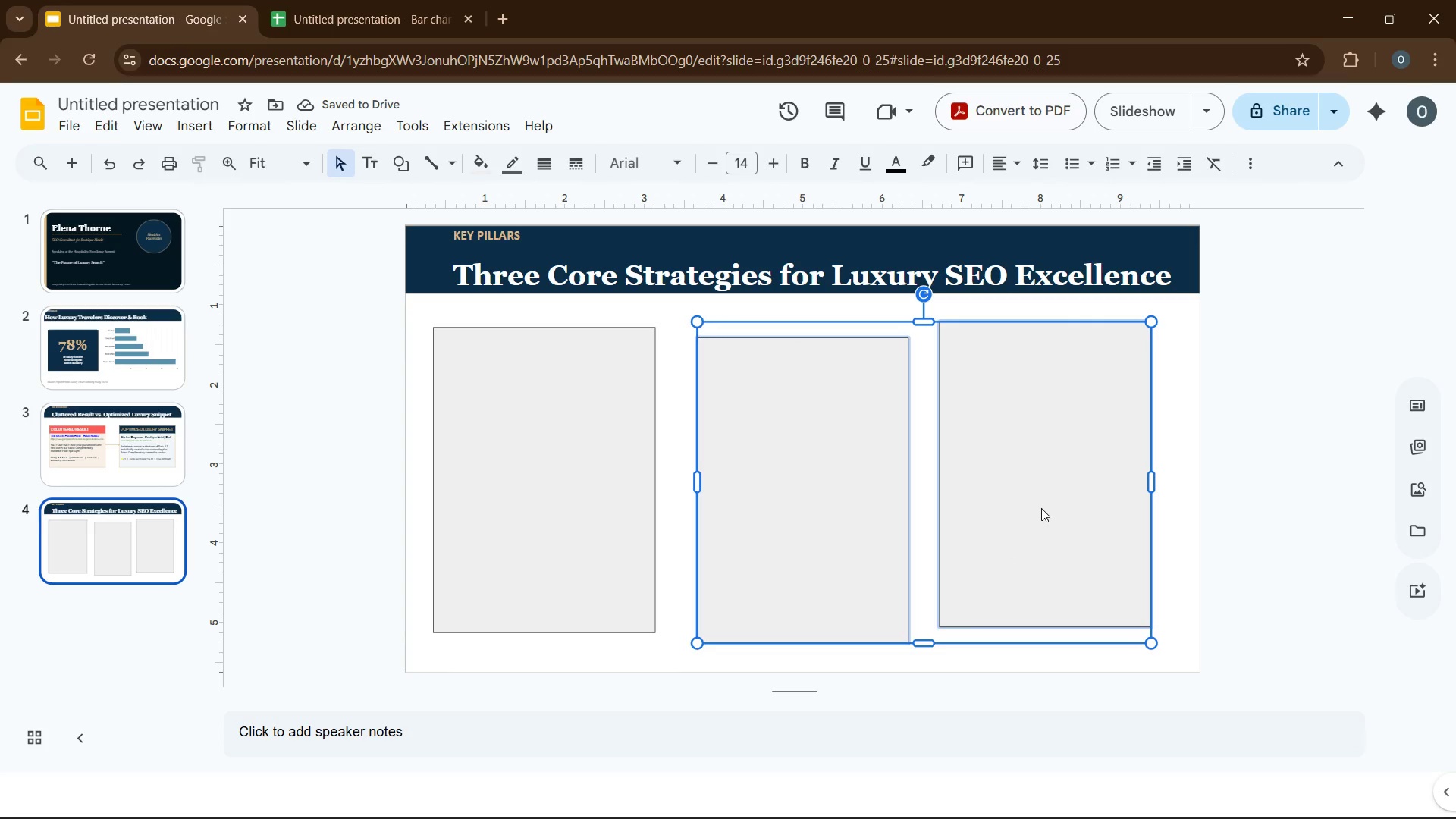 
key(Delete)
 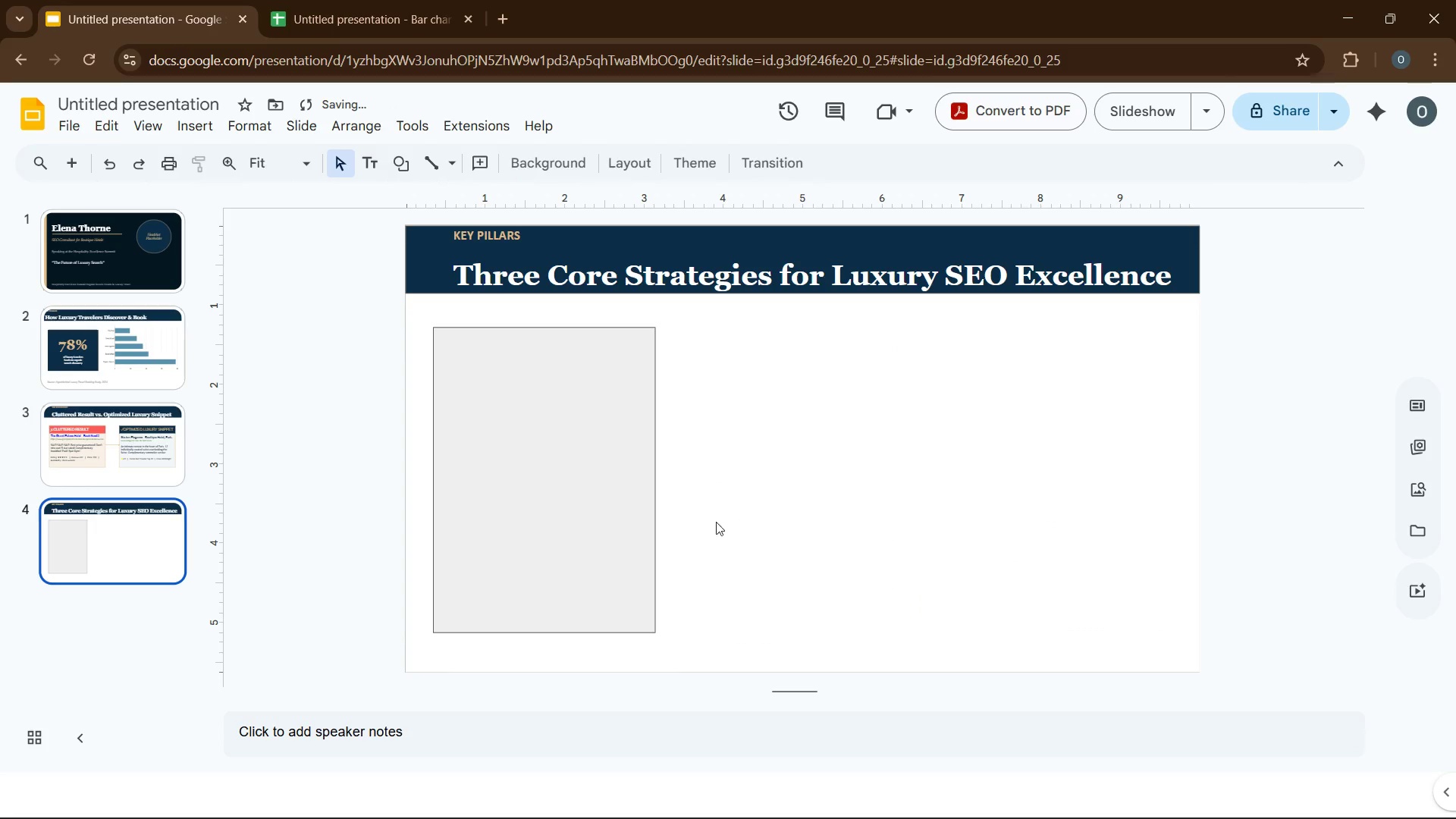 
left_click([623, 519])
 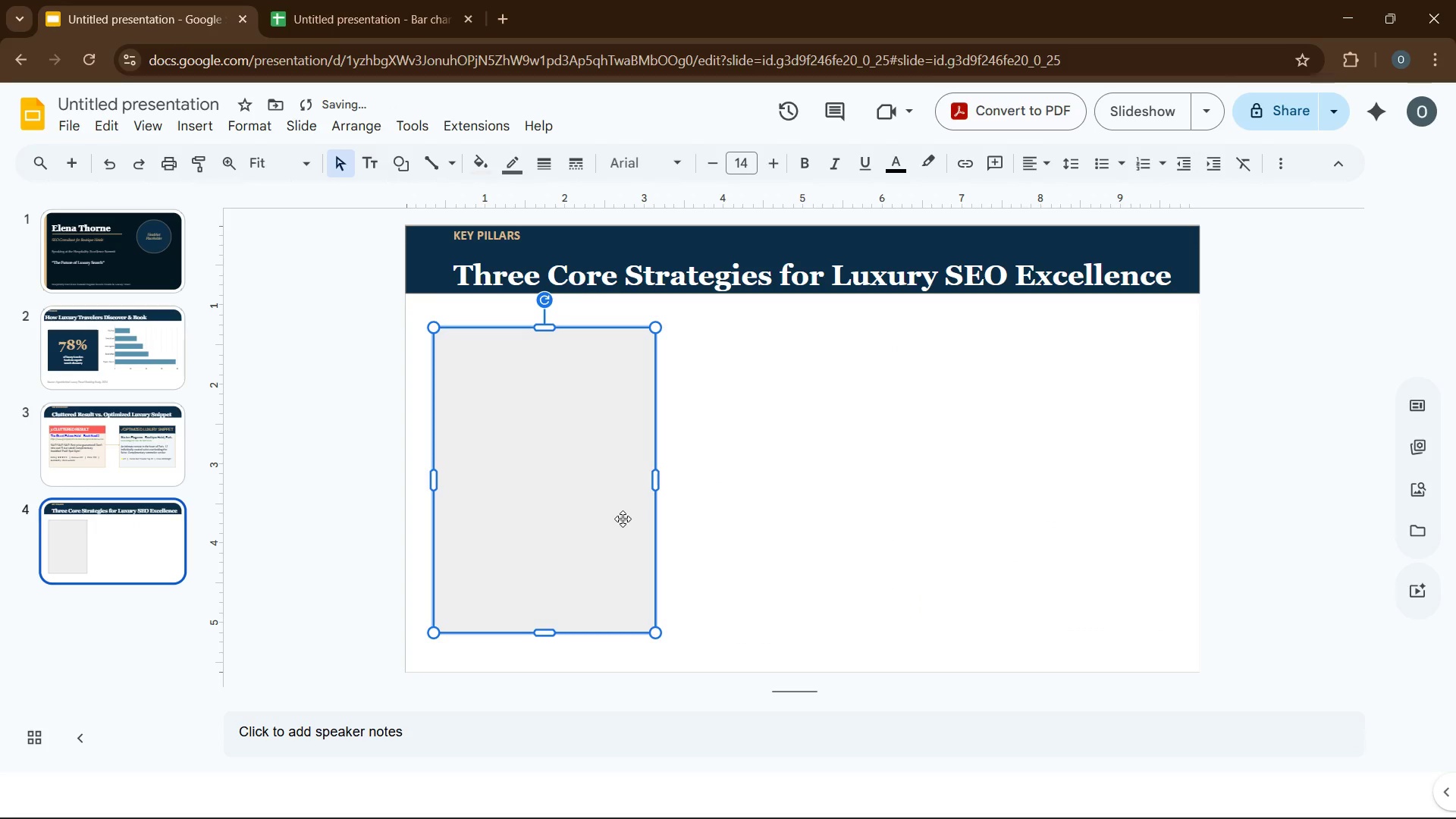 
key(Control+D)
 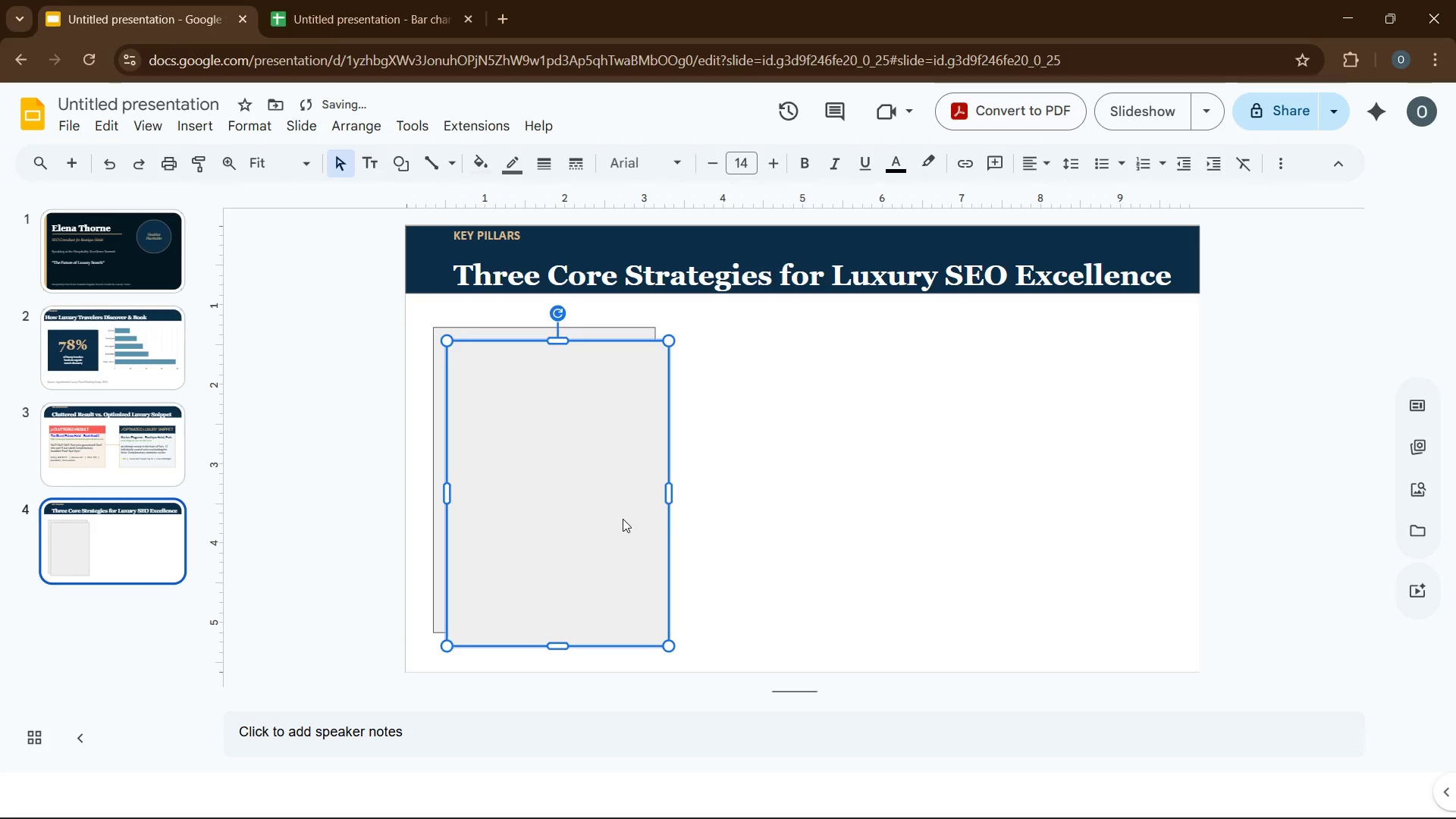 
key(Control+D)
 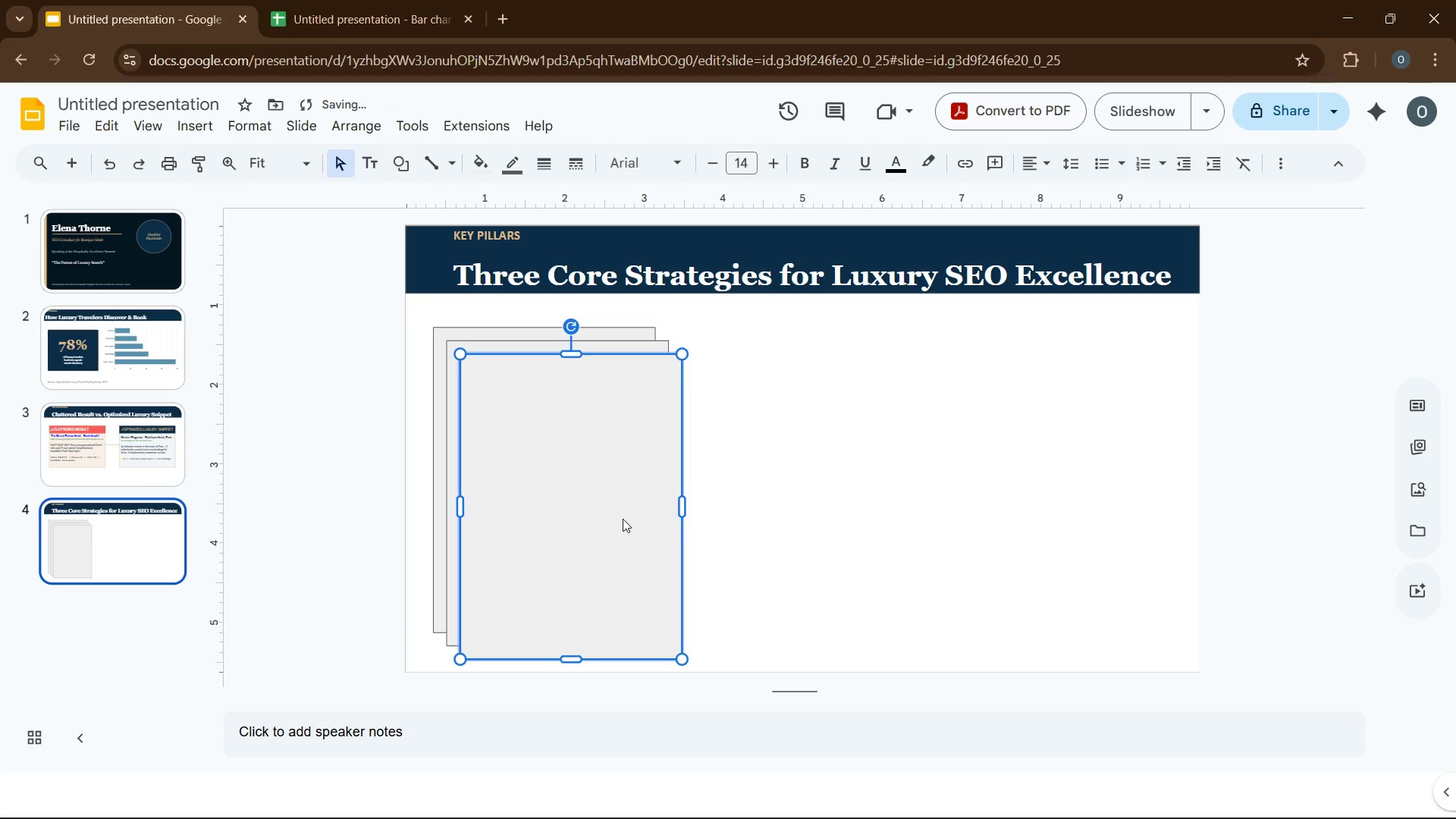 
left_click_drag(start_coordinate=[623, 519], to_coordinate=[1088, 495])
 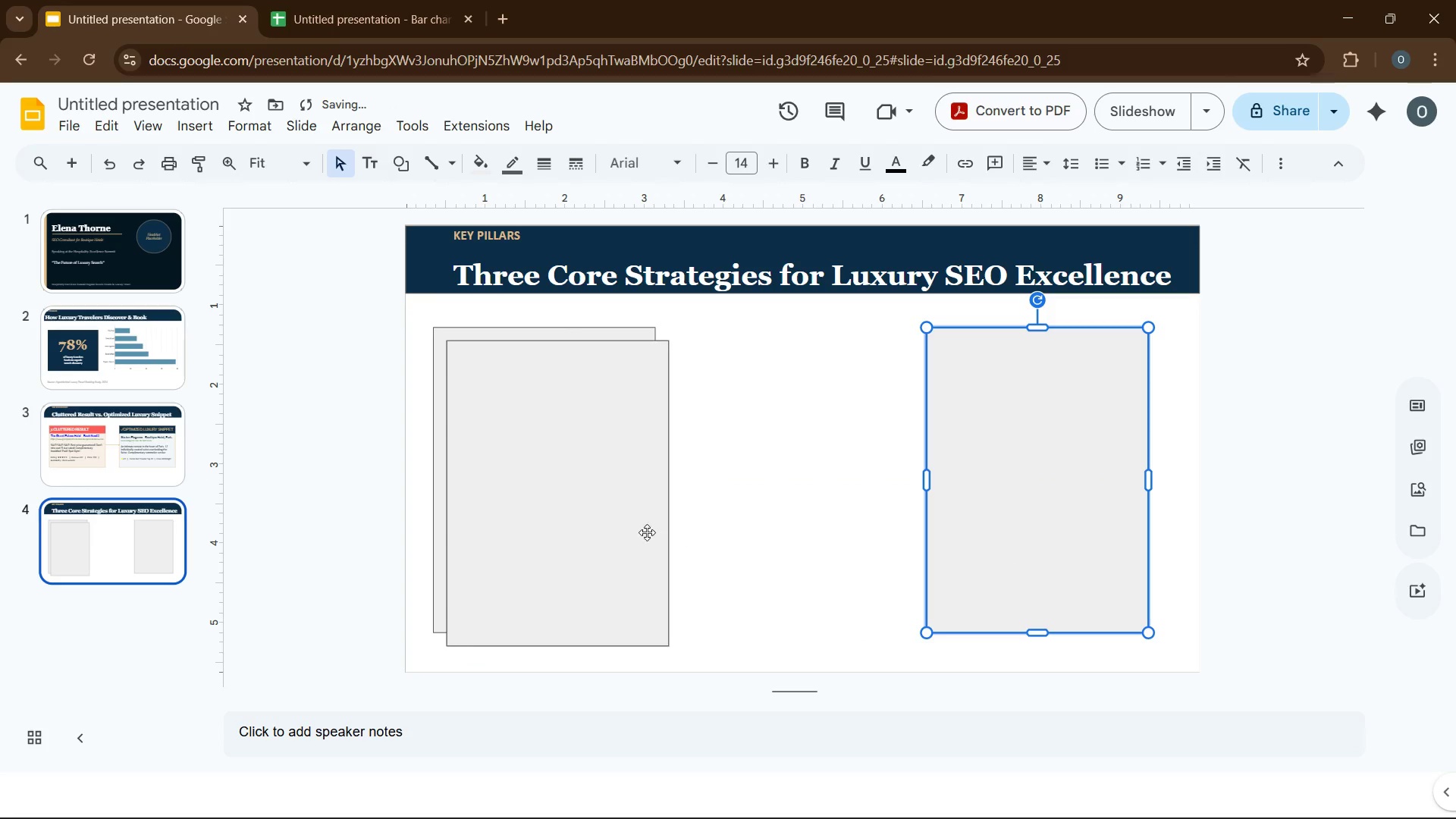 
left_click_drag(start_coordinate=[645, 532], to_coordinate=[886, 515])
 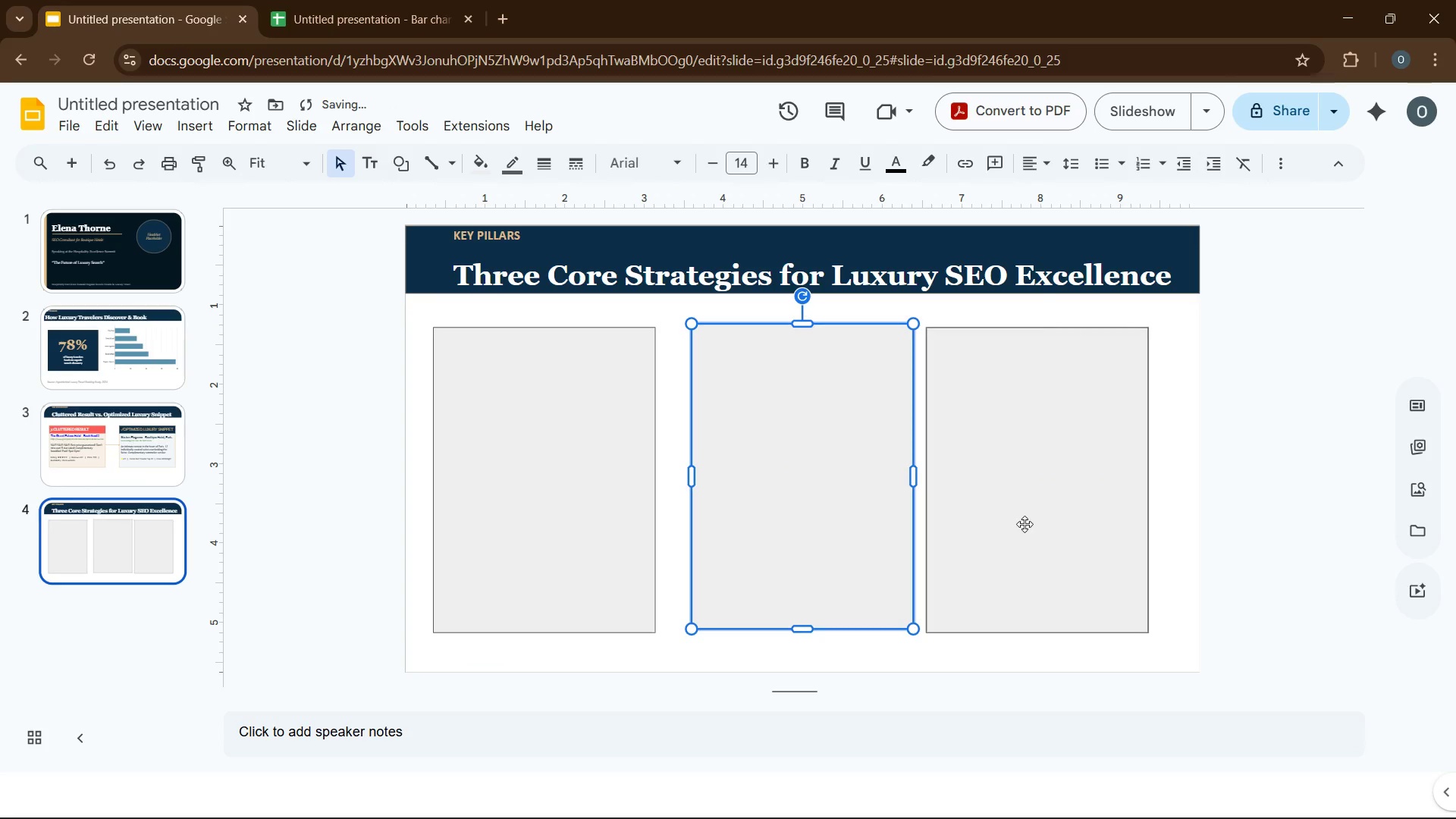 
left_click_drag(start_coordinate=[1025, 524], to_coordinate=[1040, 522])
 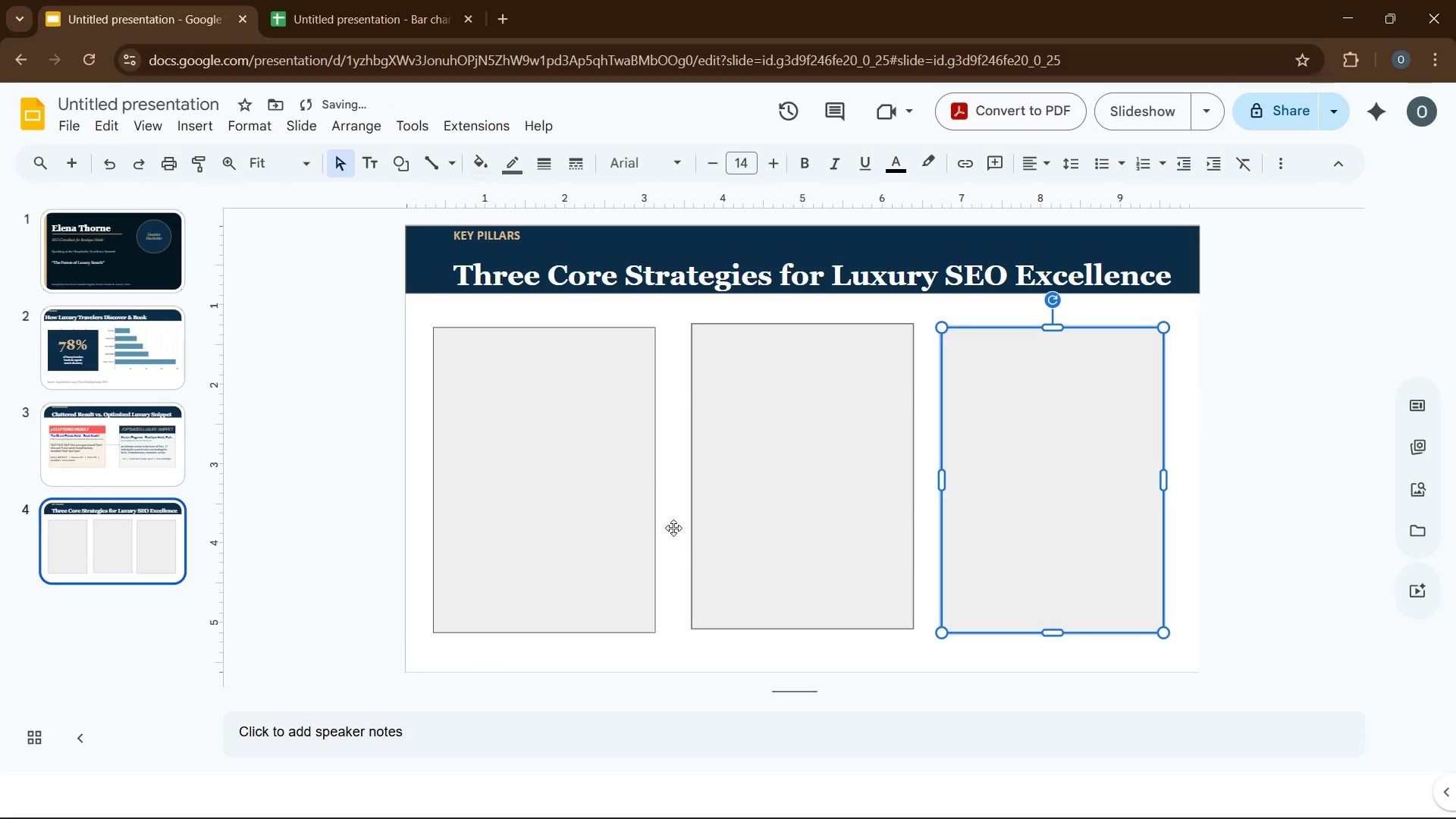 
left_click([627, 528])
 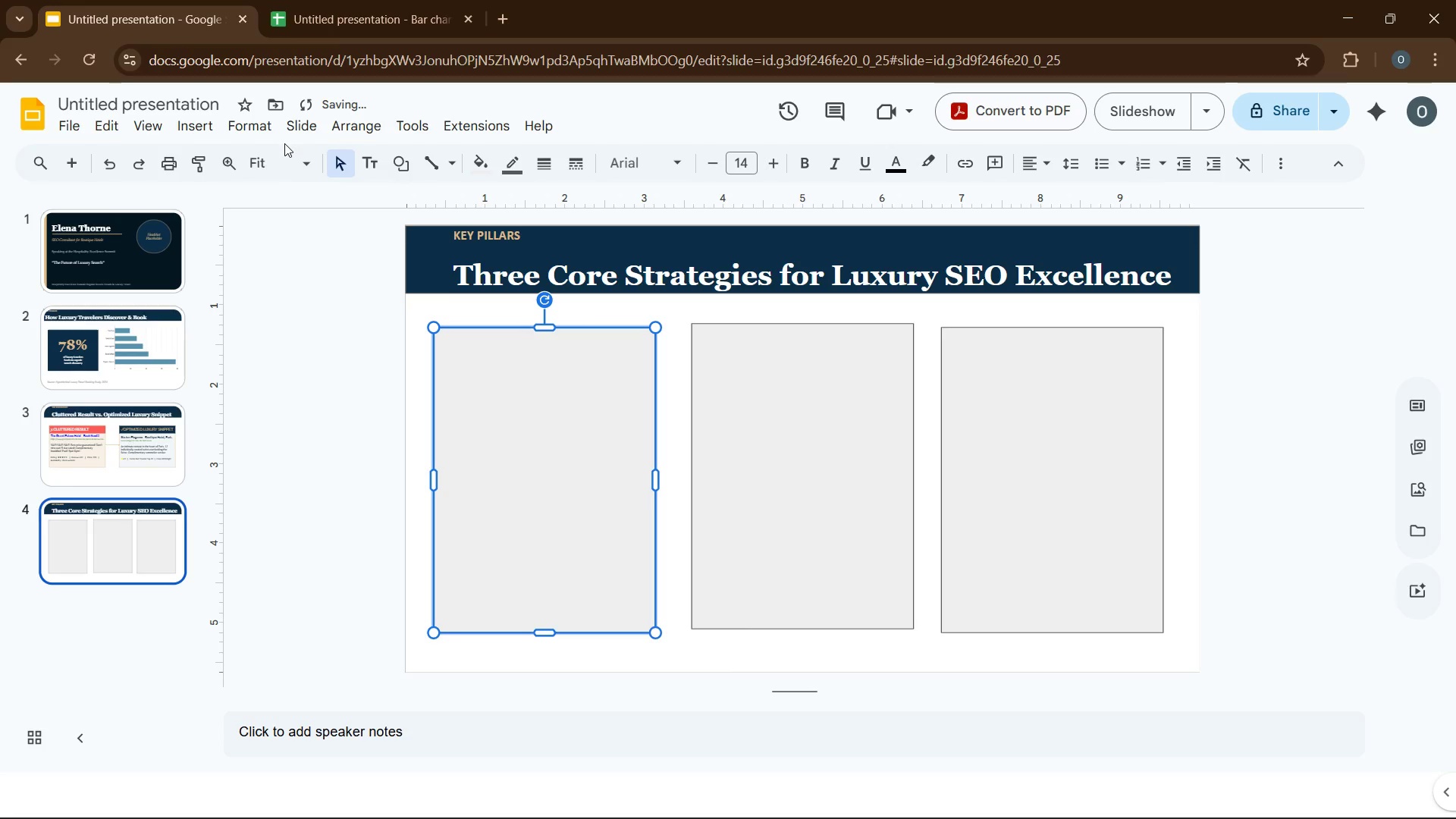 
left_click([251, 128])
 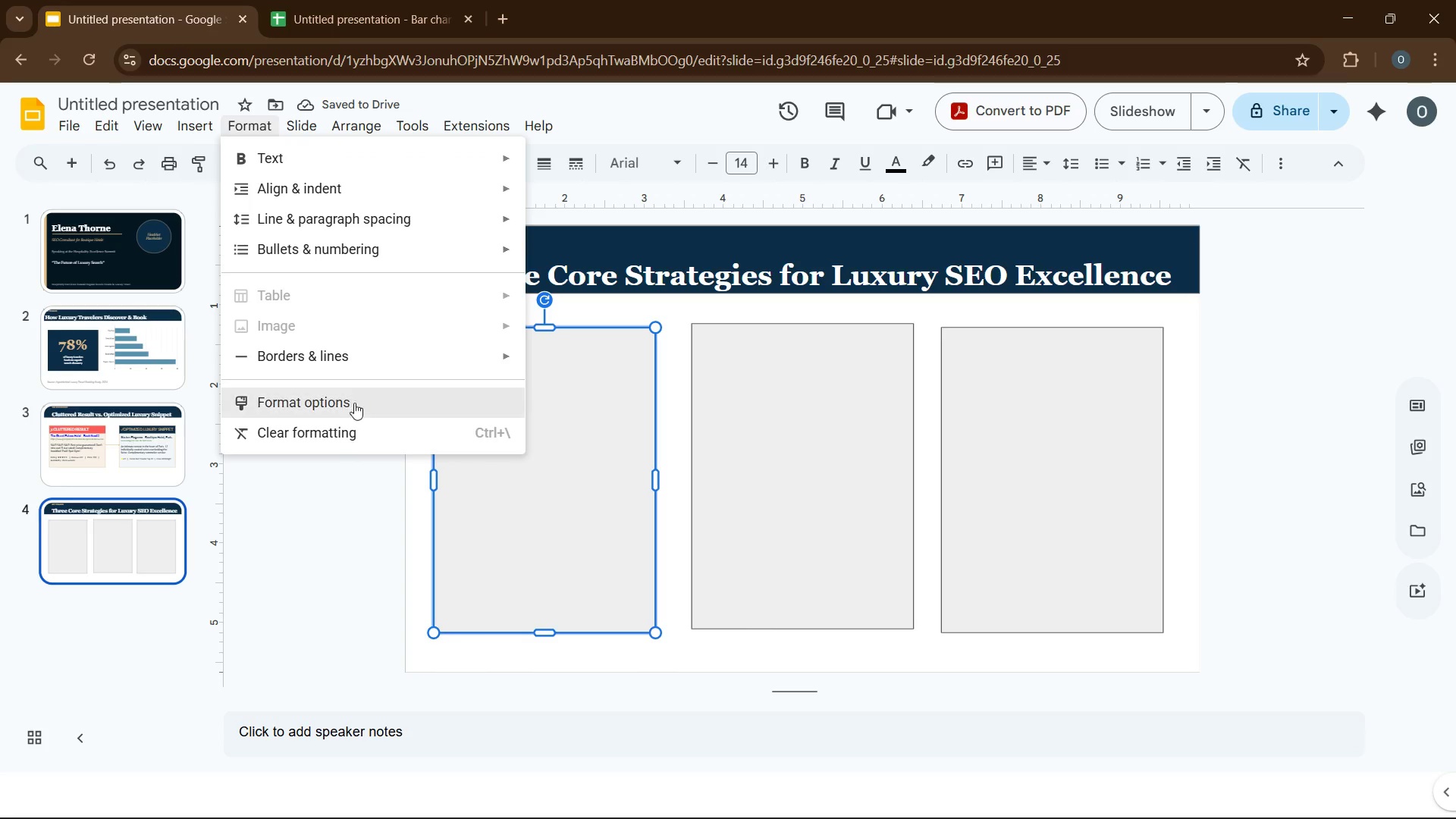 
left_click([366, 410])
 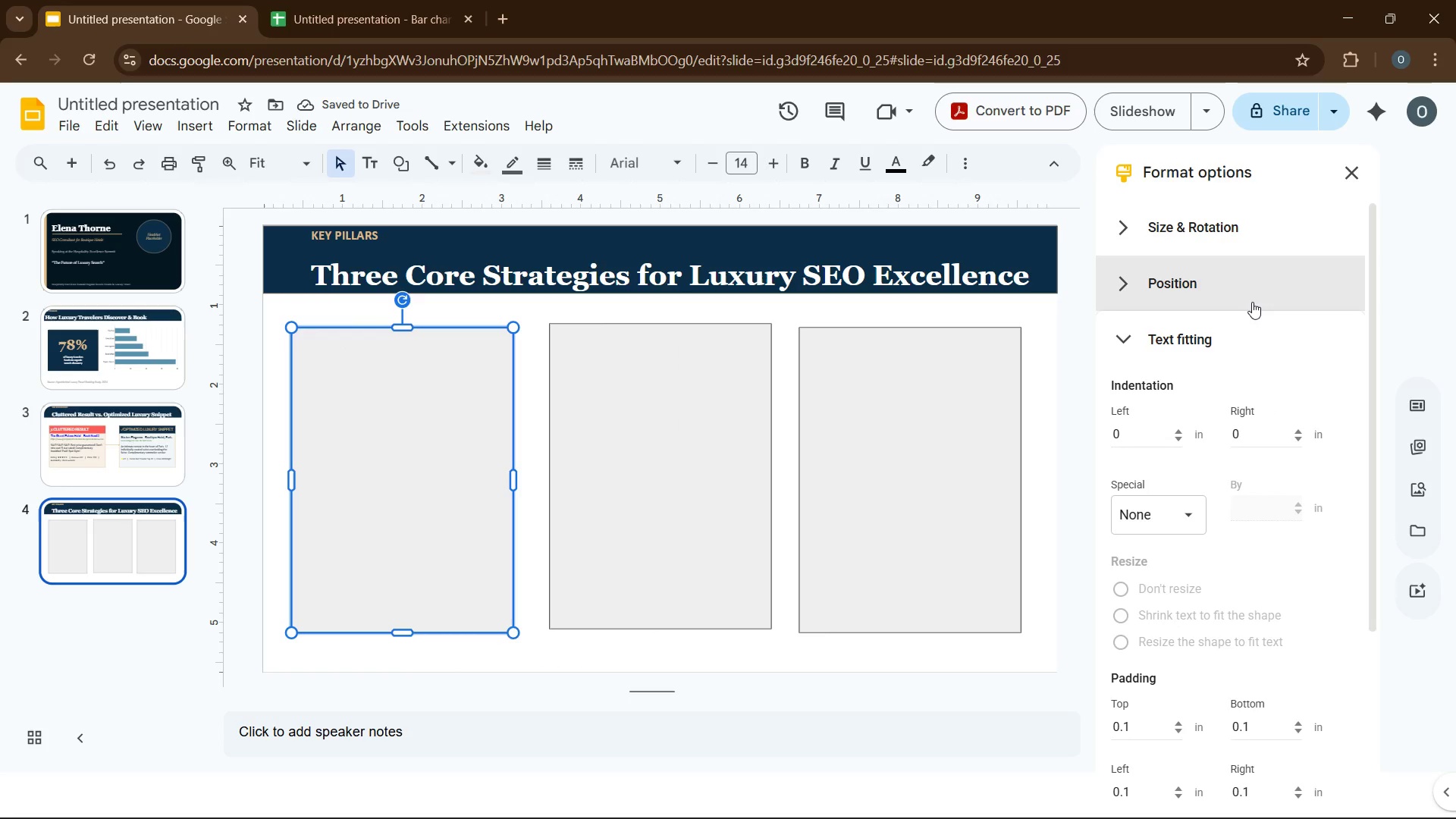 
scroll: coordinate [1228, 282], scroll_direction: up, amount: 8.0
 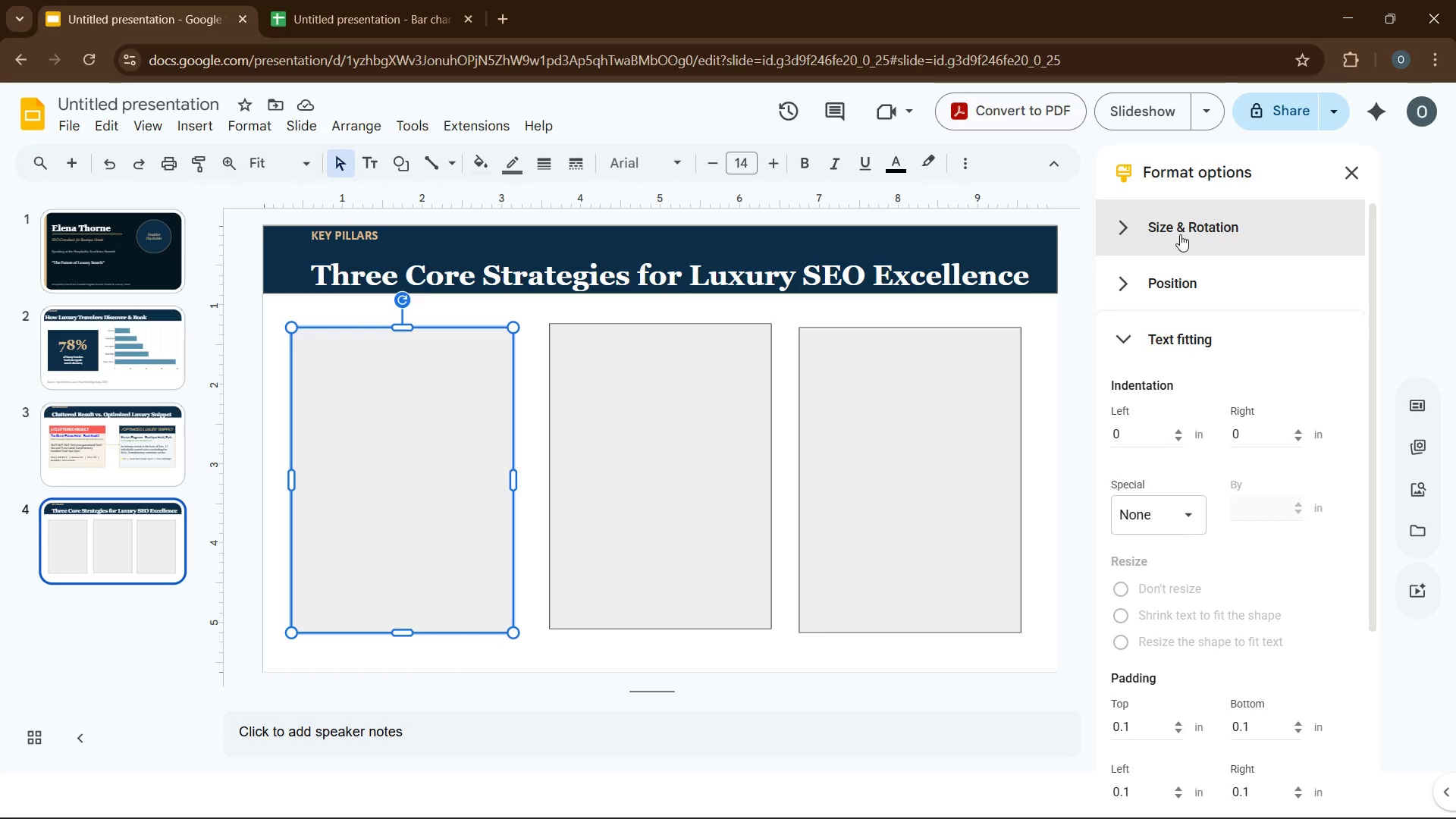 
left_click([1180, 234])
 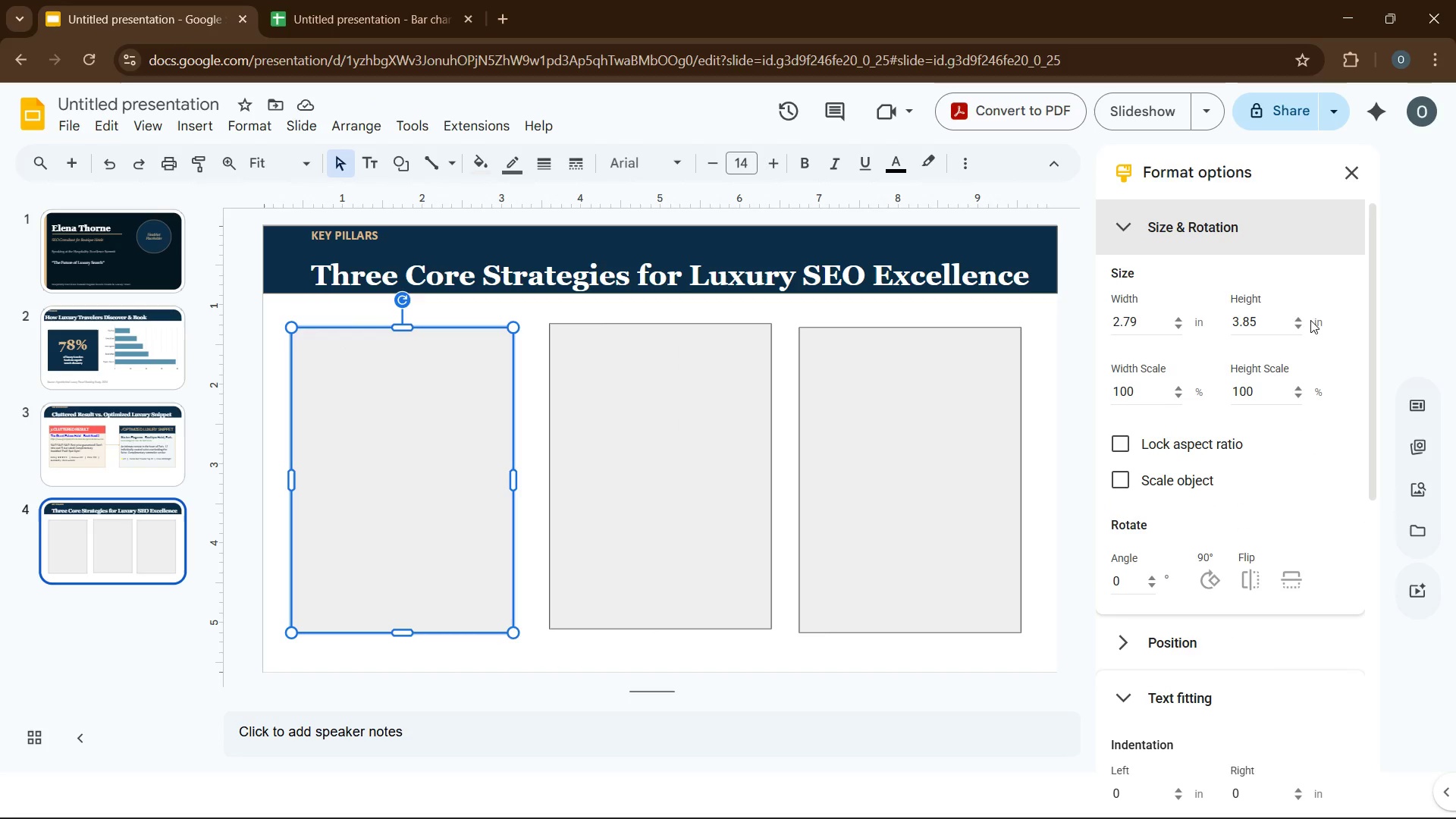 
left_click([1295, 320])
 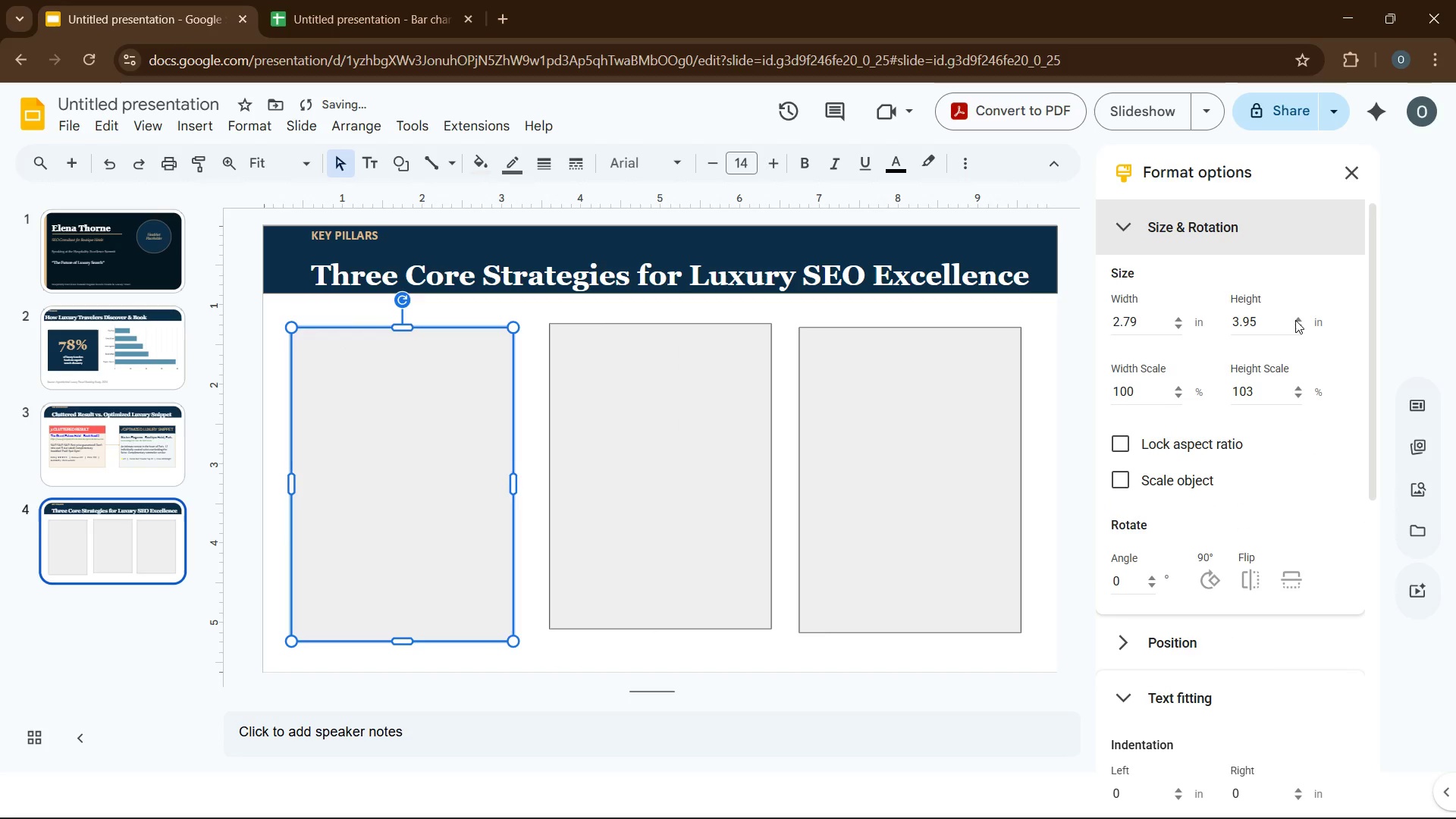 
left_click([1295, 320])
 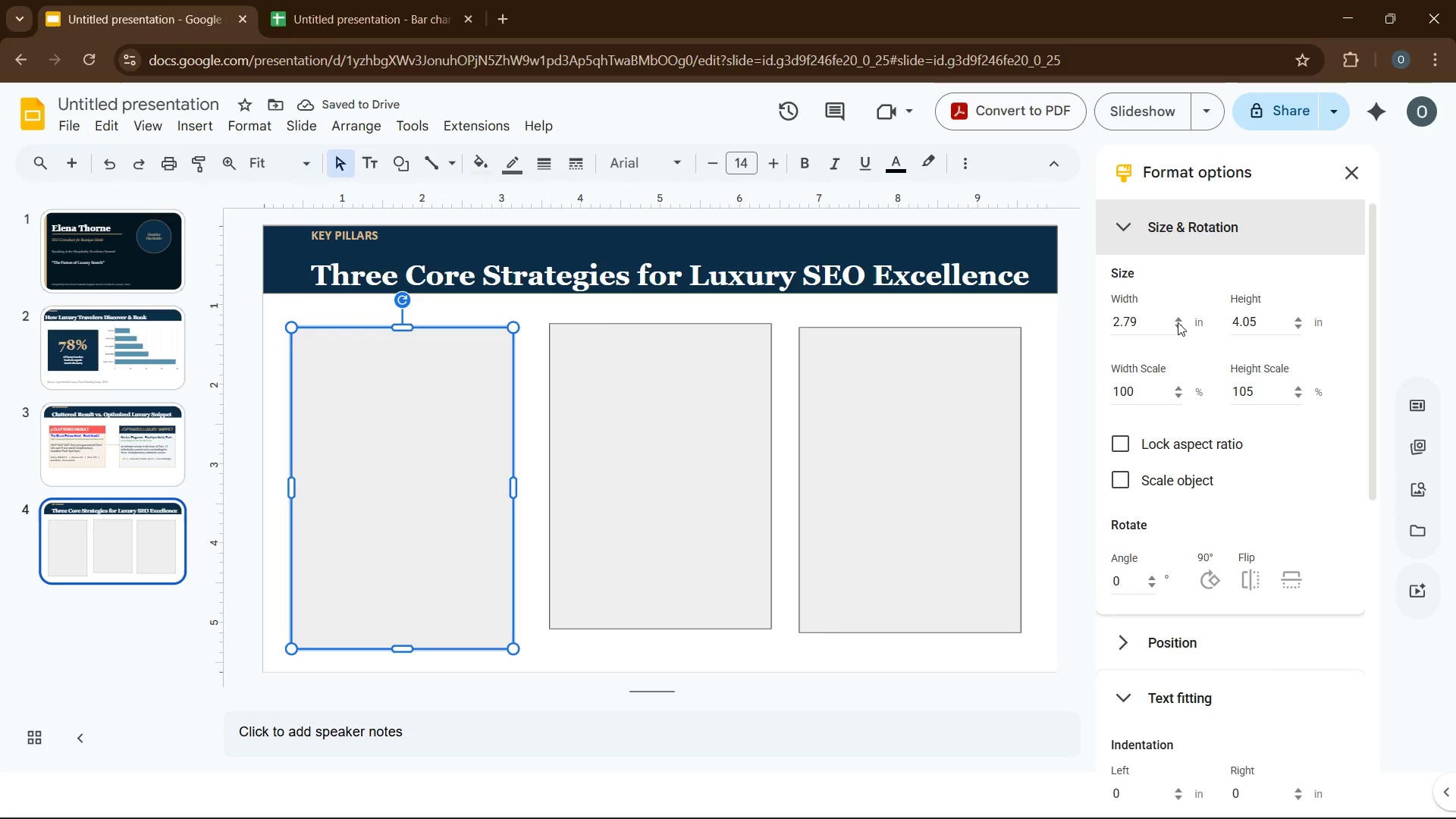 
left_click([1178, 319])
 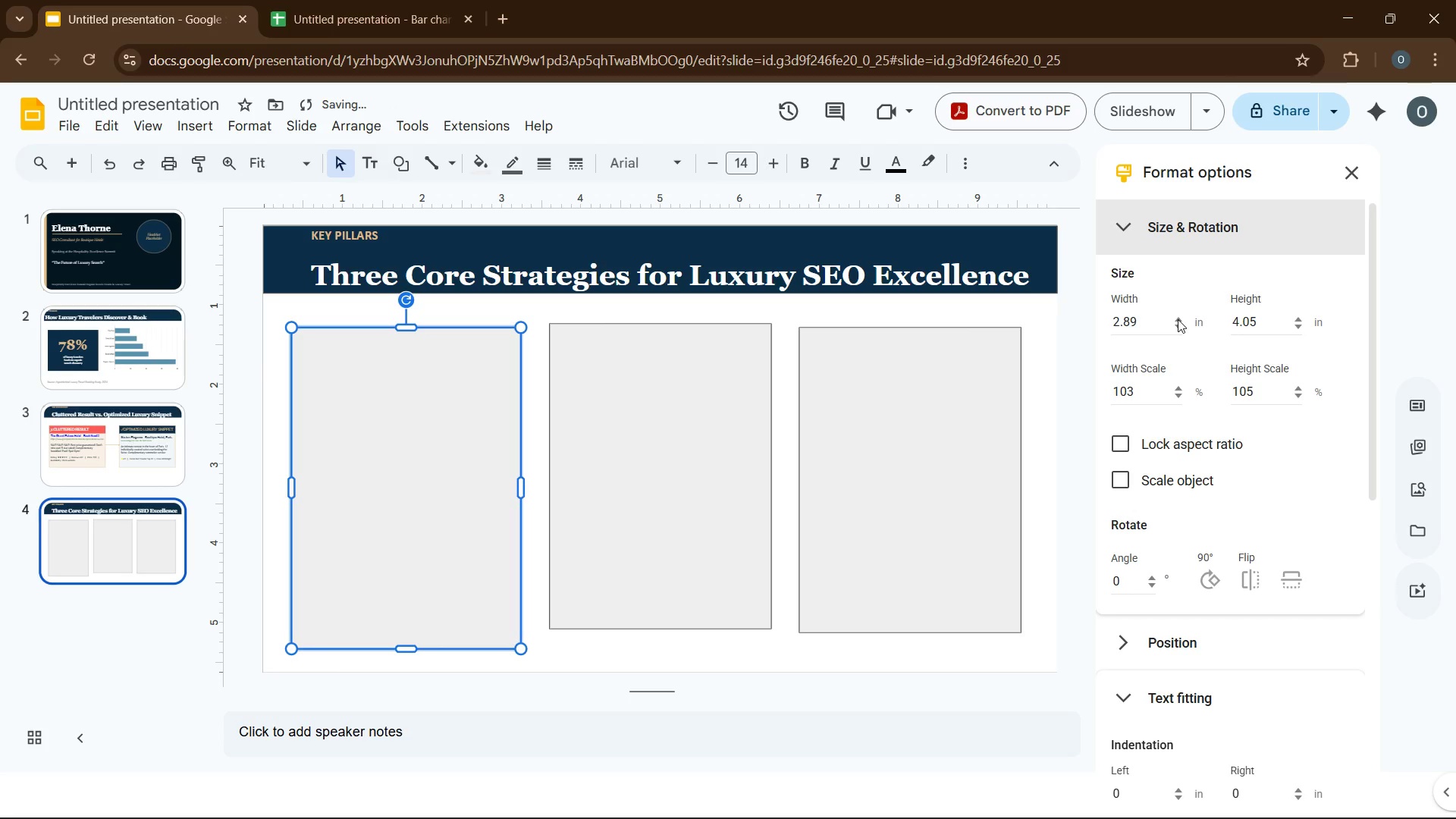 
left_click([1178, 319])
 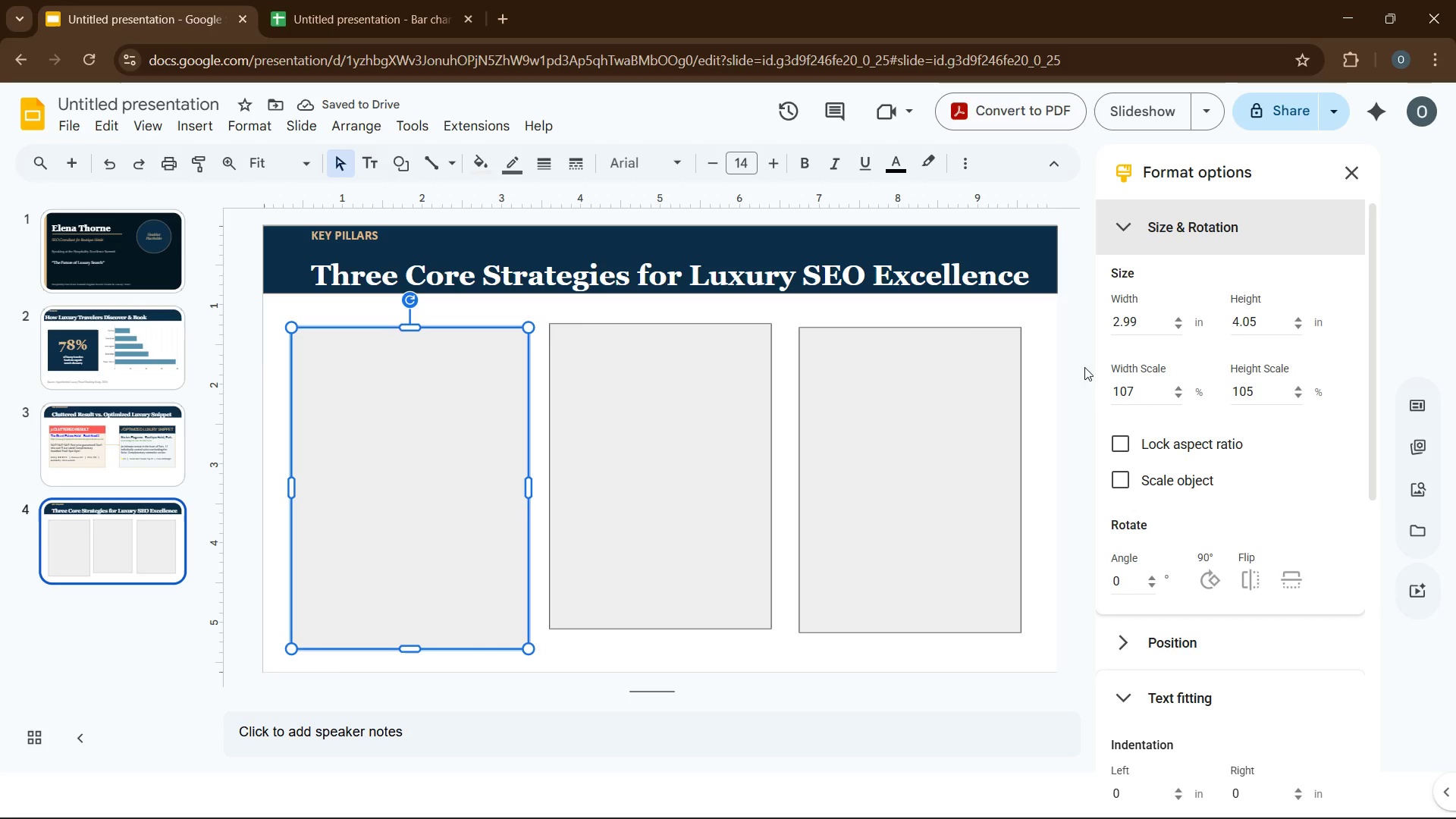 
left_click([712, 442])
 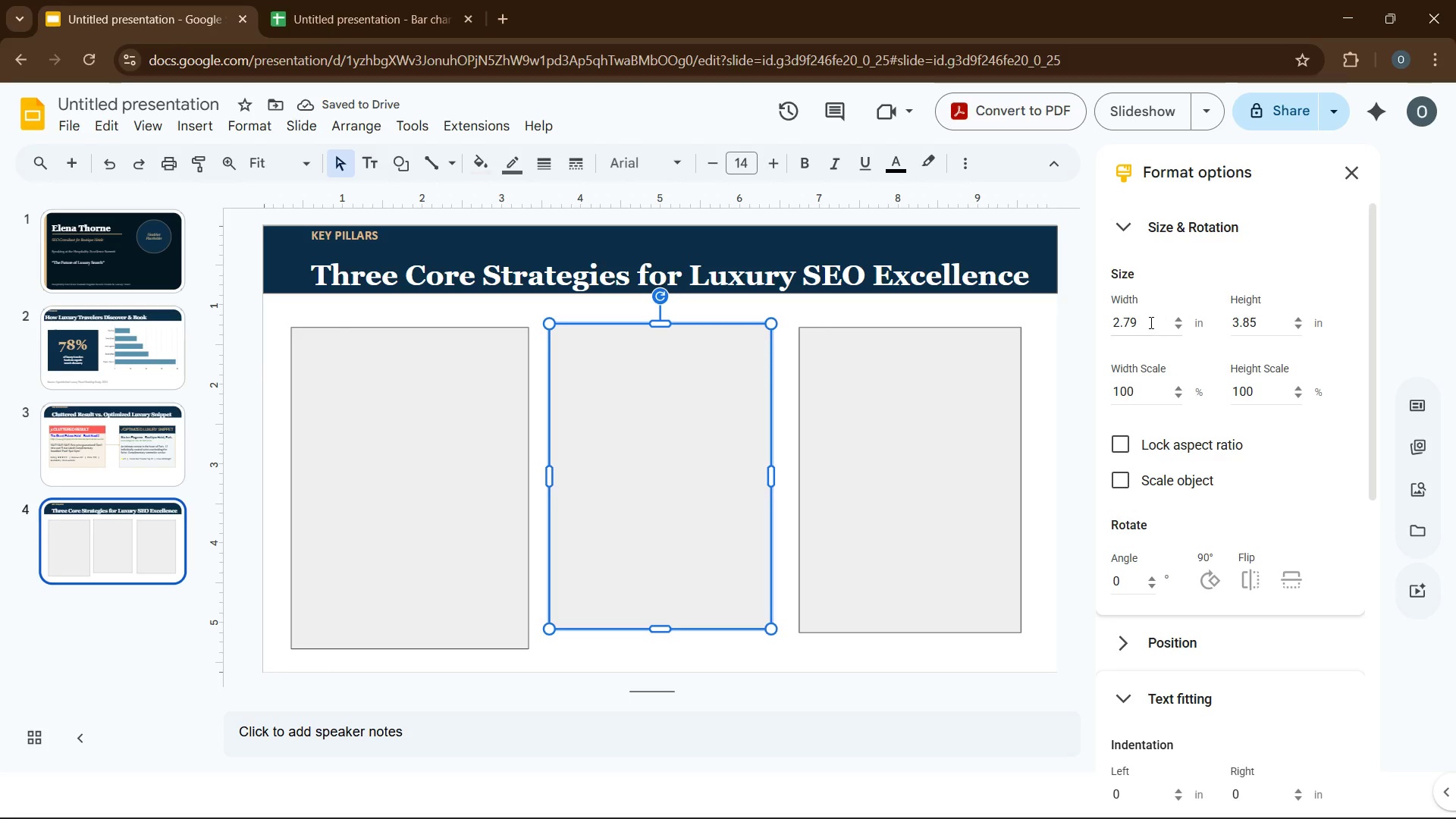 
left_click([1147, 323])
 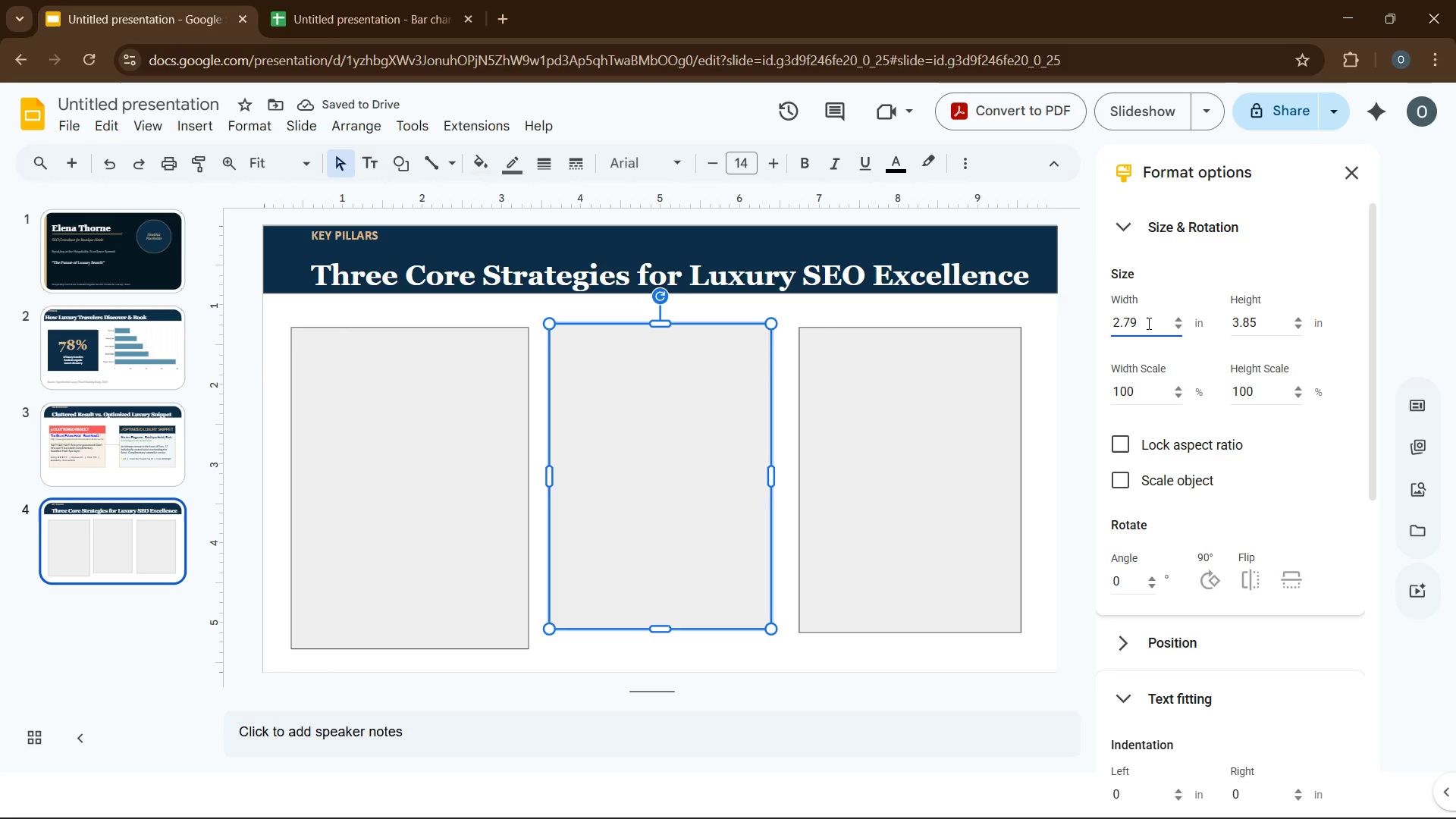 
key(Backspace)
 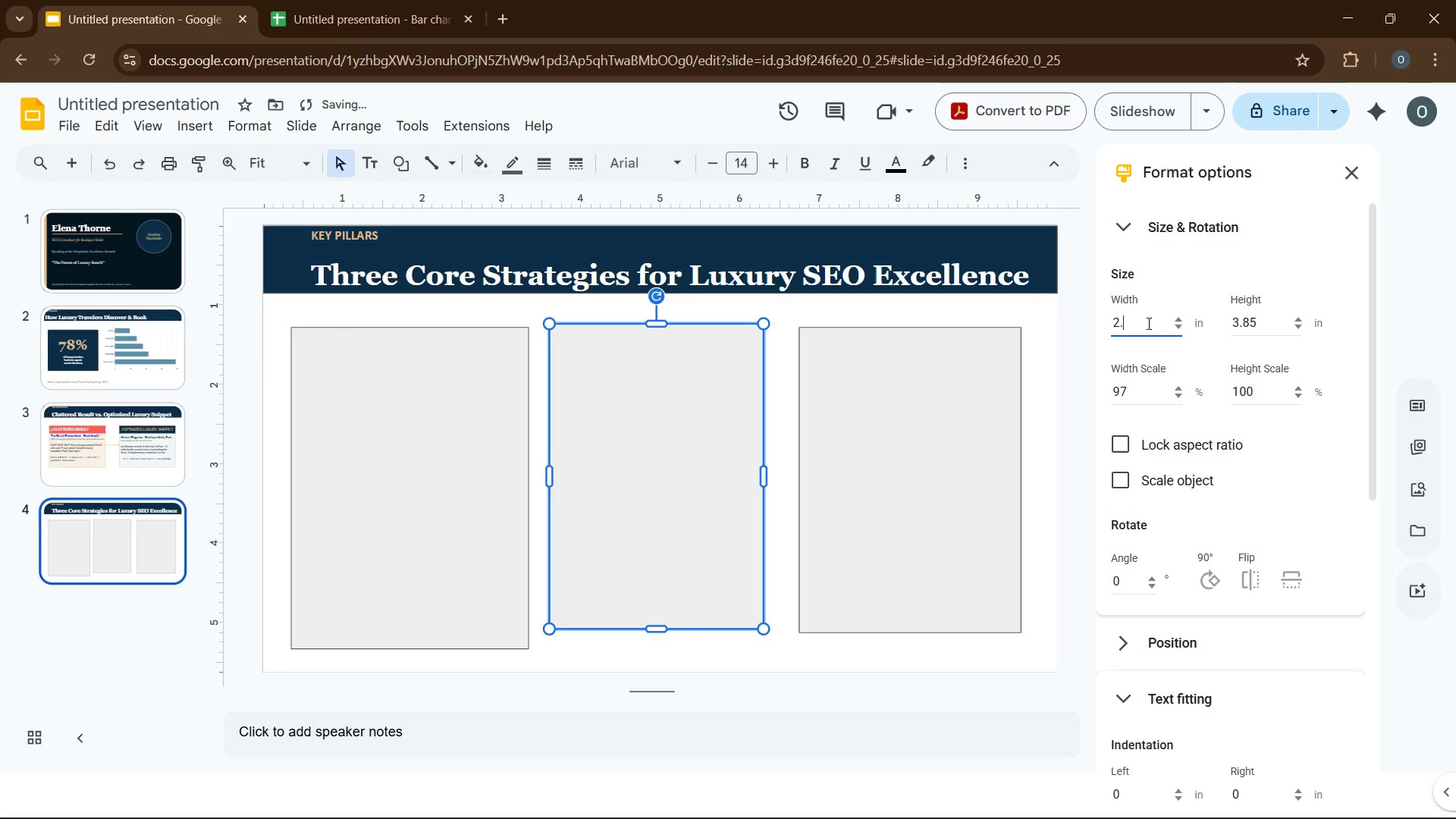 
key(Backspace)
 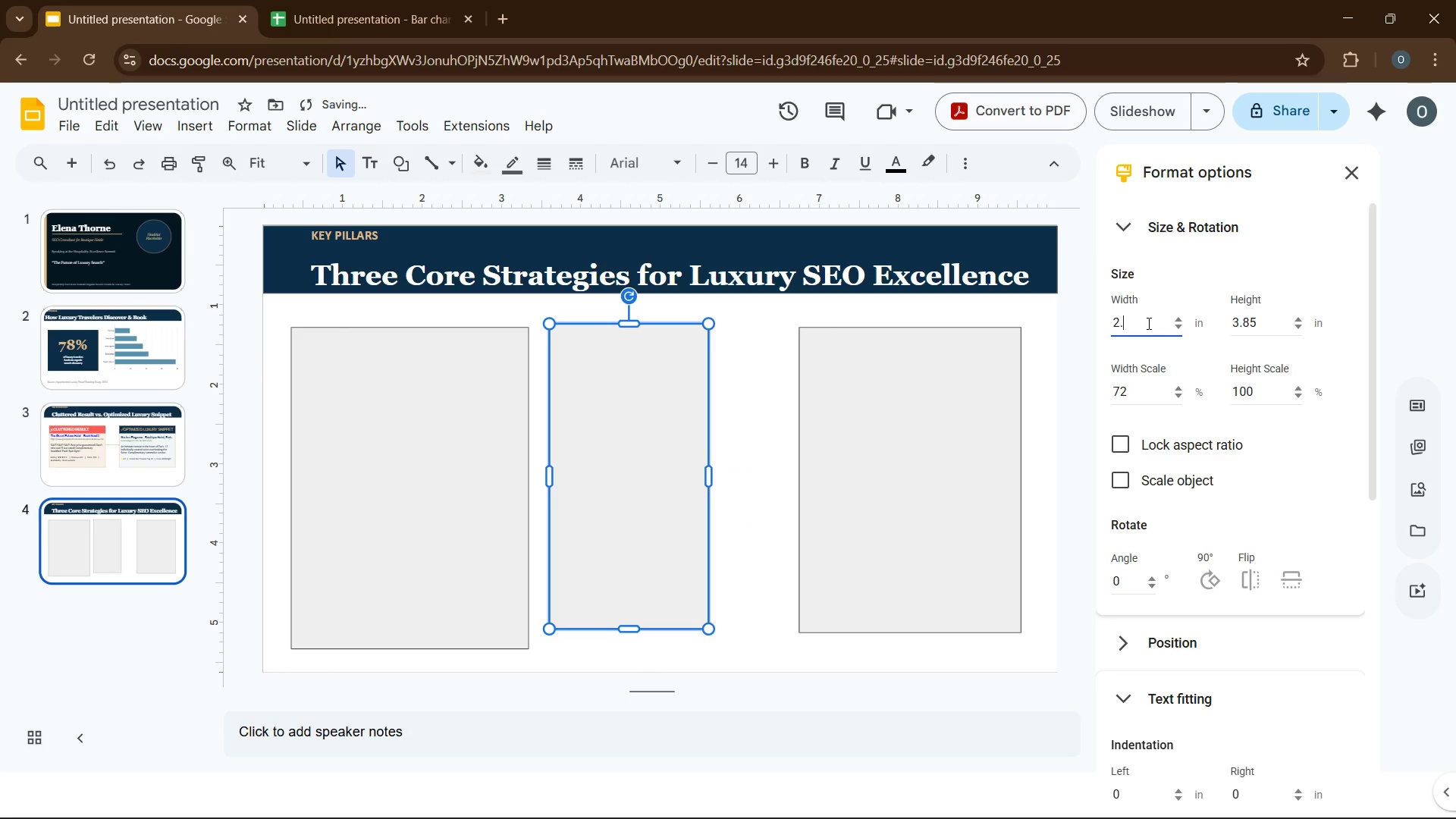 
key(Numpad9)
 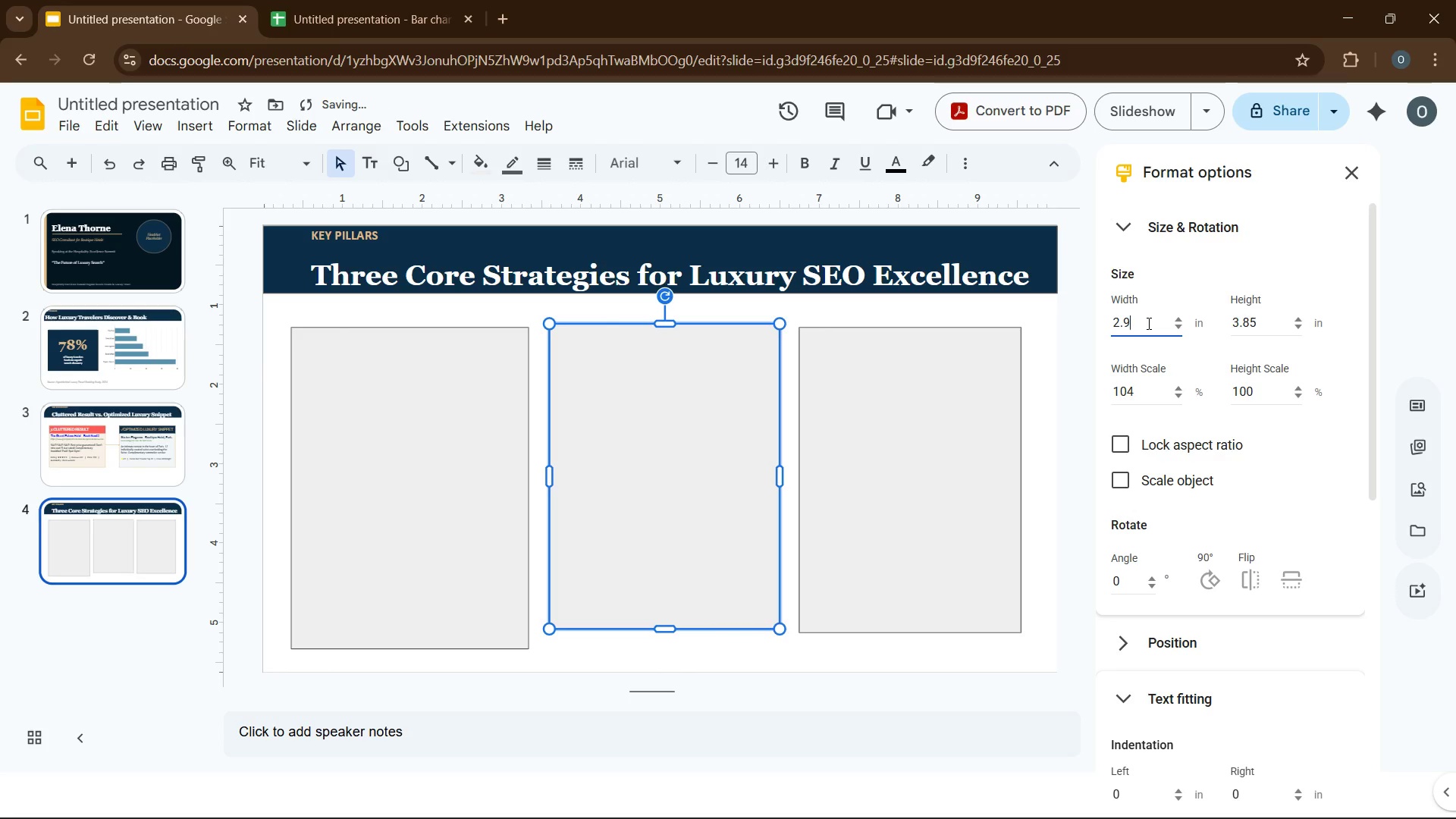 
key(Numpad9)
 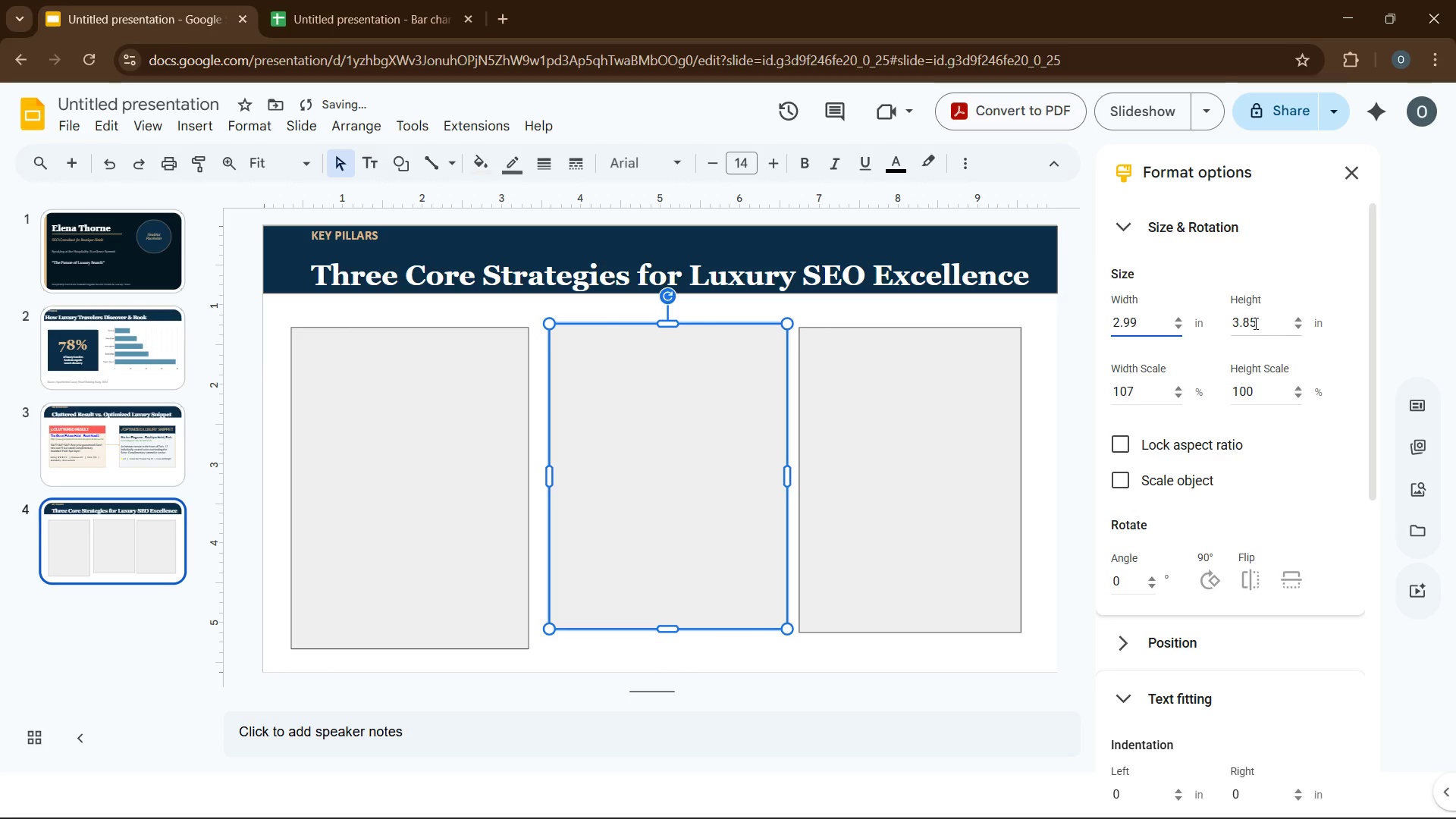 
left_click([1257, 321])
 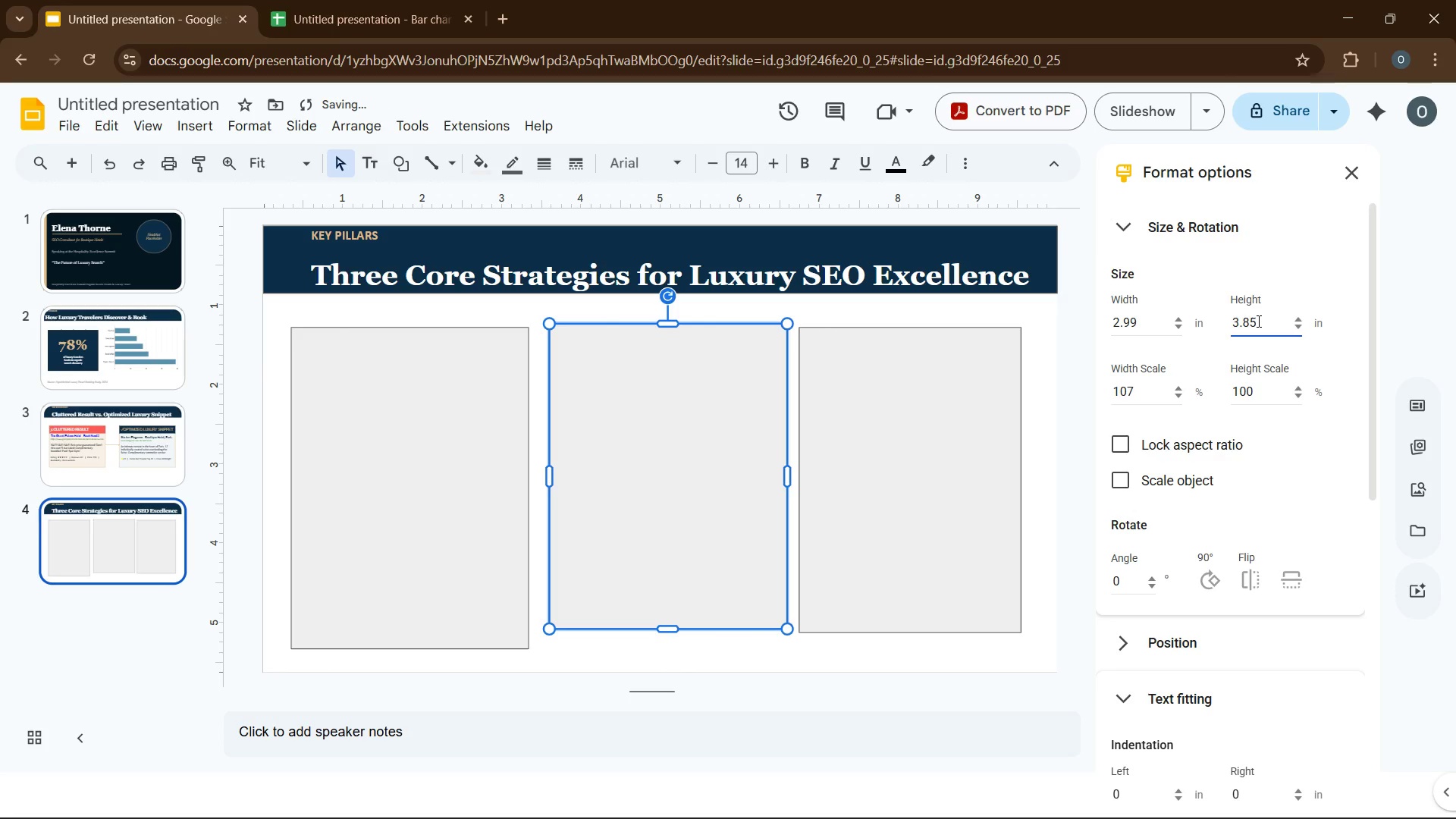 
key(Backspace)
 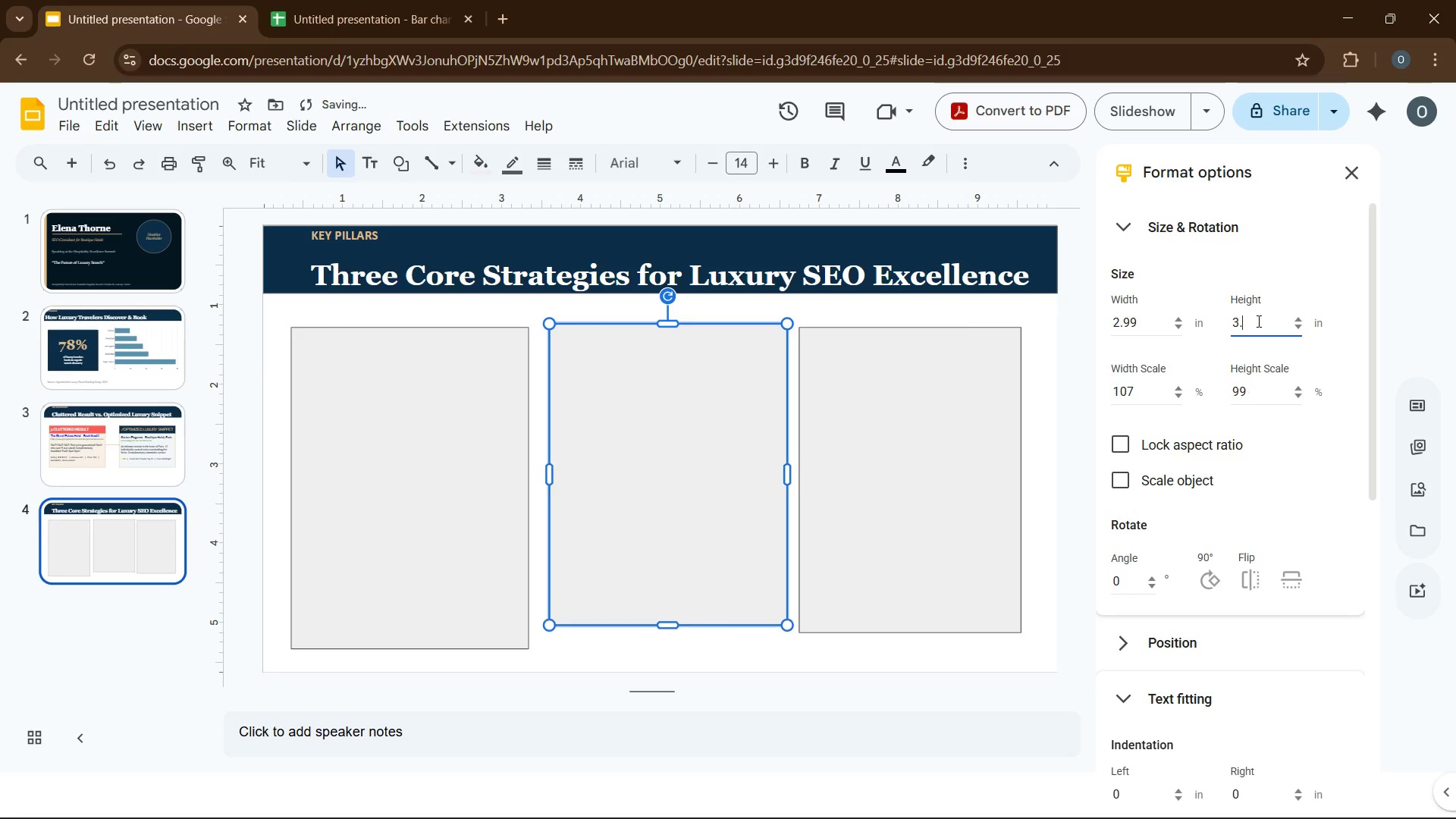 
key(Backspace)
 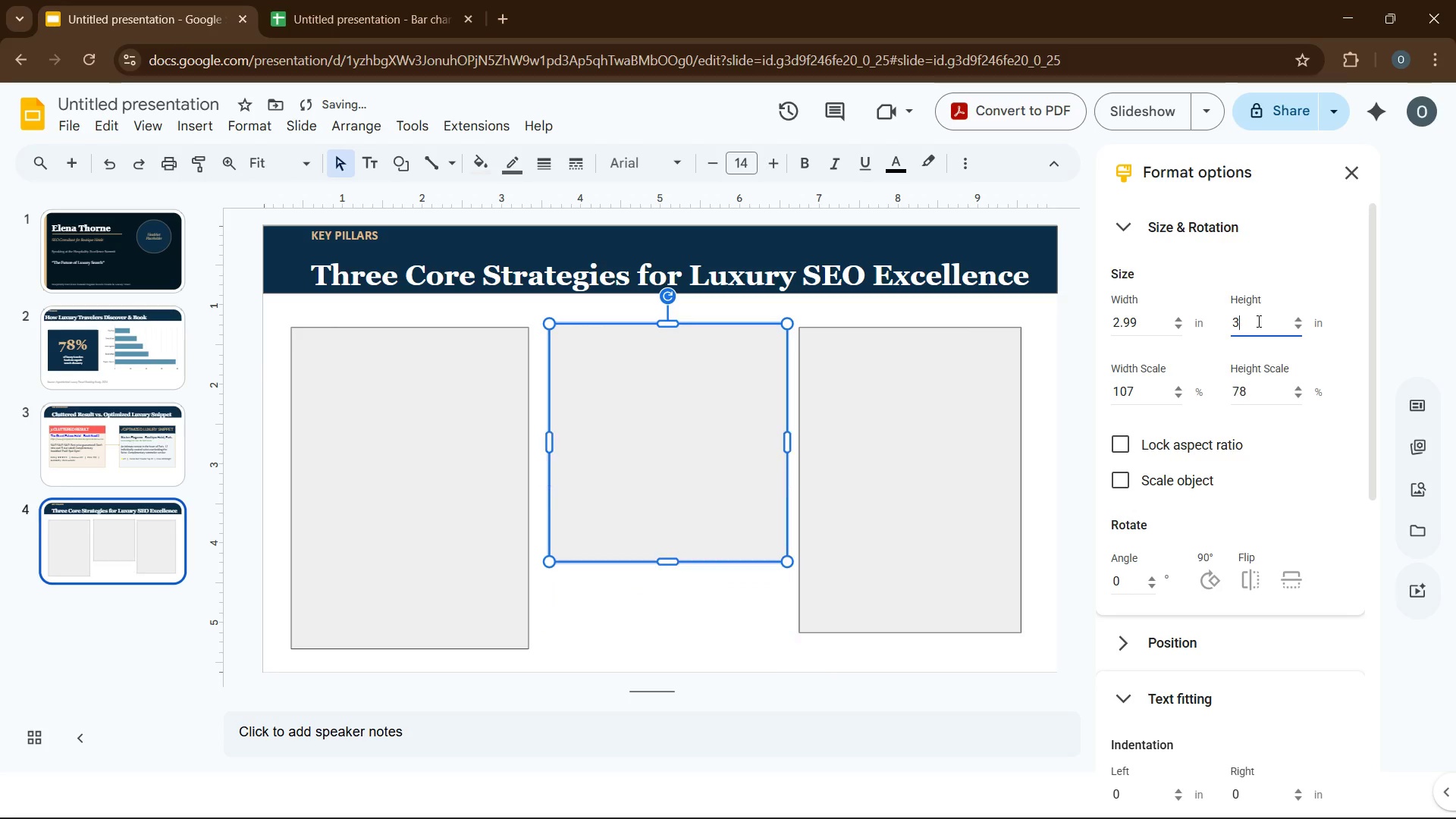 
key(Backspace)
 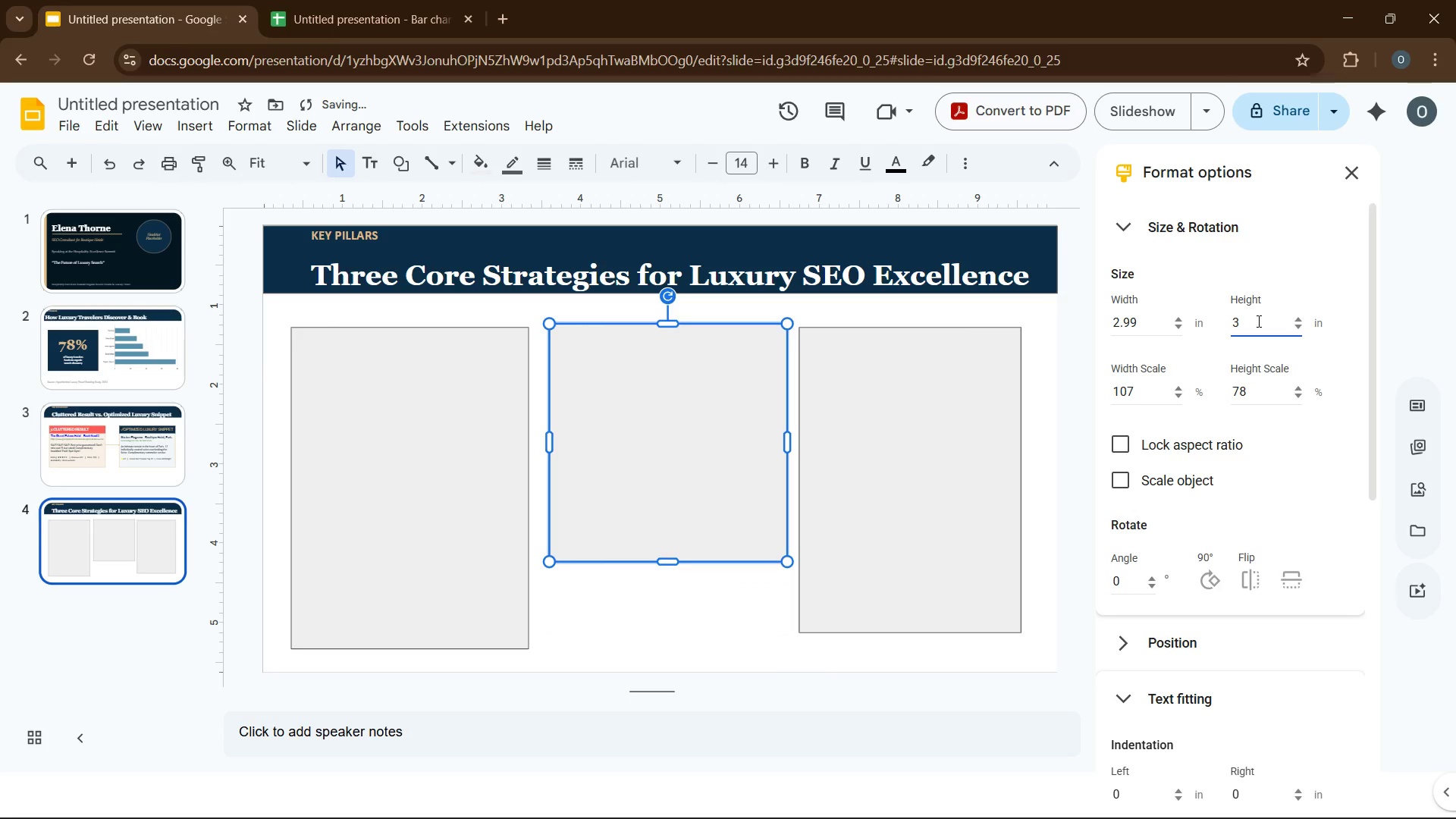 
key(Backspace)
 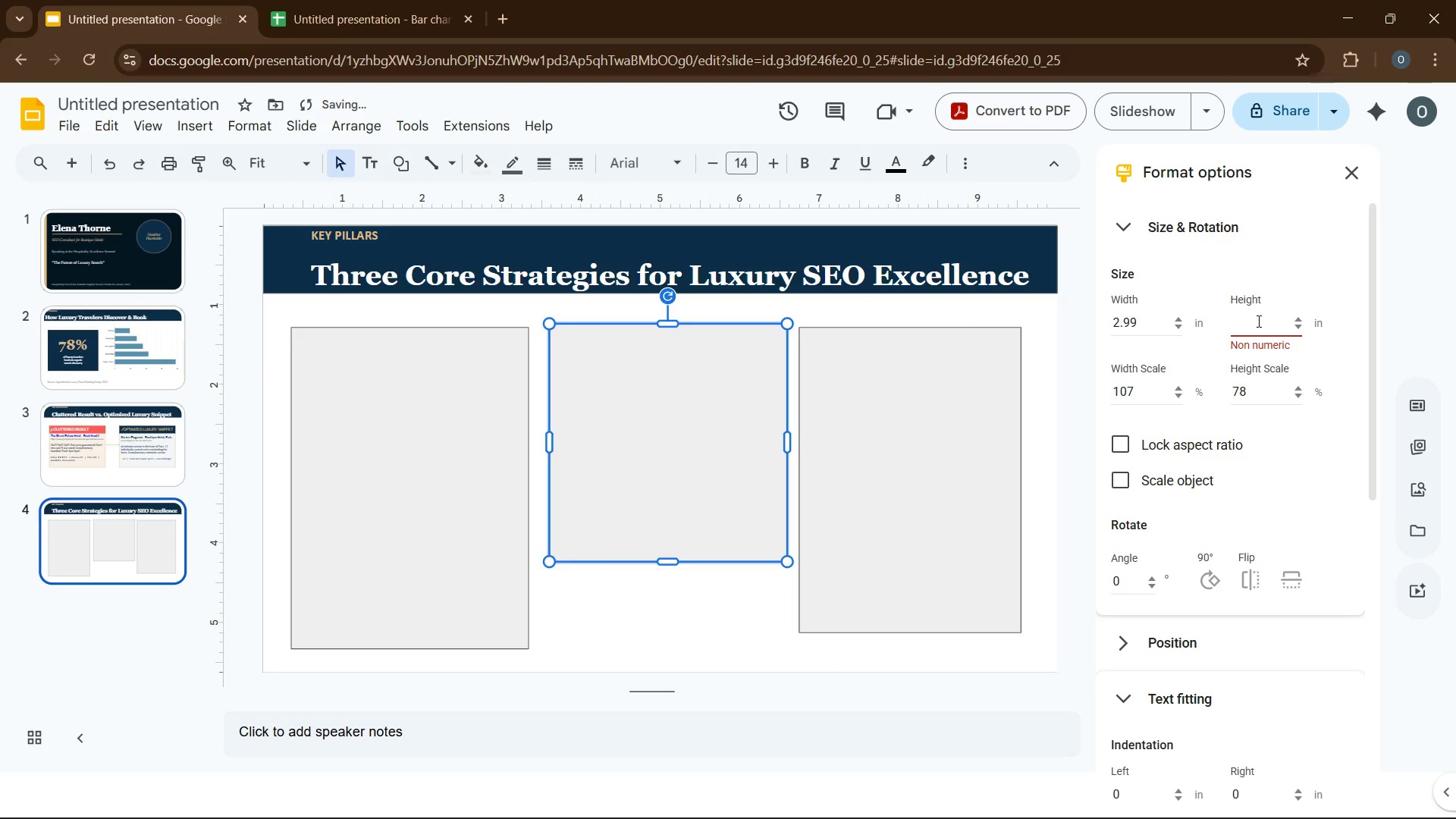 
key(Numpad4)
 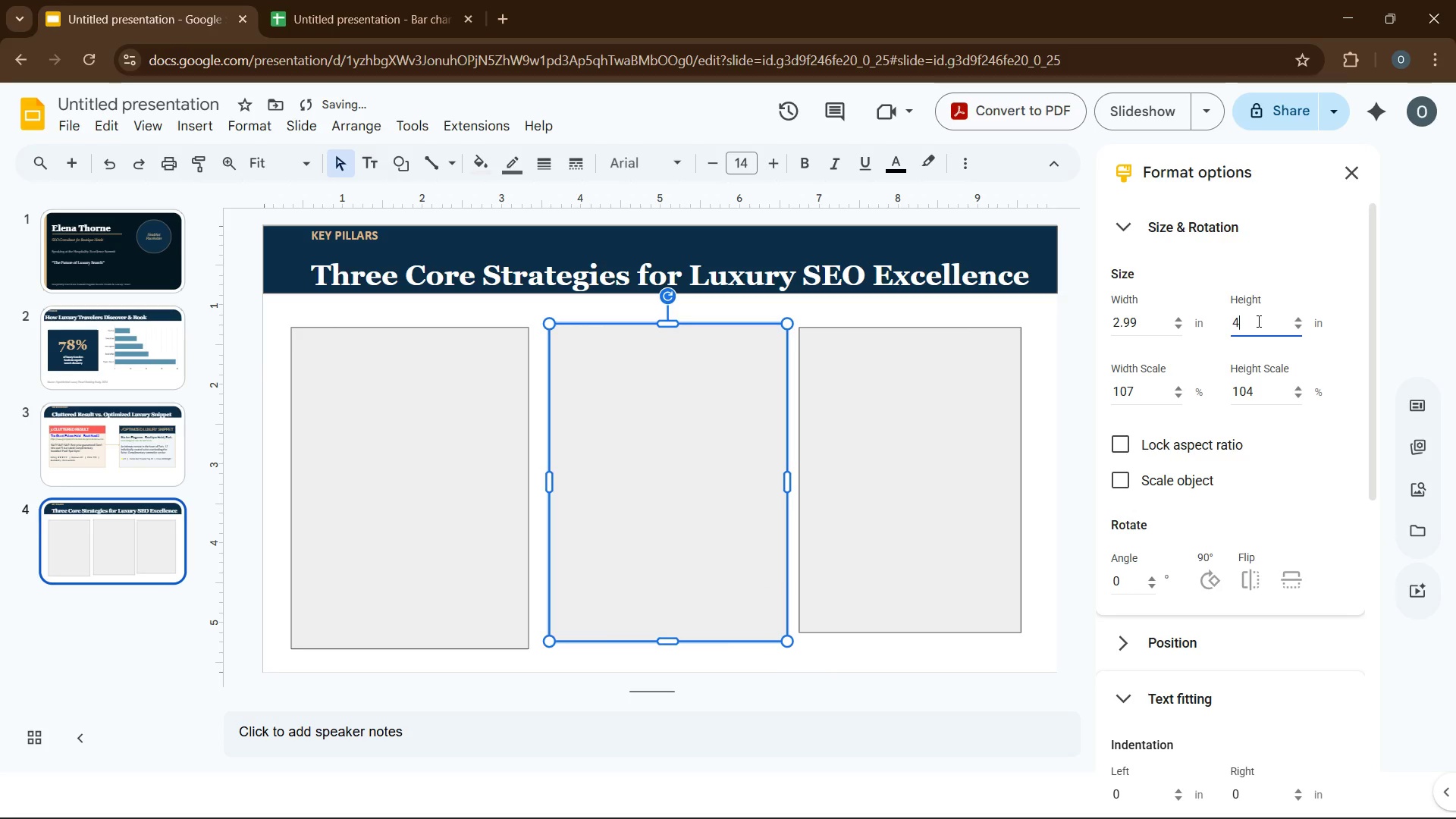 
key(NumpadDecimal)
 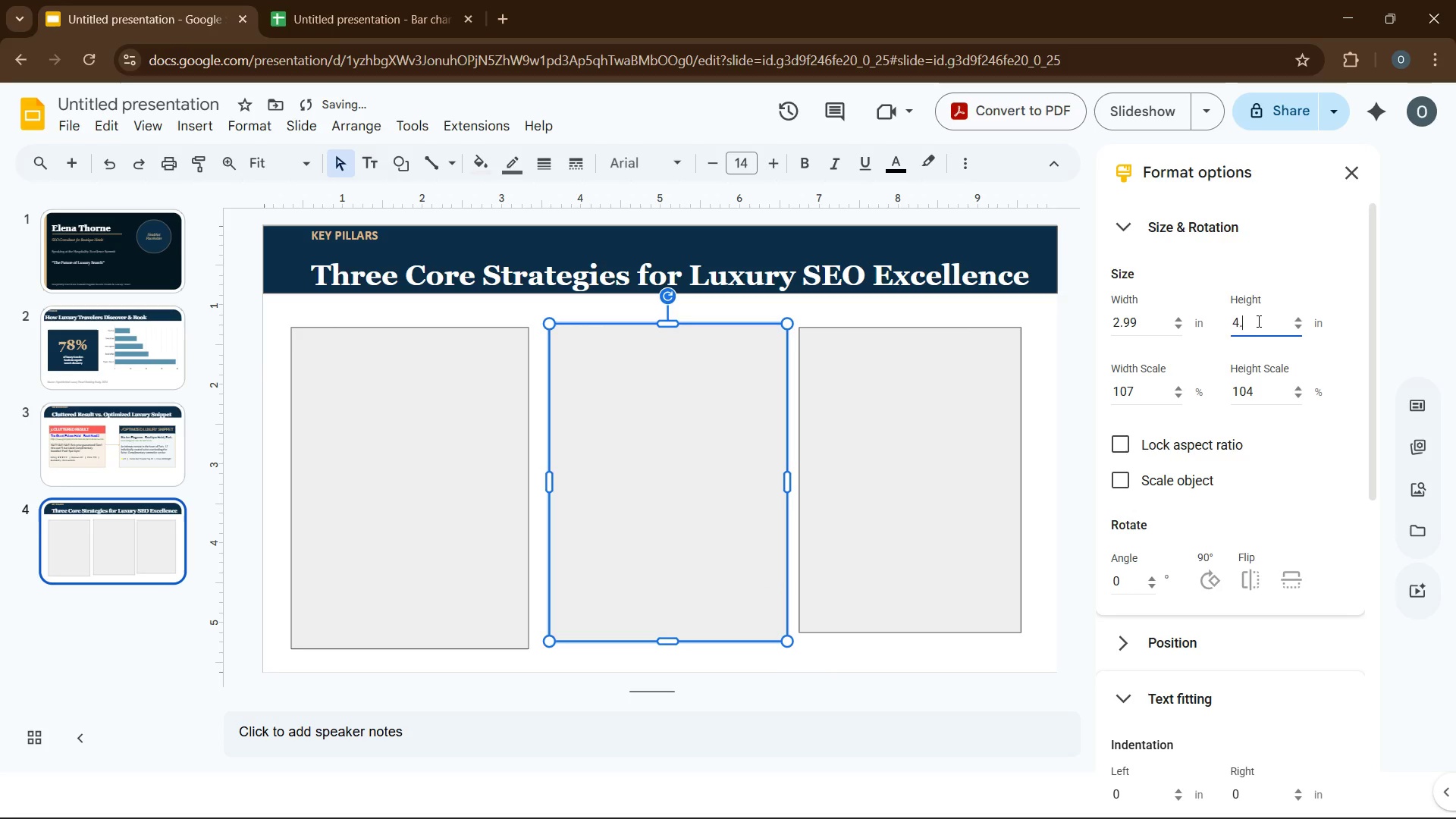 
key(Numpad0)
 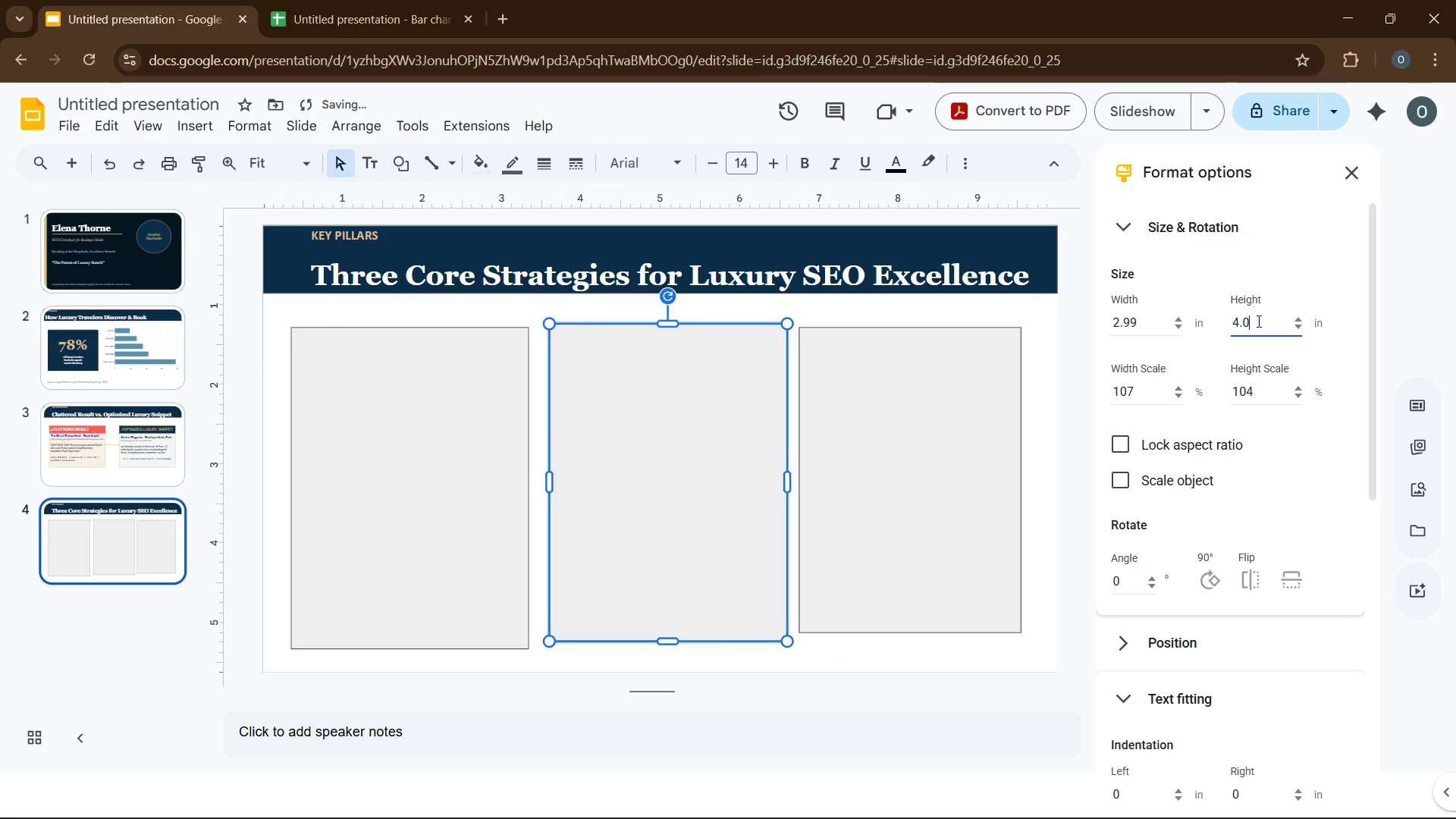 
key(Numpad5)
 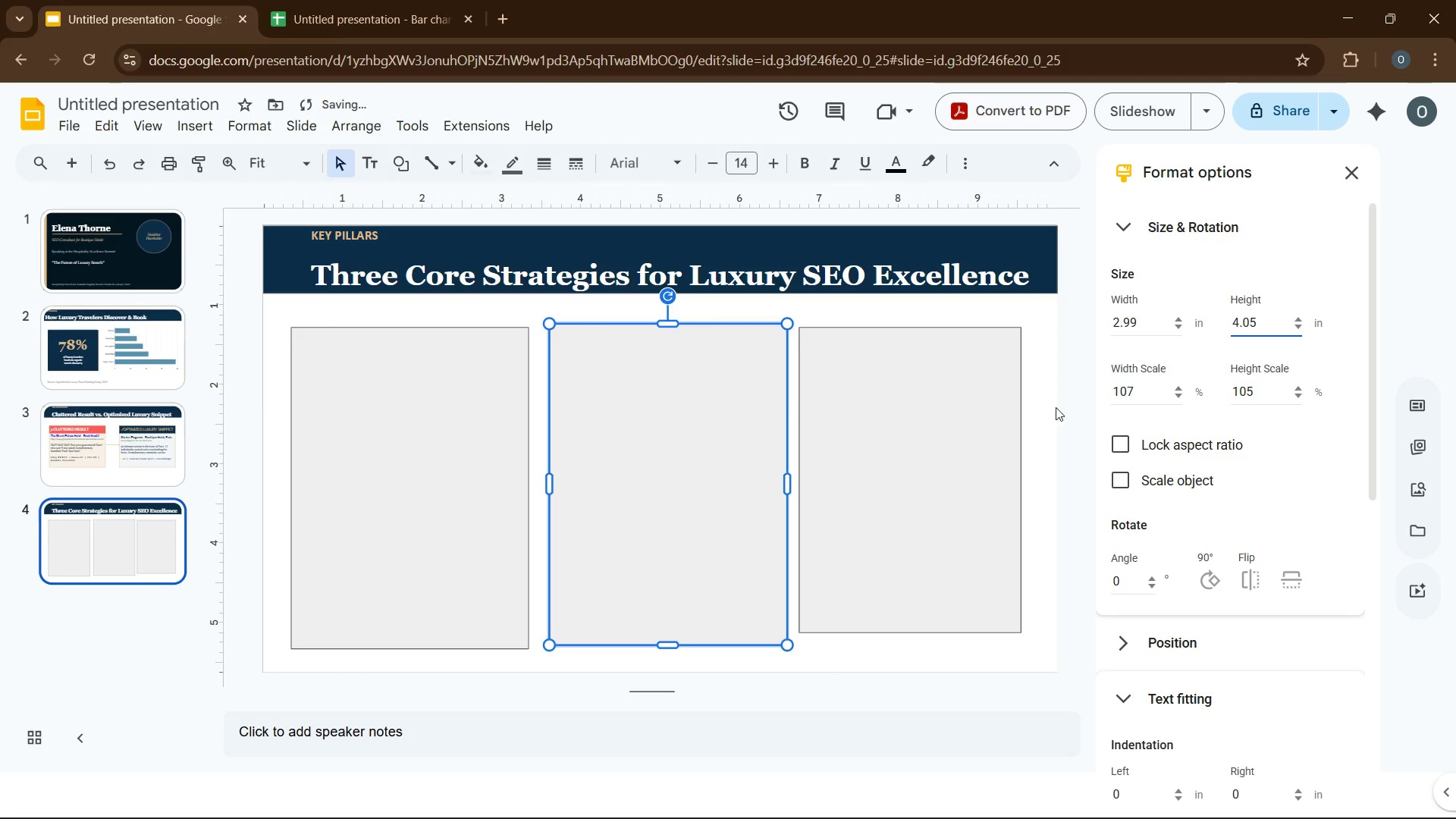 
left_click([967, 432])
 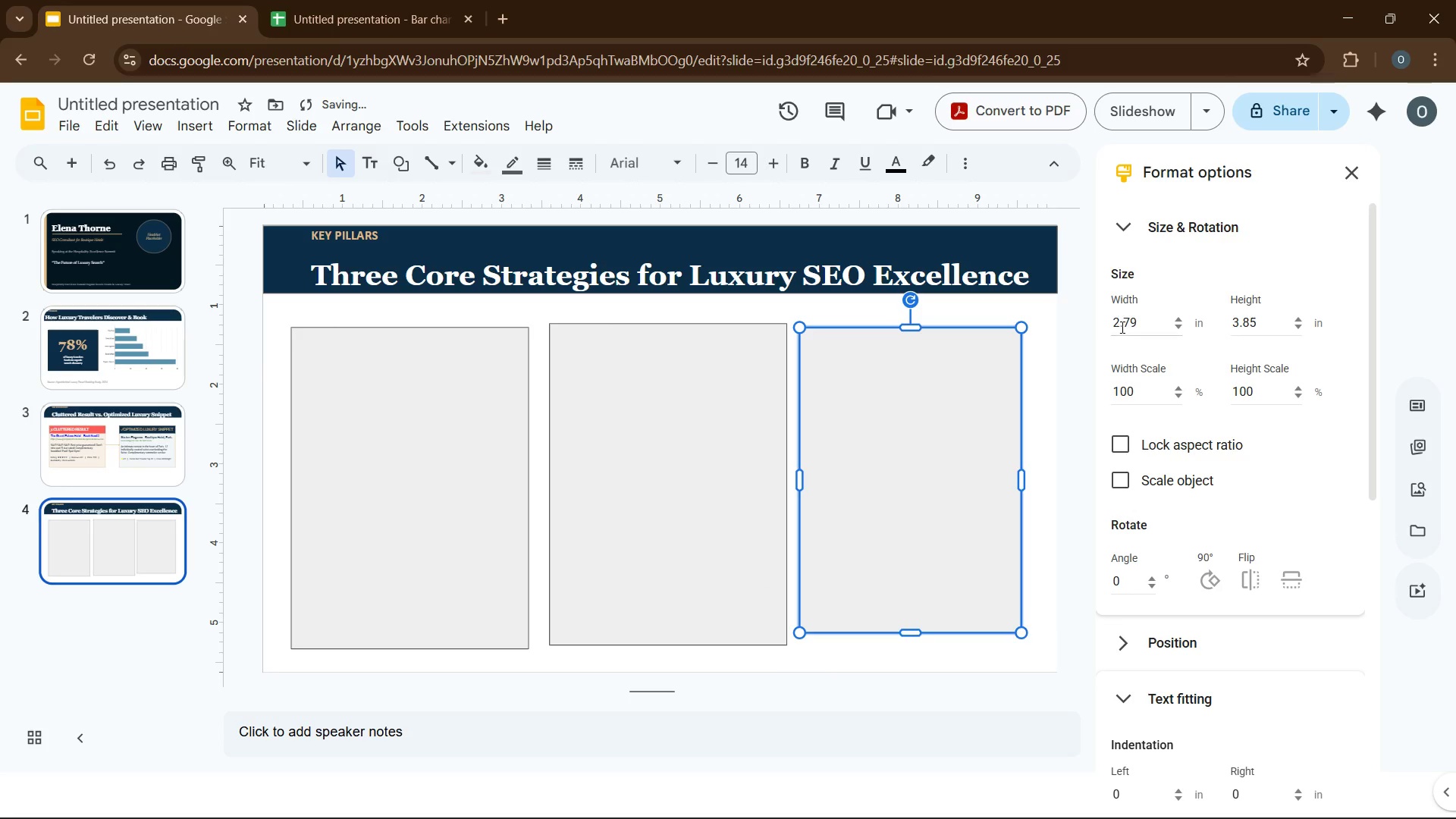 
left_click([1136, 322])
 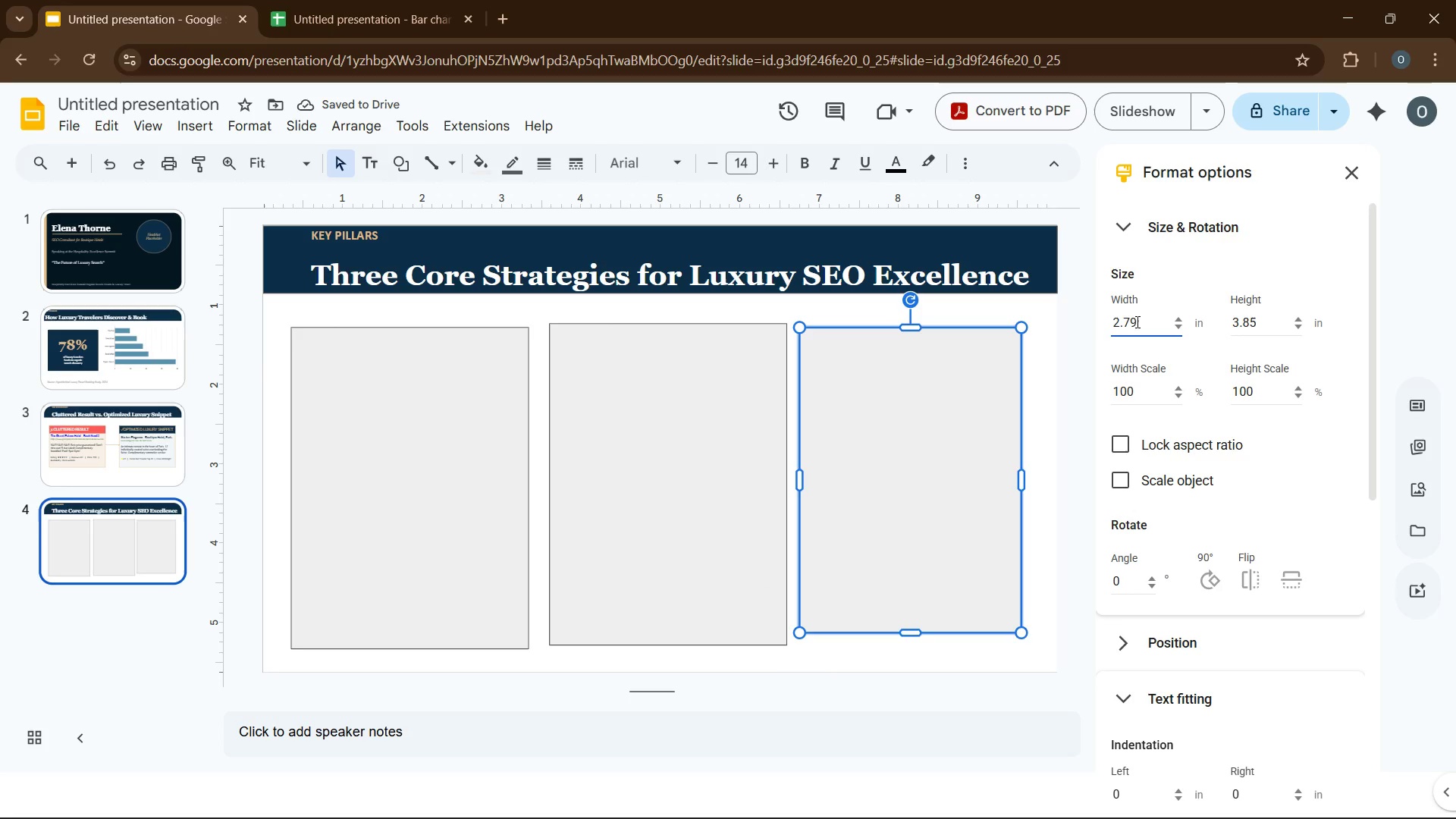 
key(Backspace)
 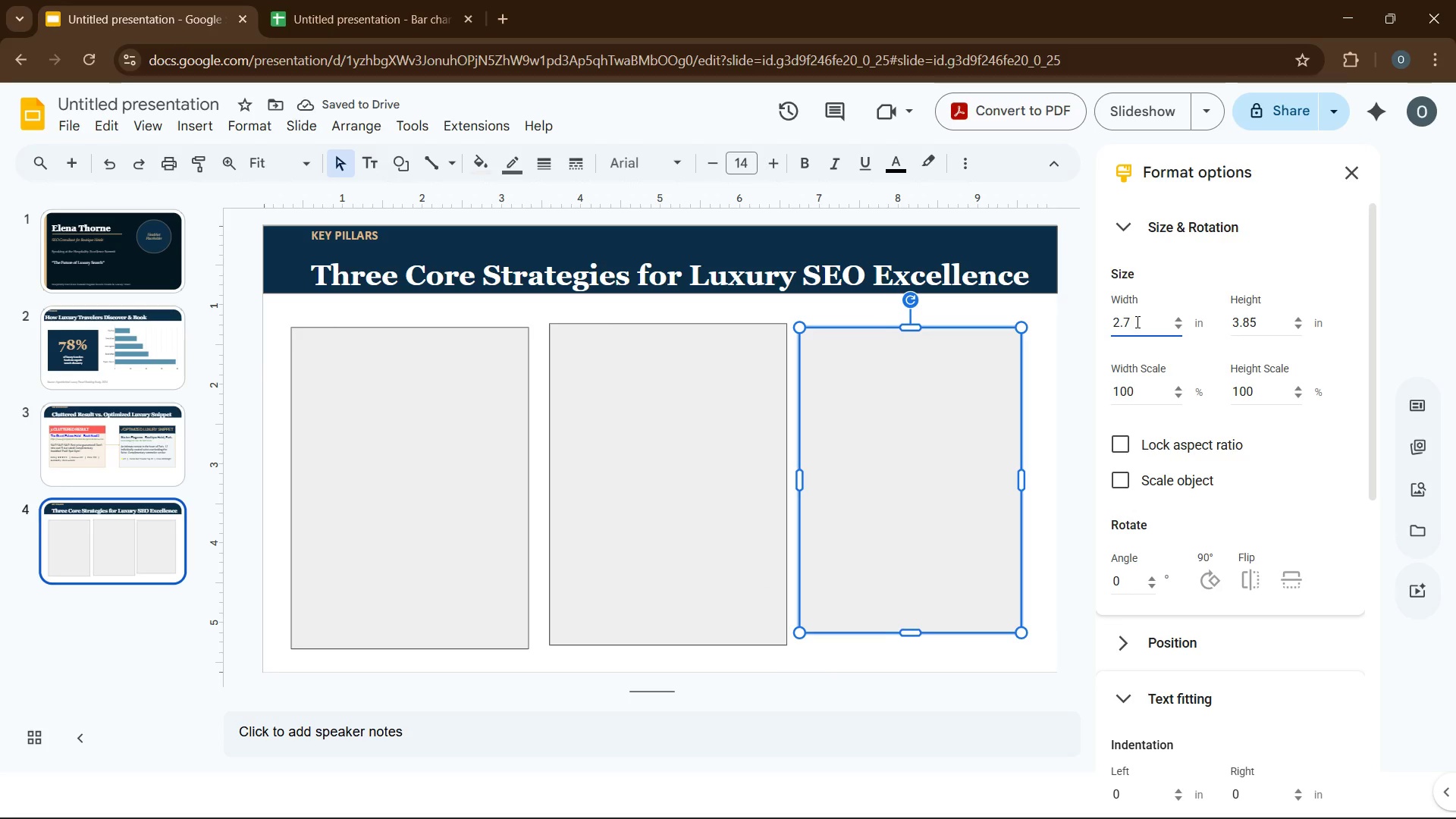 
key(Backspace)
 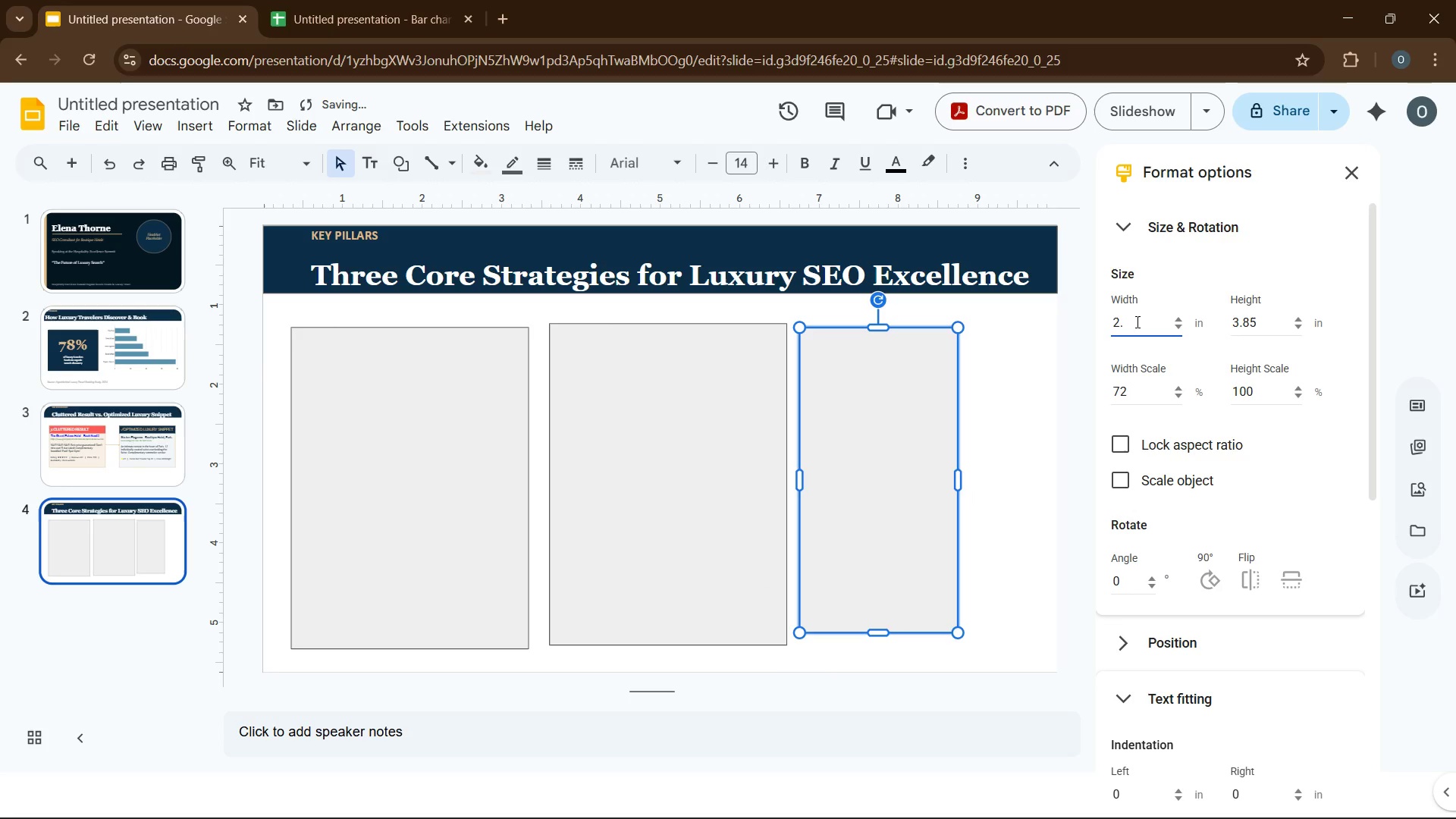 
key(Numpad9)
 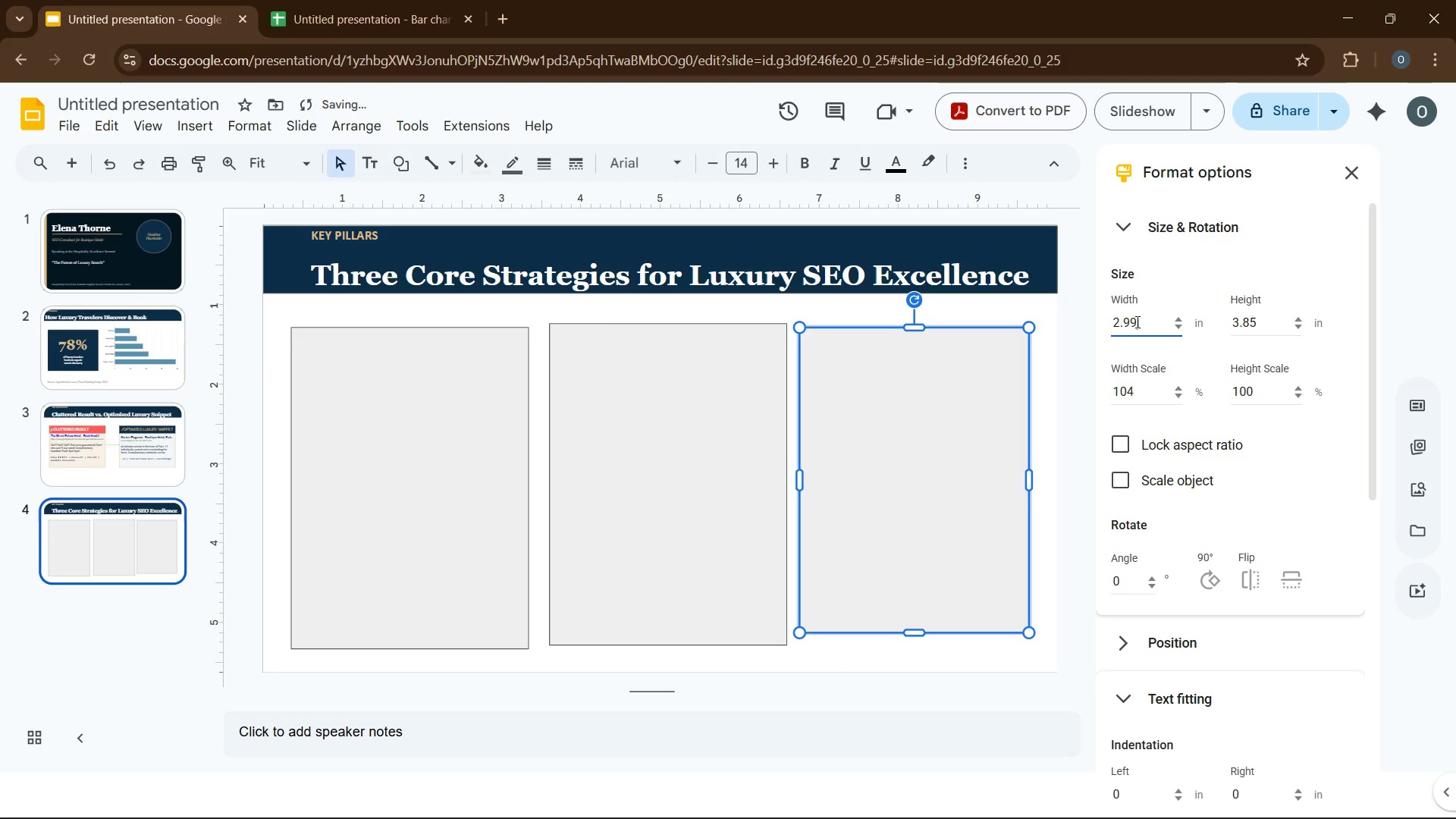 
key(Numpad9)
 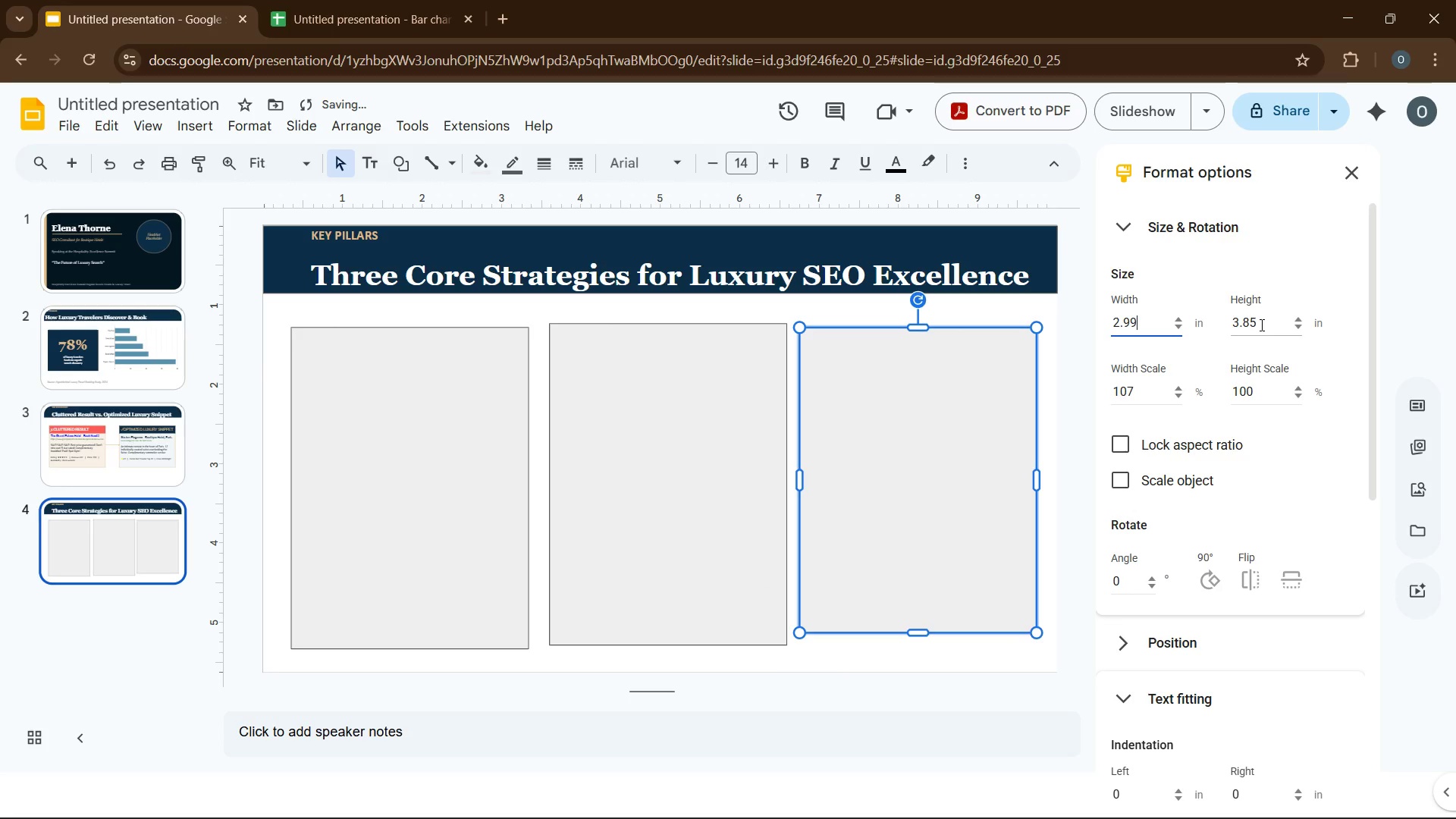 
double_click([1260, 325])
 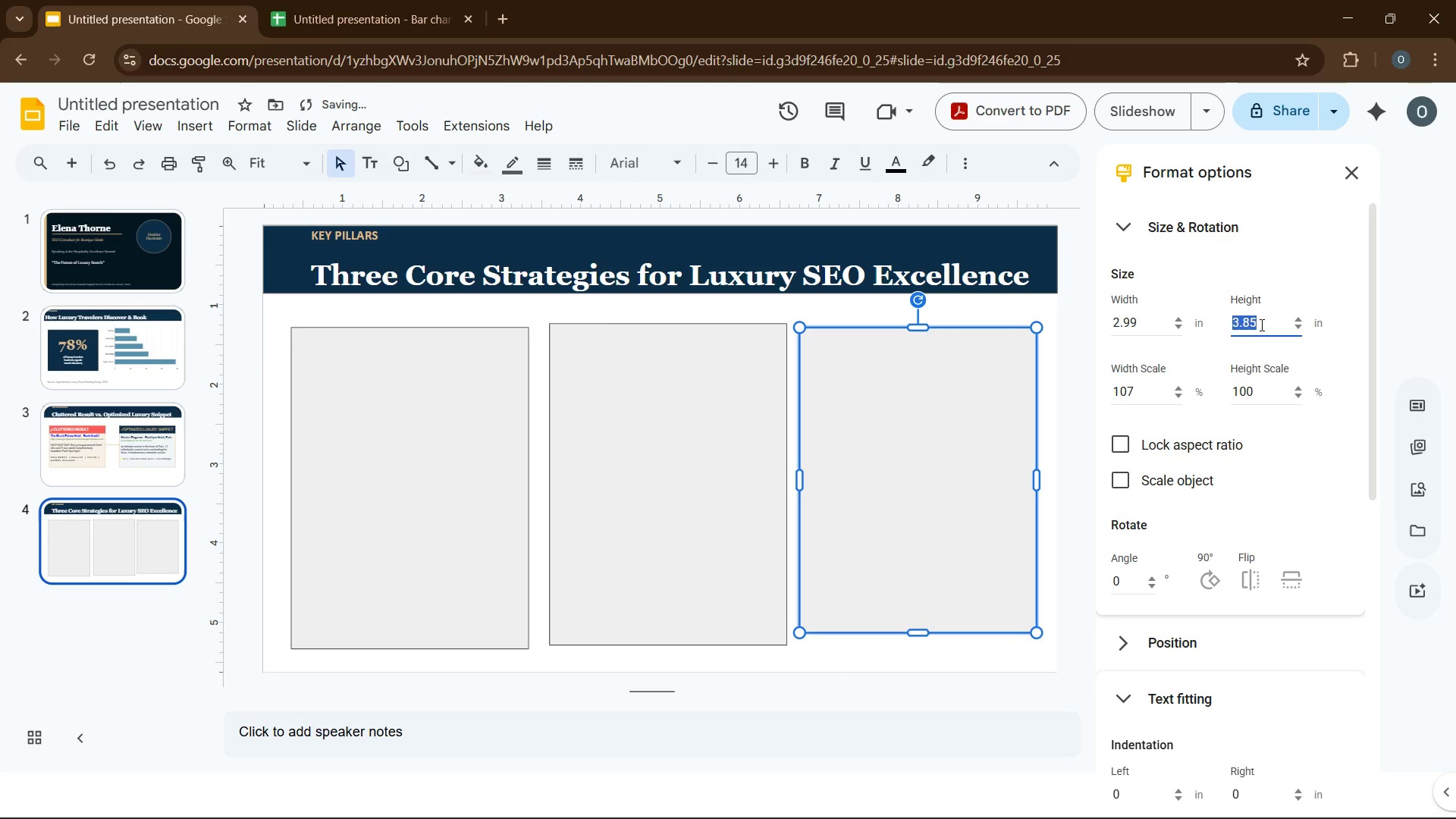 
key(Numpad4)
 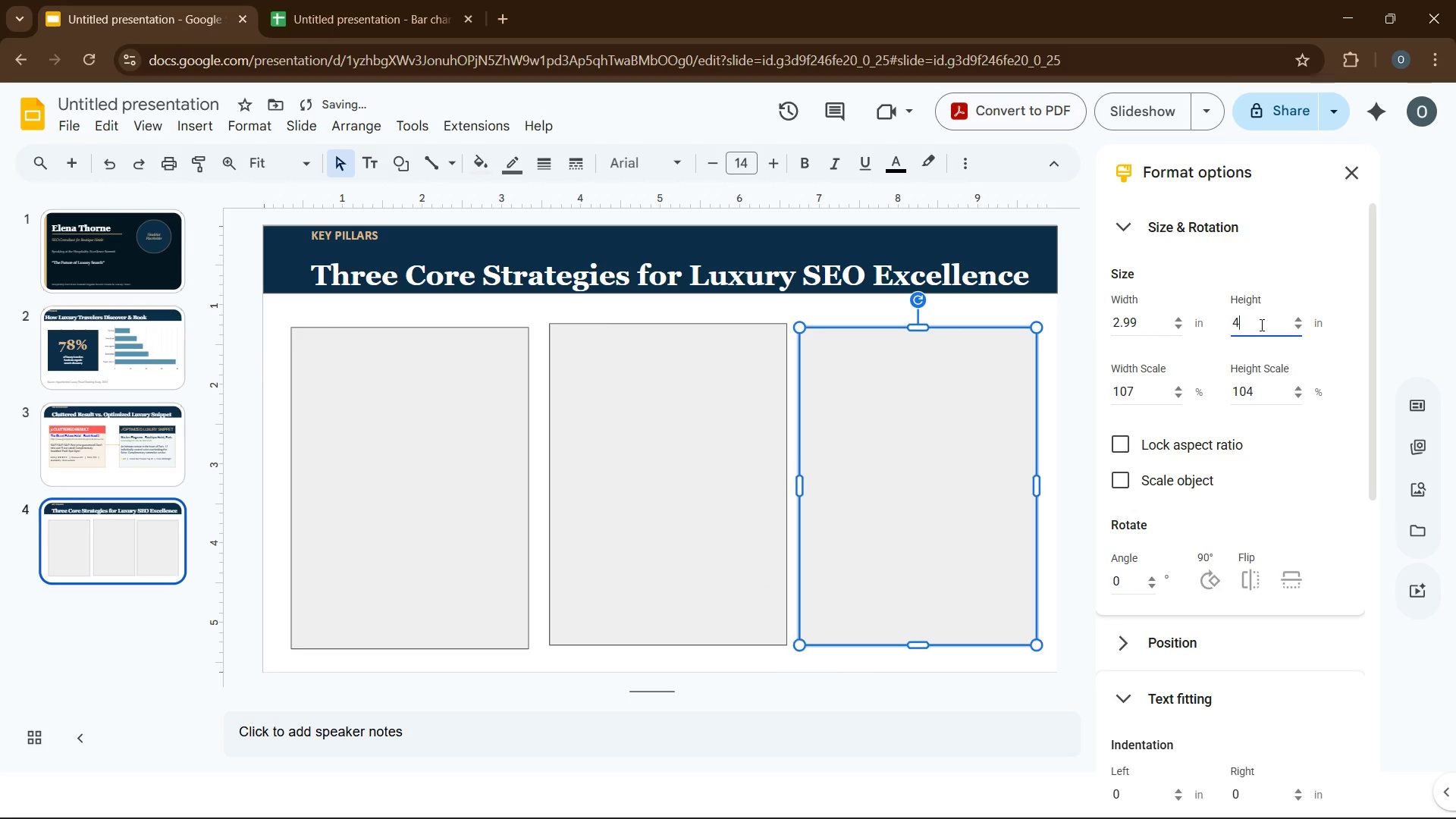 
key(NumpadDecimal)
 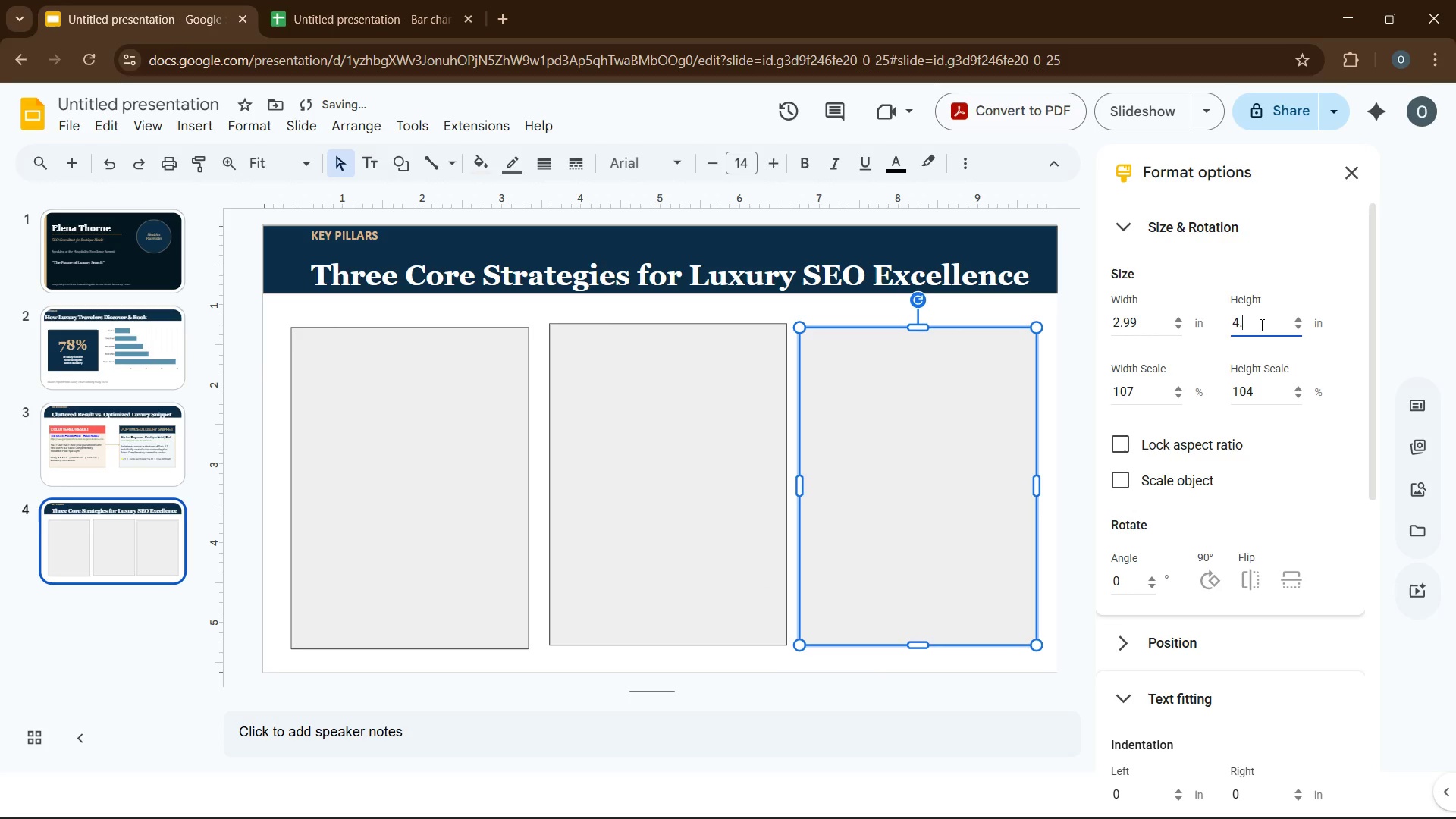 
key(Numpad0)
 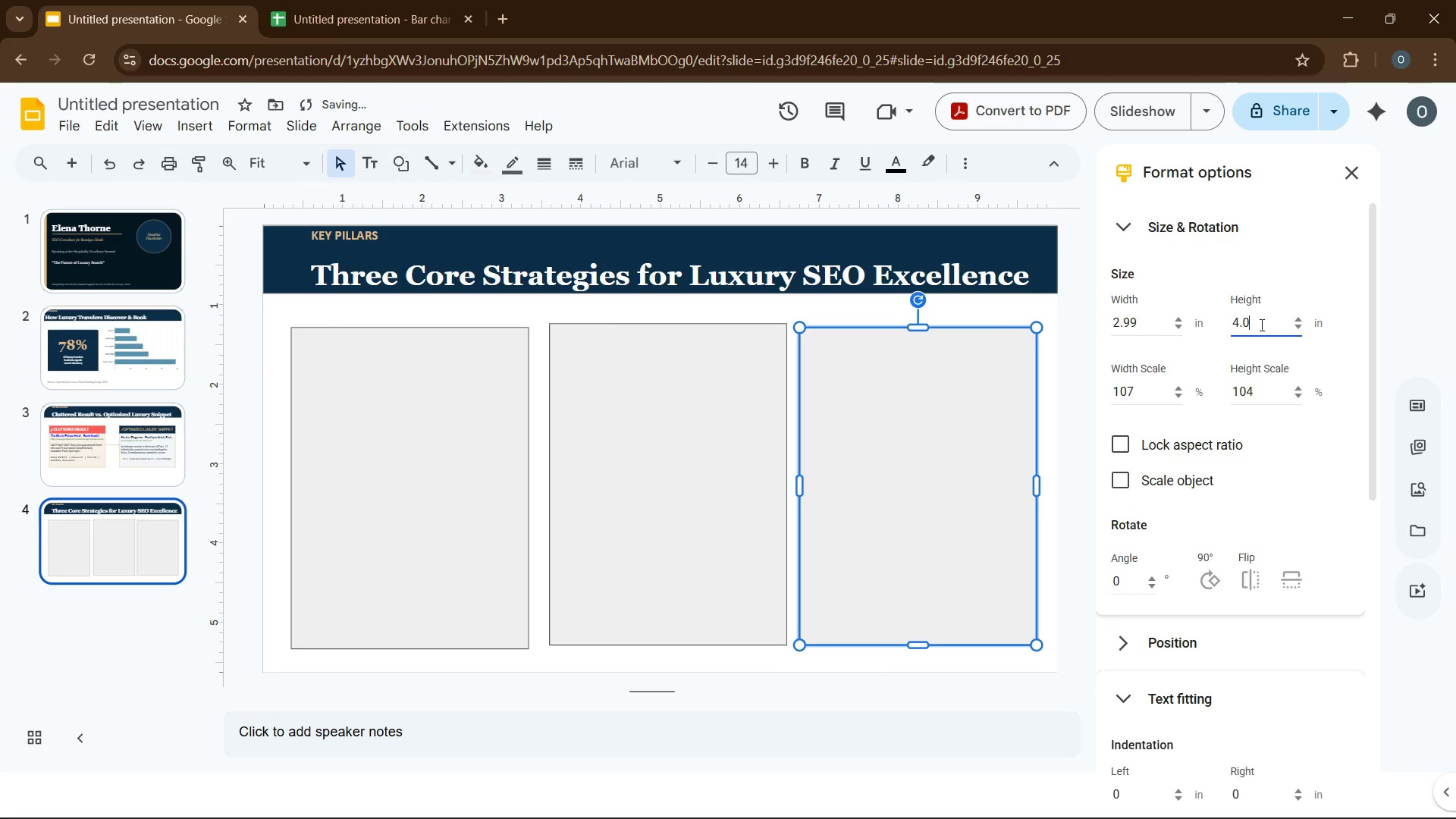 
key(Numpad5)
 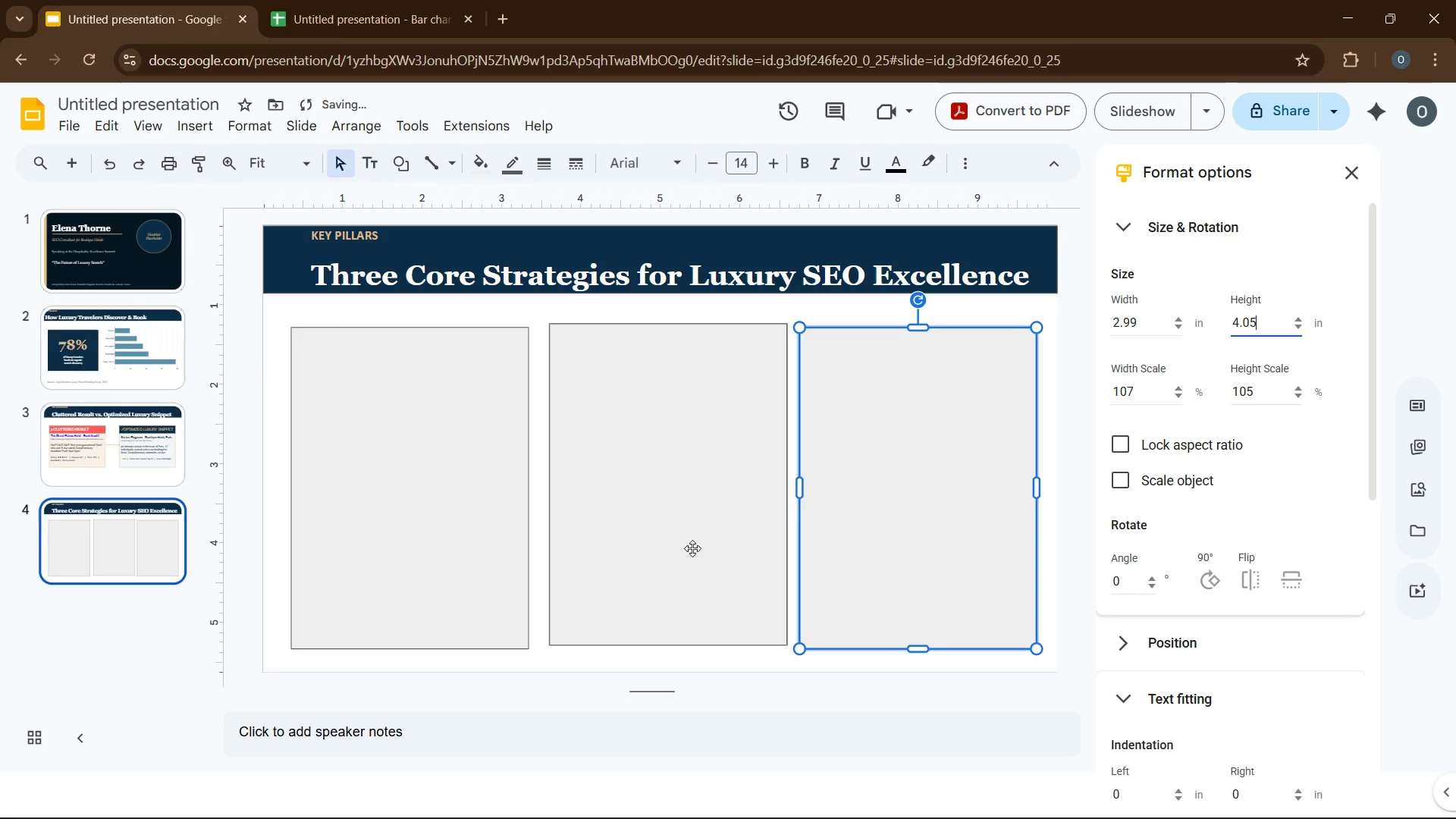 
left_click([470, 519])
 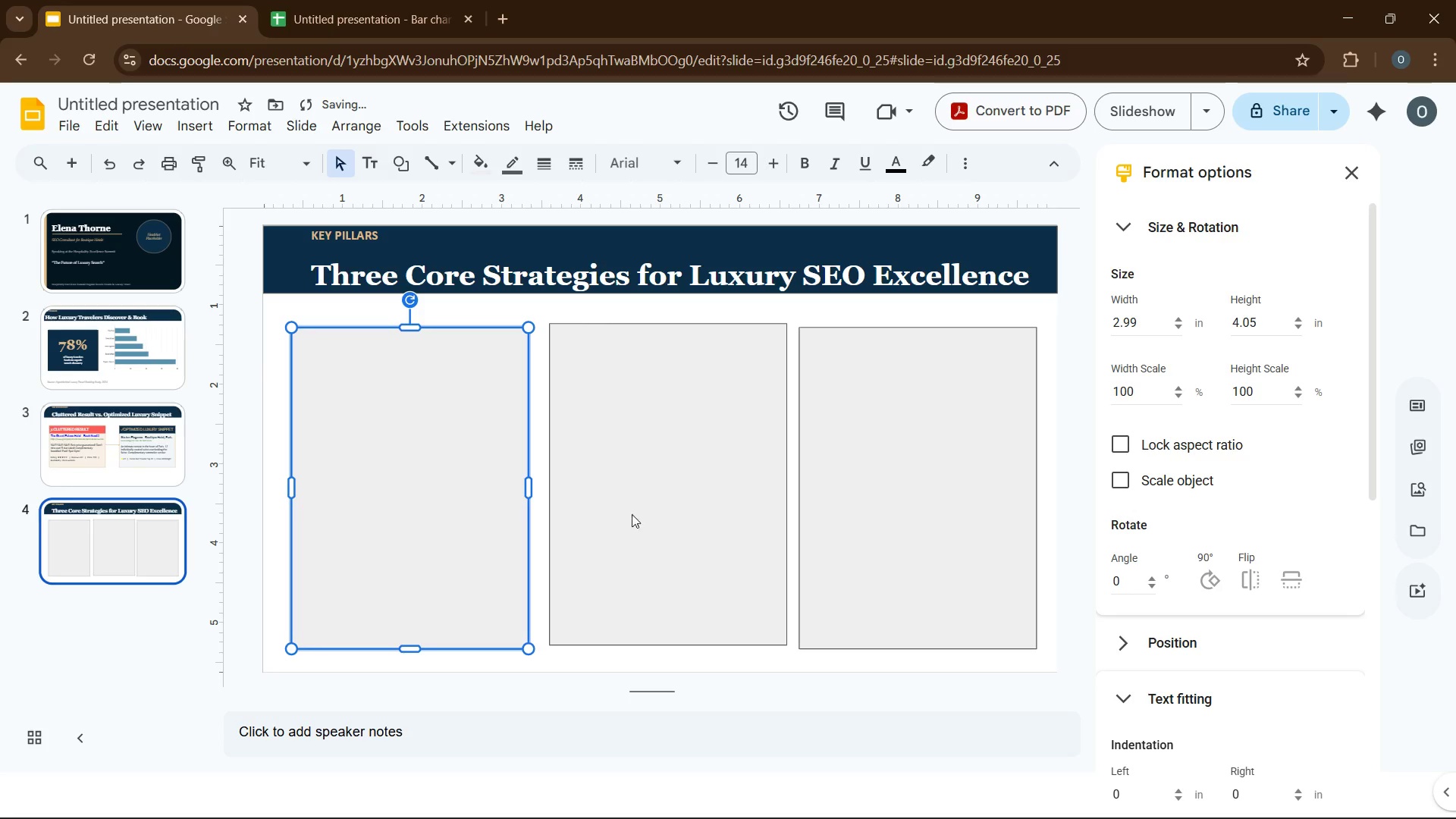 
hold_key(key=ControlLeft, duration=1.31)
left_click([642, 513])
 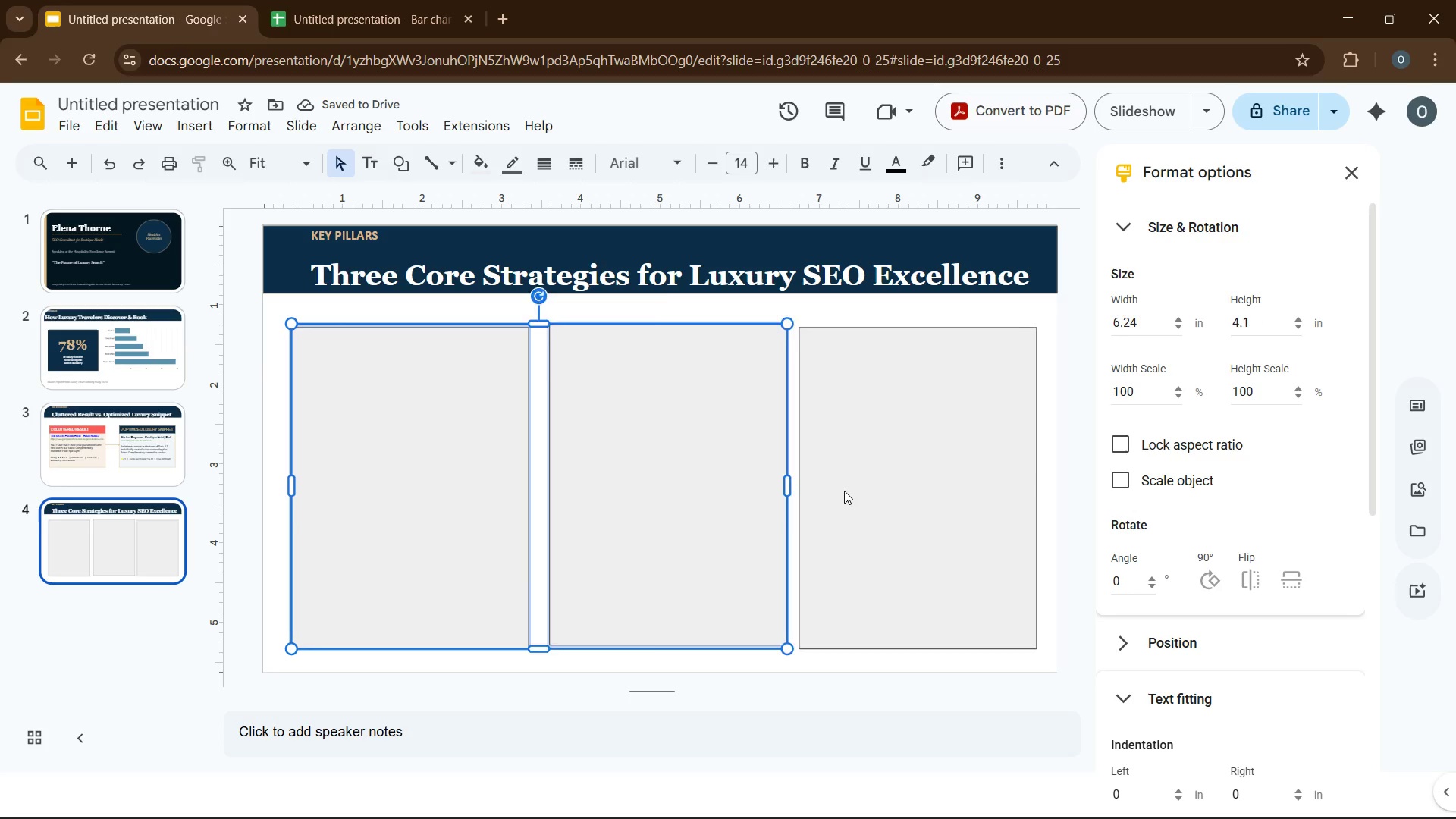 
left_click([844, 491])
 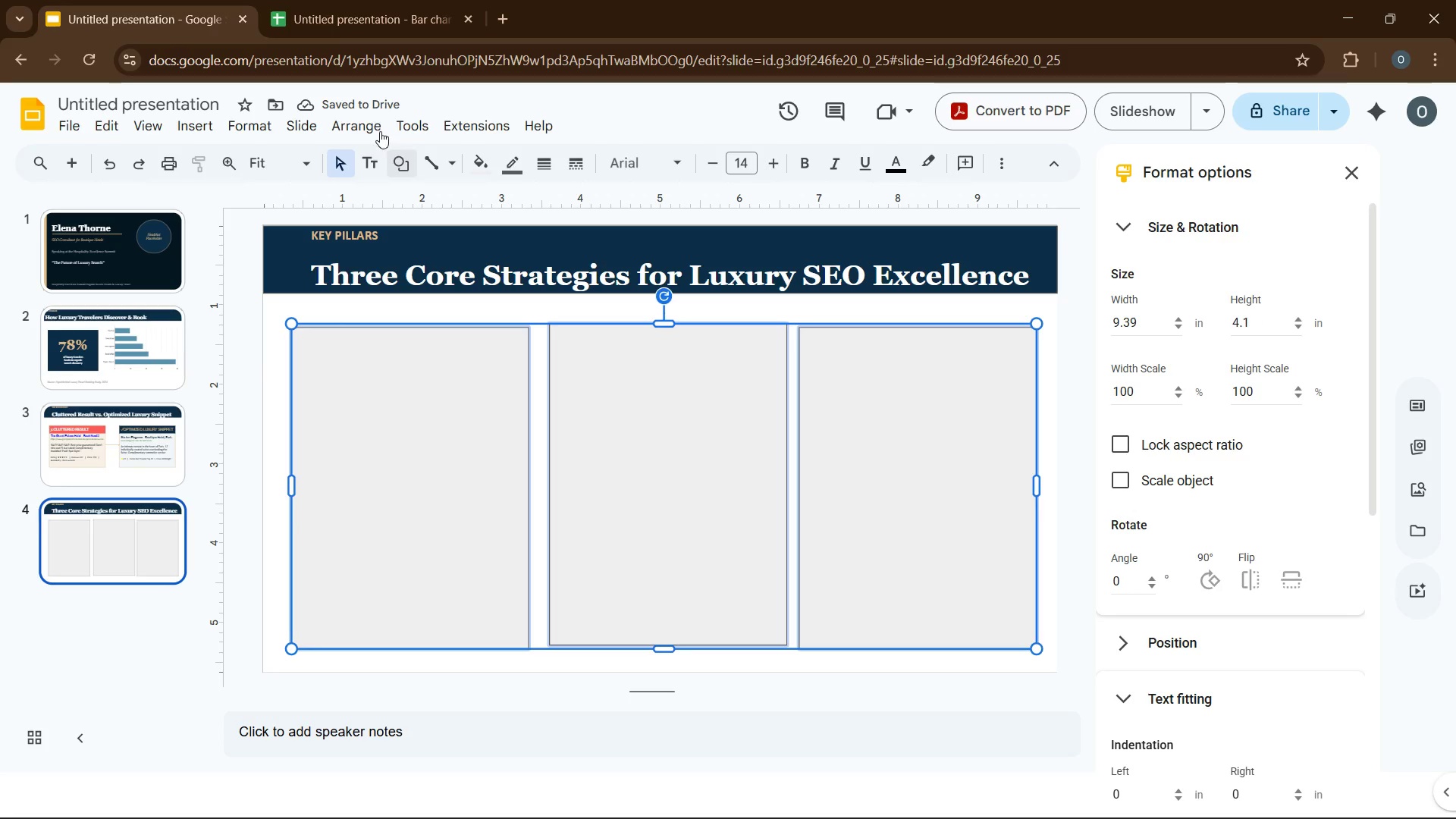 
left_click([350, 125])
 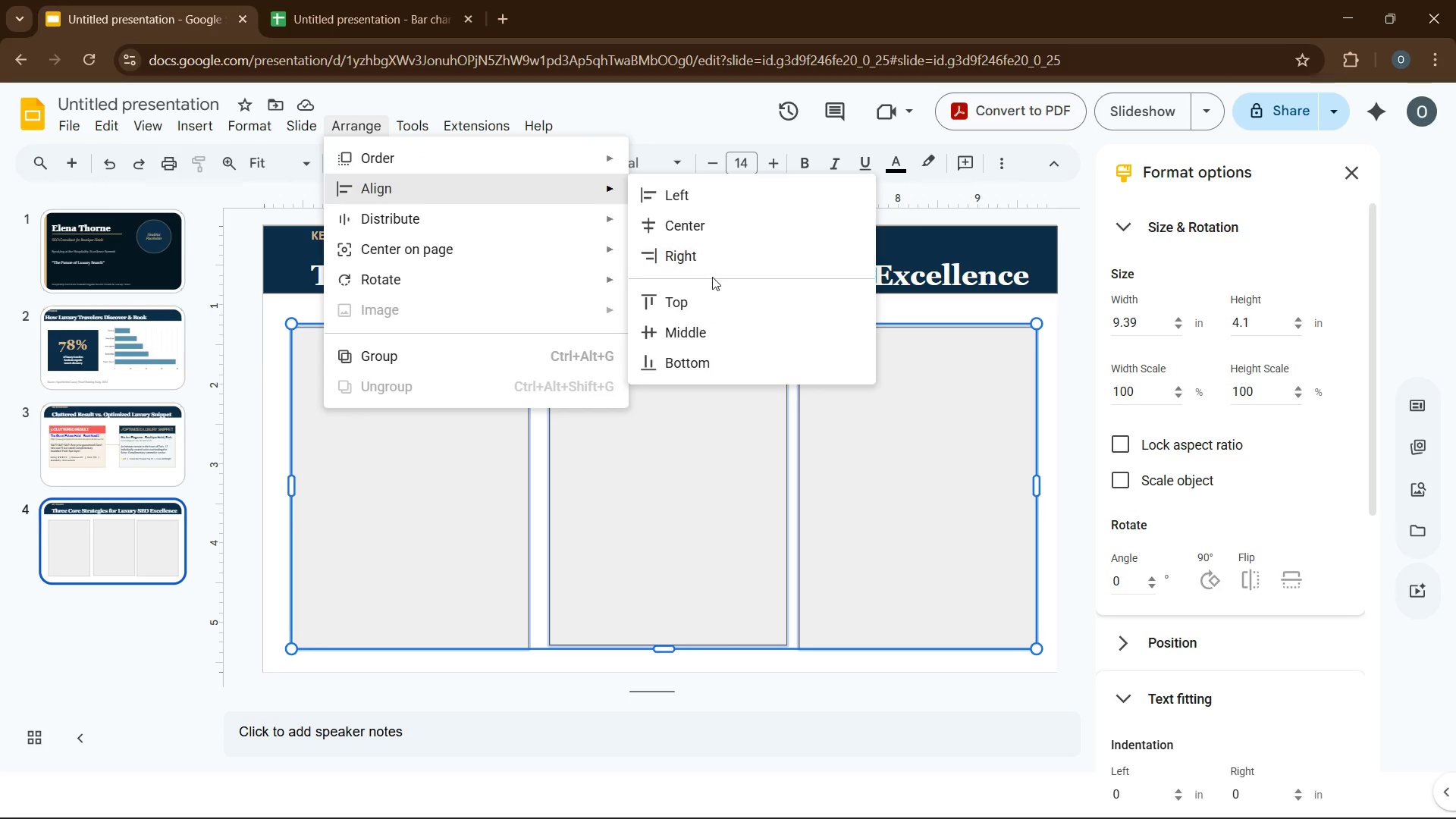 
left_click([715, 297])
 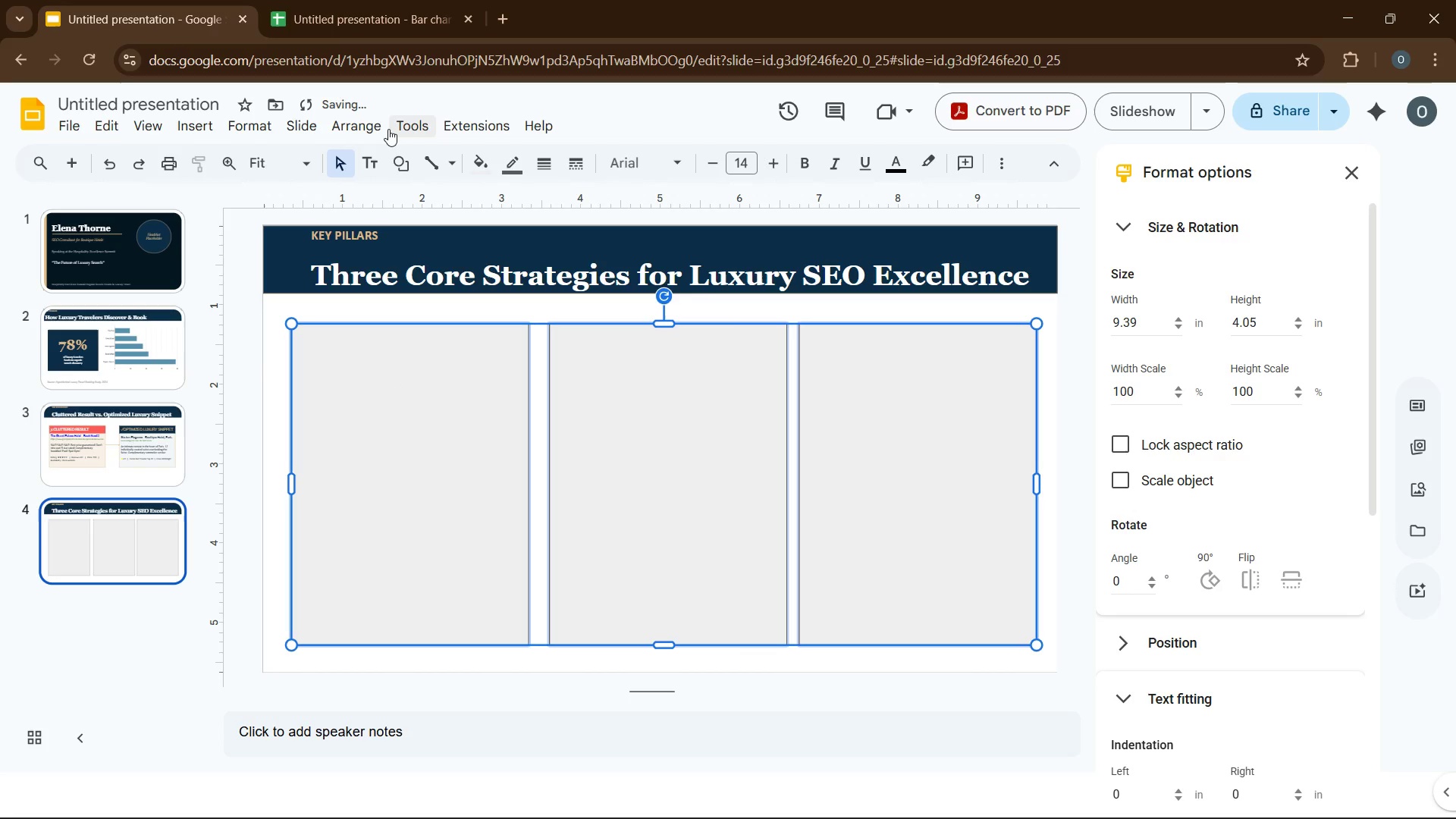 
left_click([369, 125])
 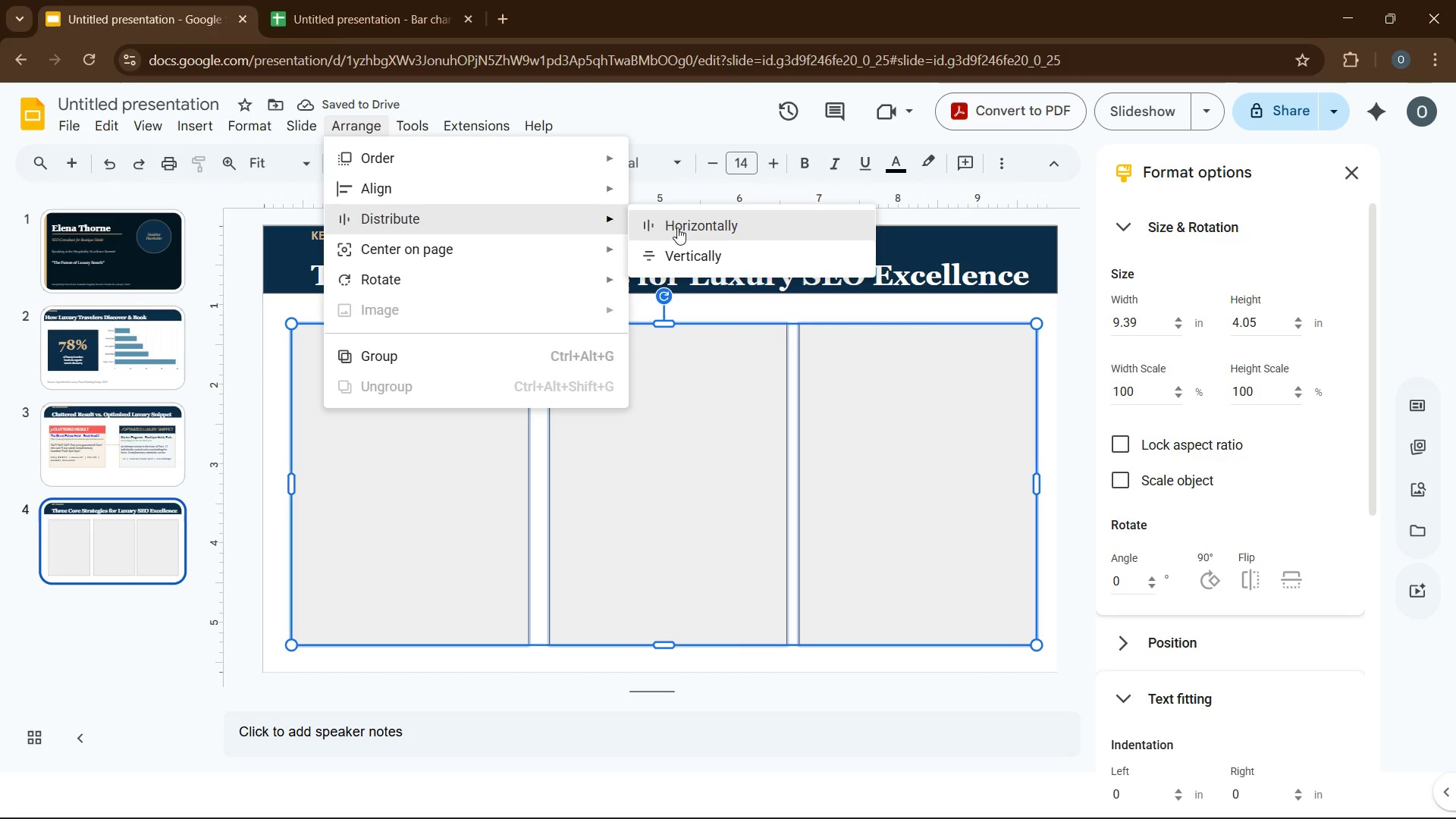 
left_click([679, 227])
 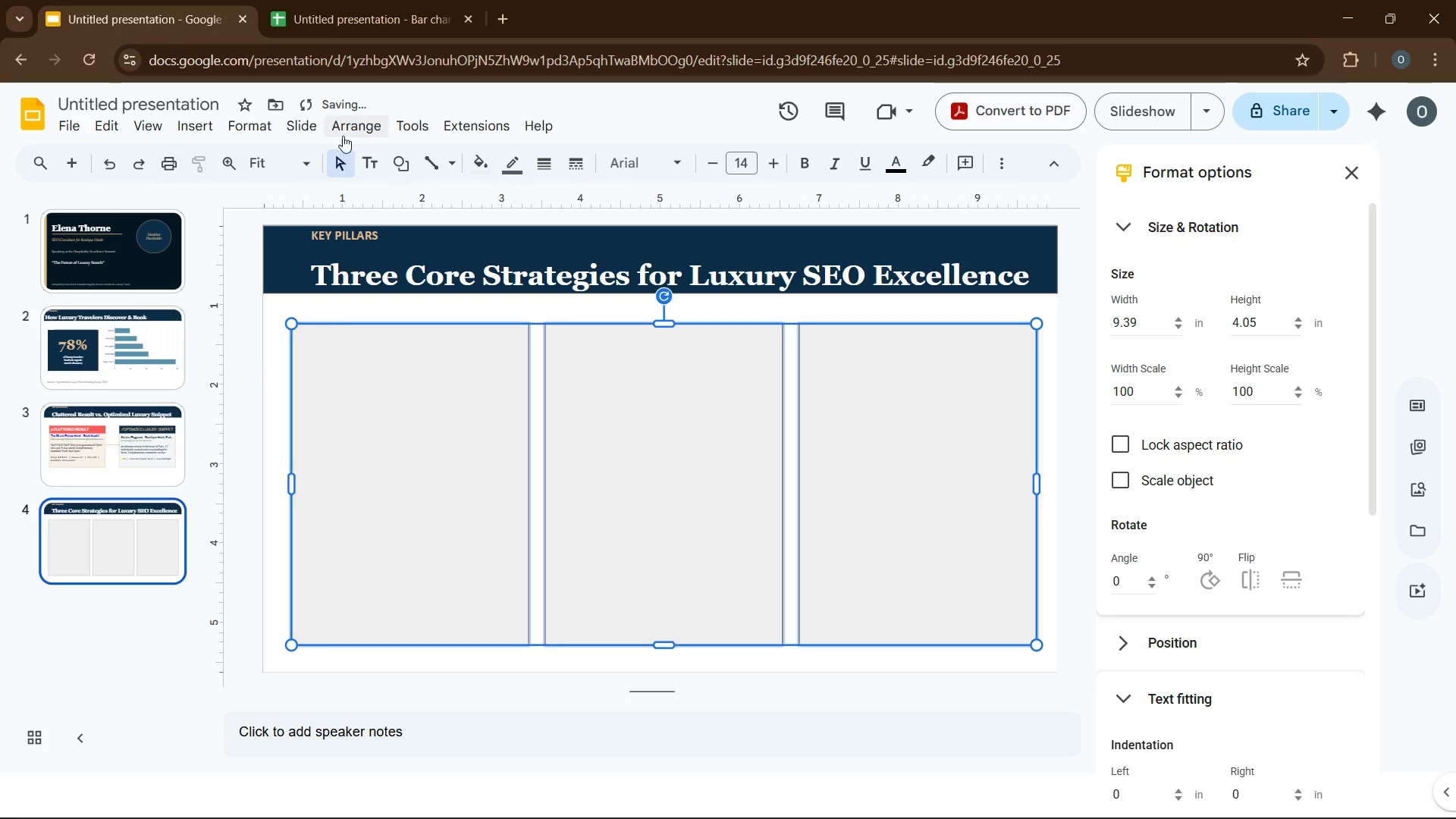 
left_click([344, 134])
 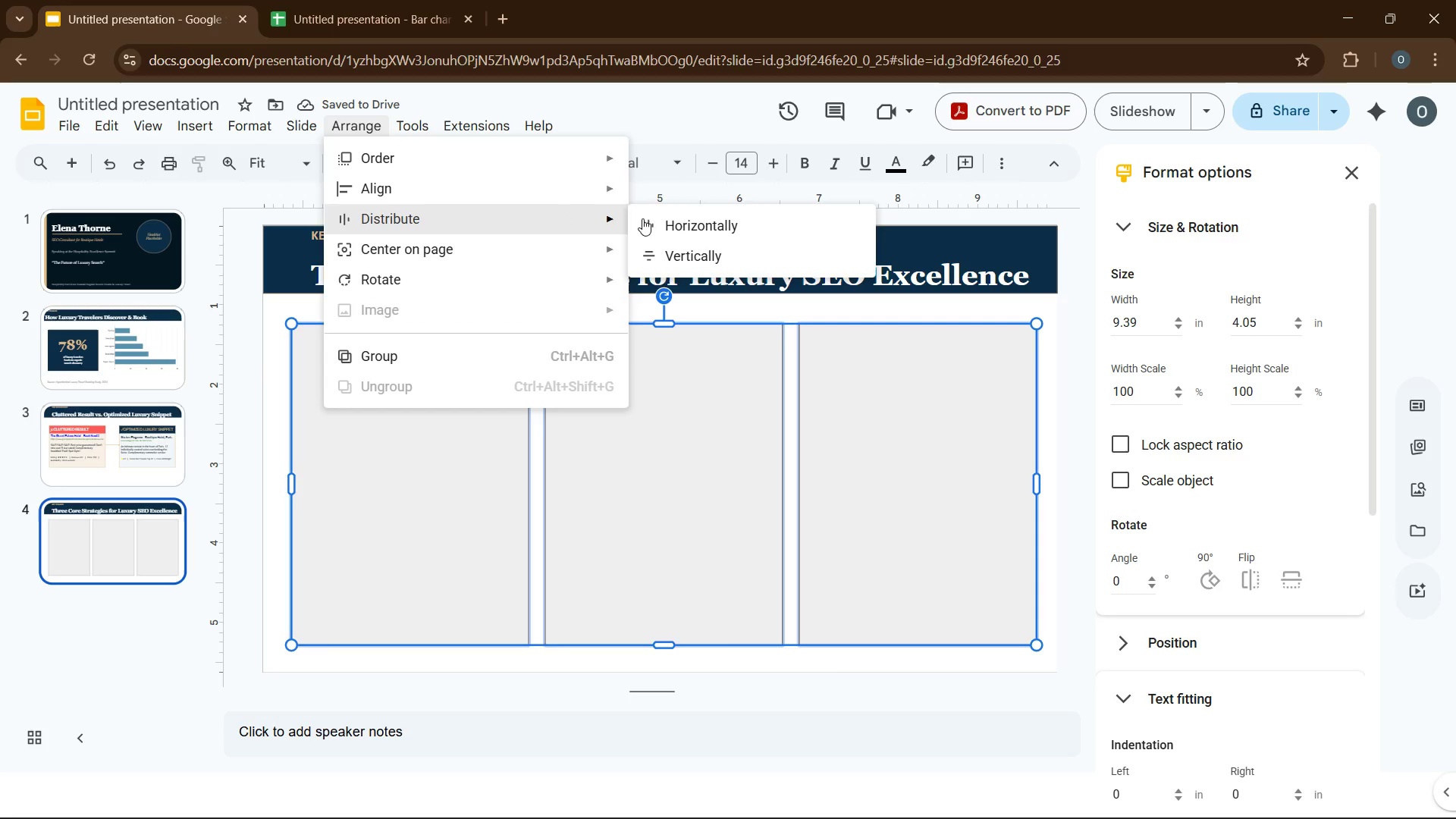 
left_click([676, 253])
 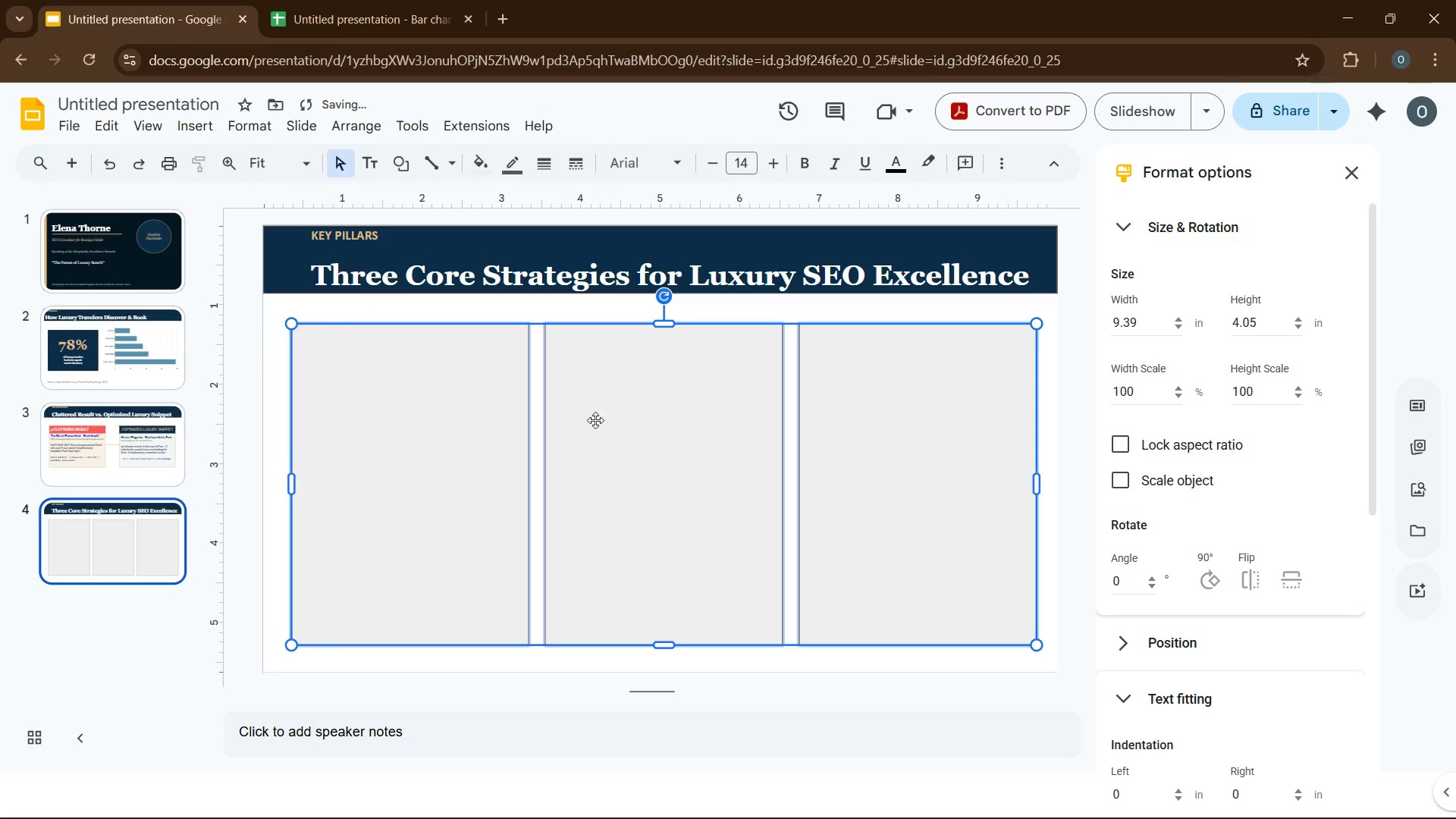 
left_click([600, 447])
 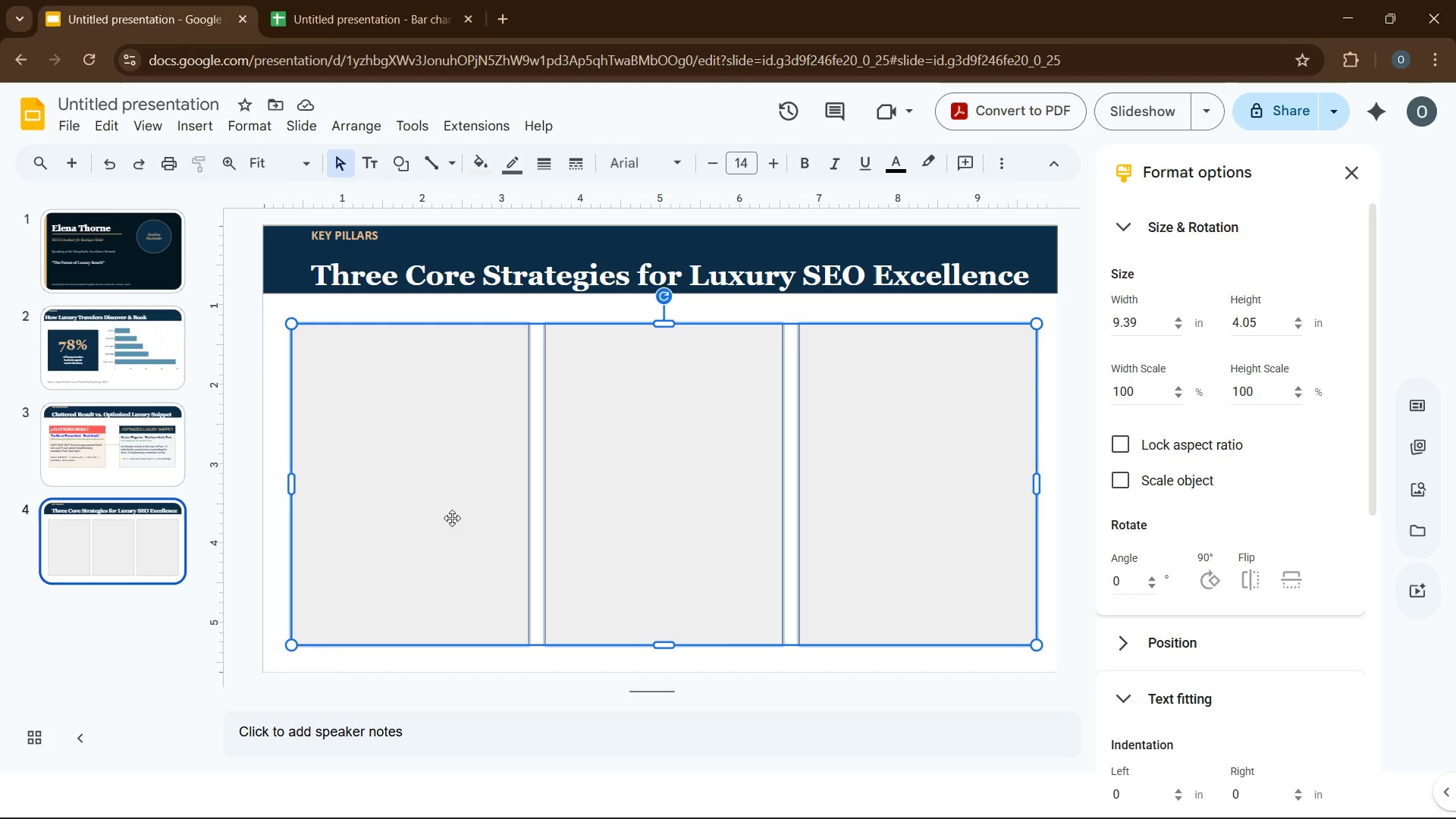 
wait(11.81)
 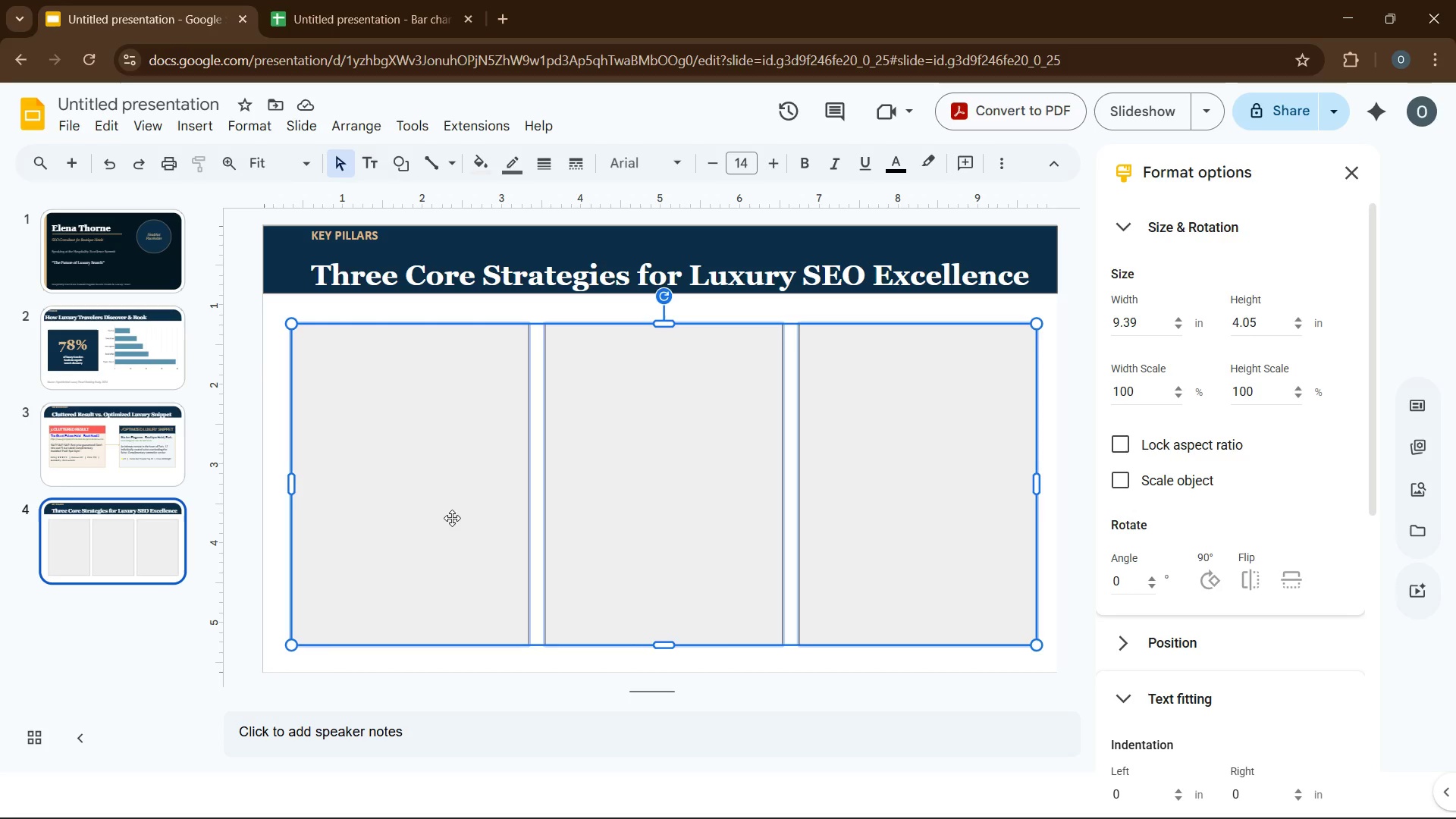 
left_click([482, 543])
 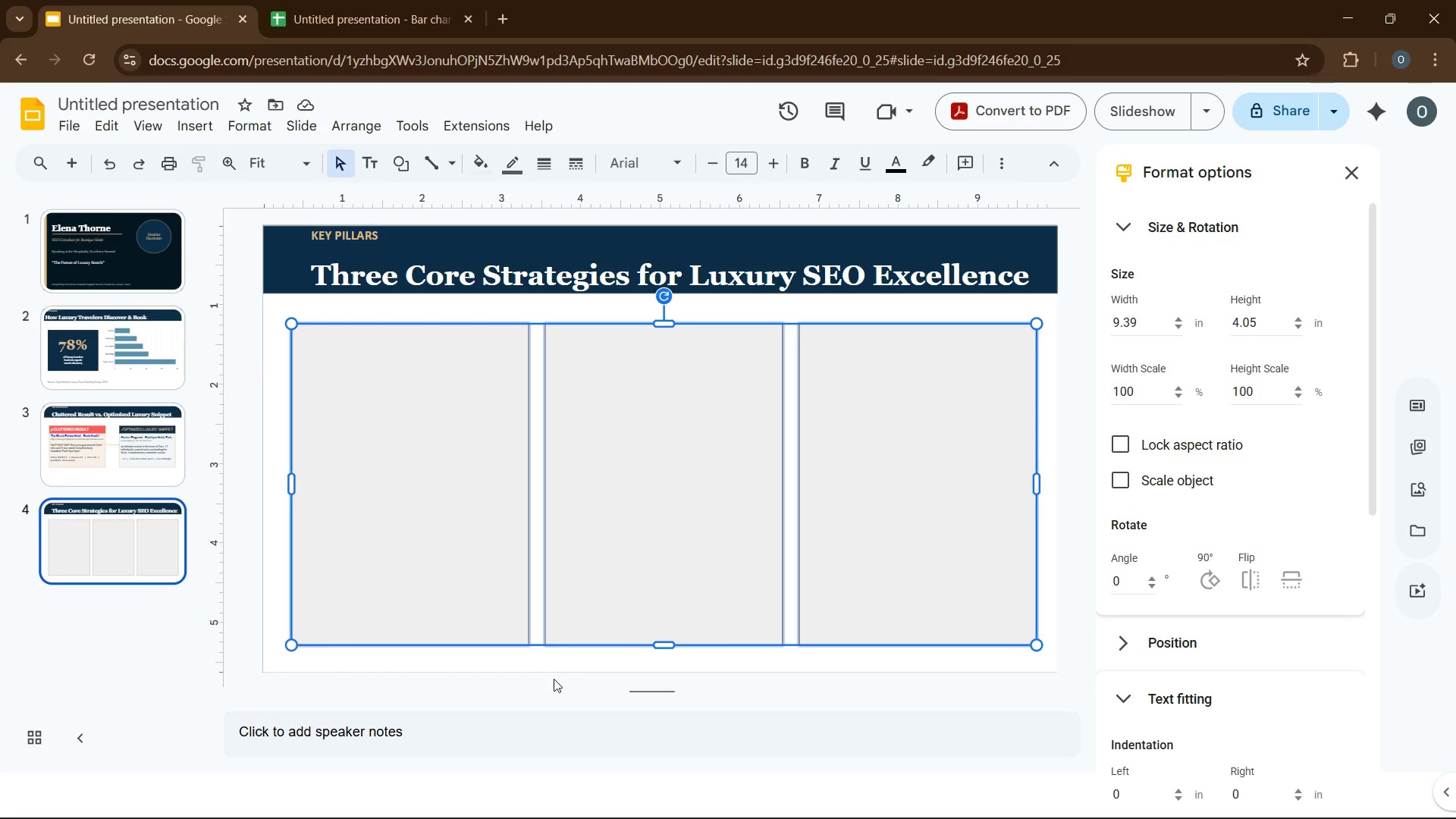 
left_click([542, 701])
 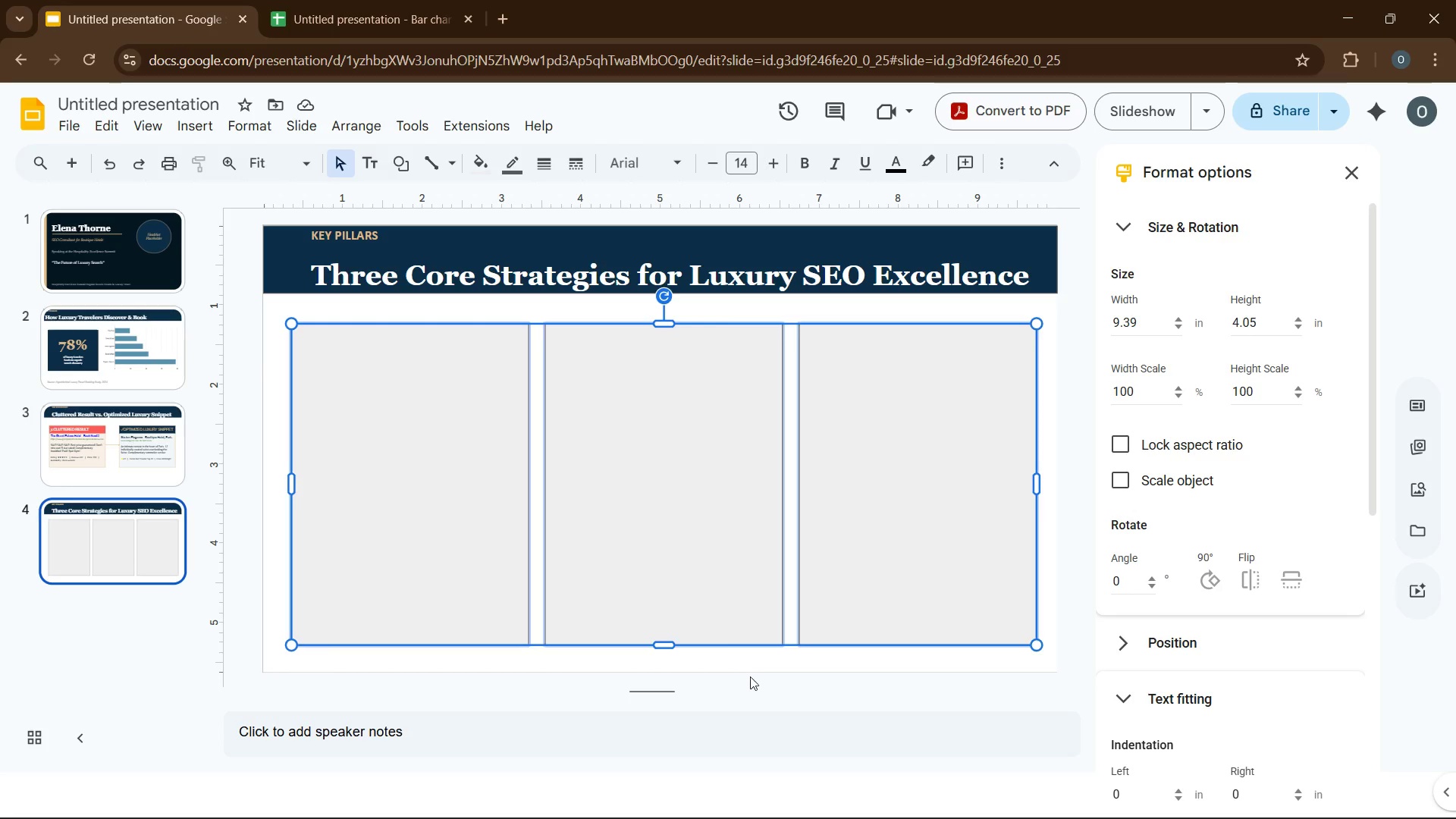 
left_click([760, 666])
 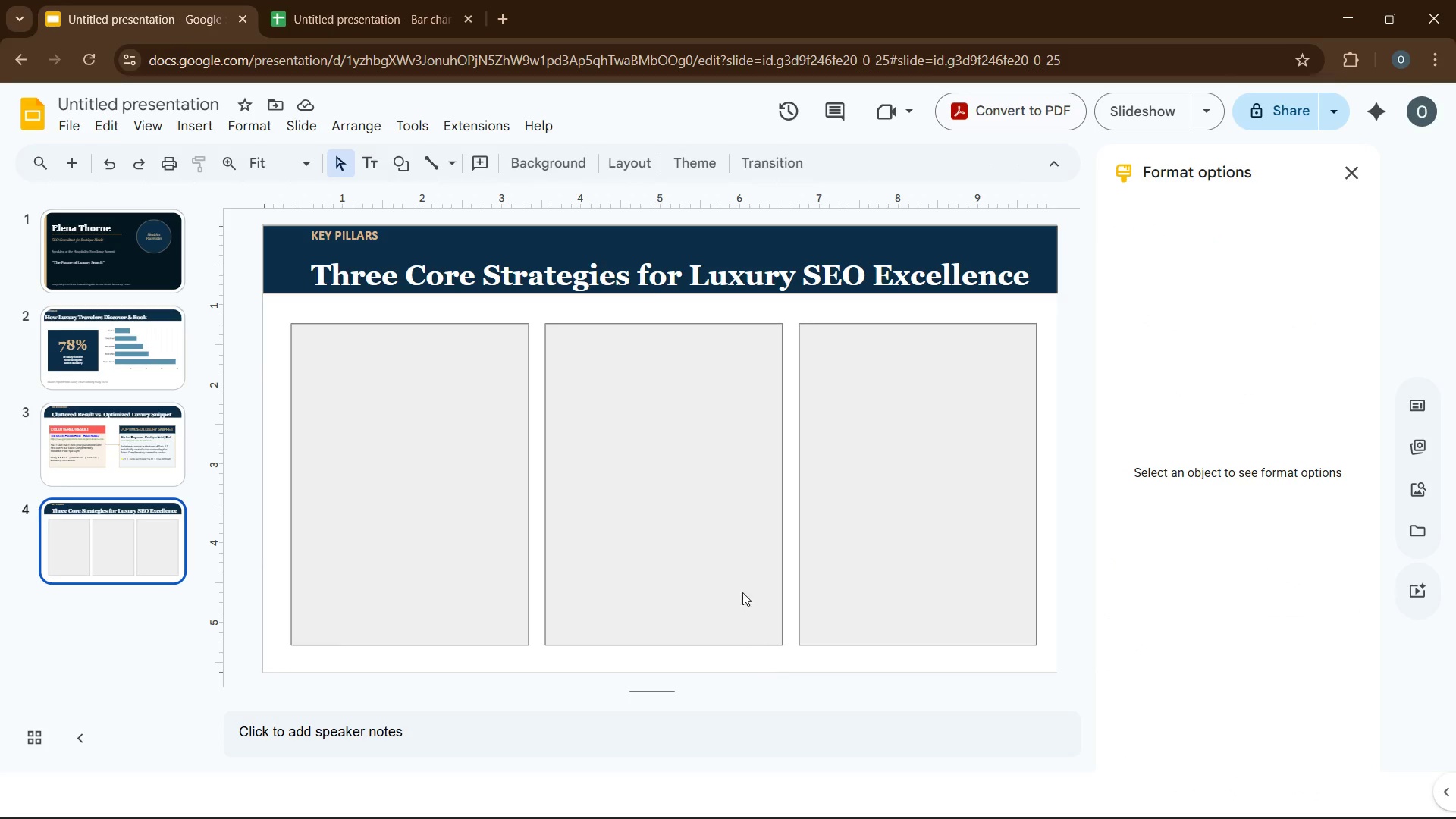 
left_click([733, 575])
 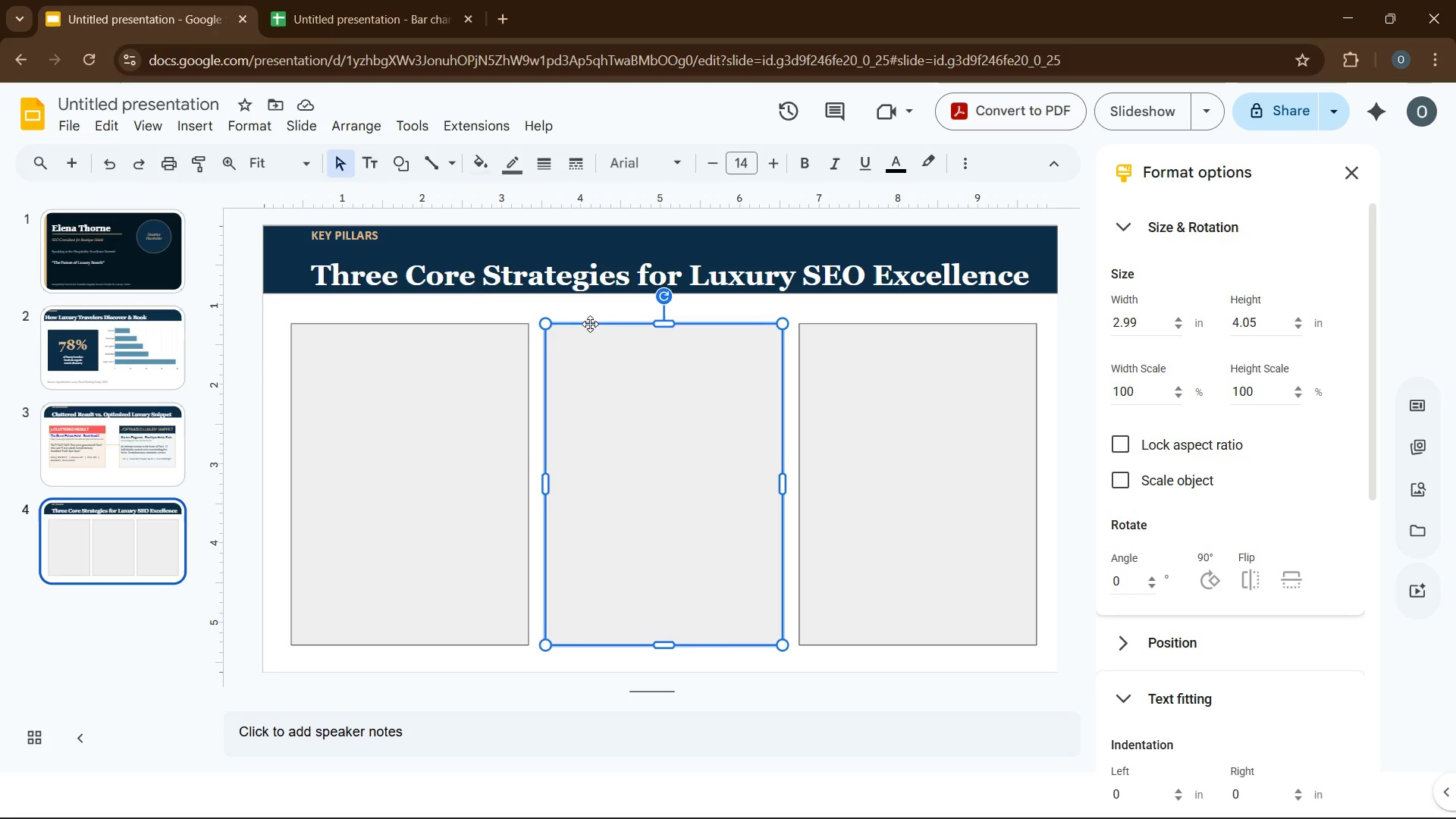 
left_click([194, 123])
 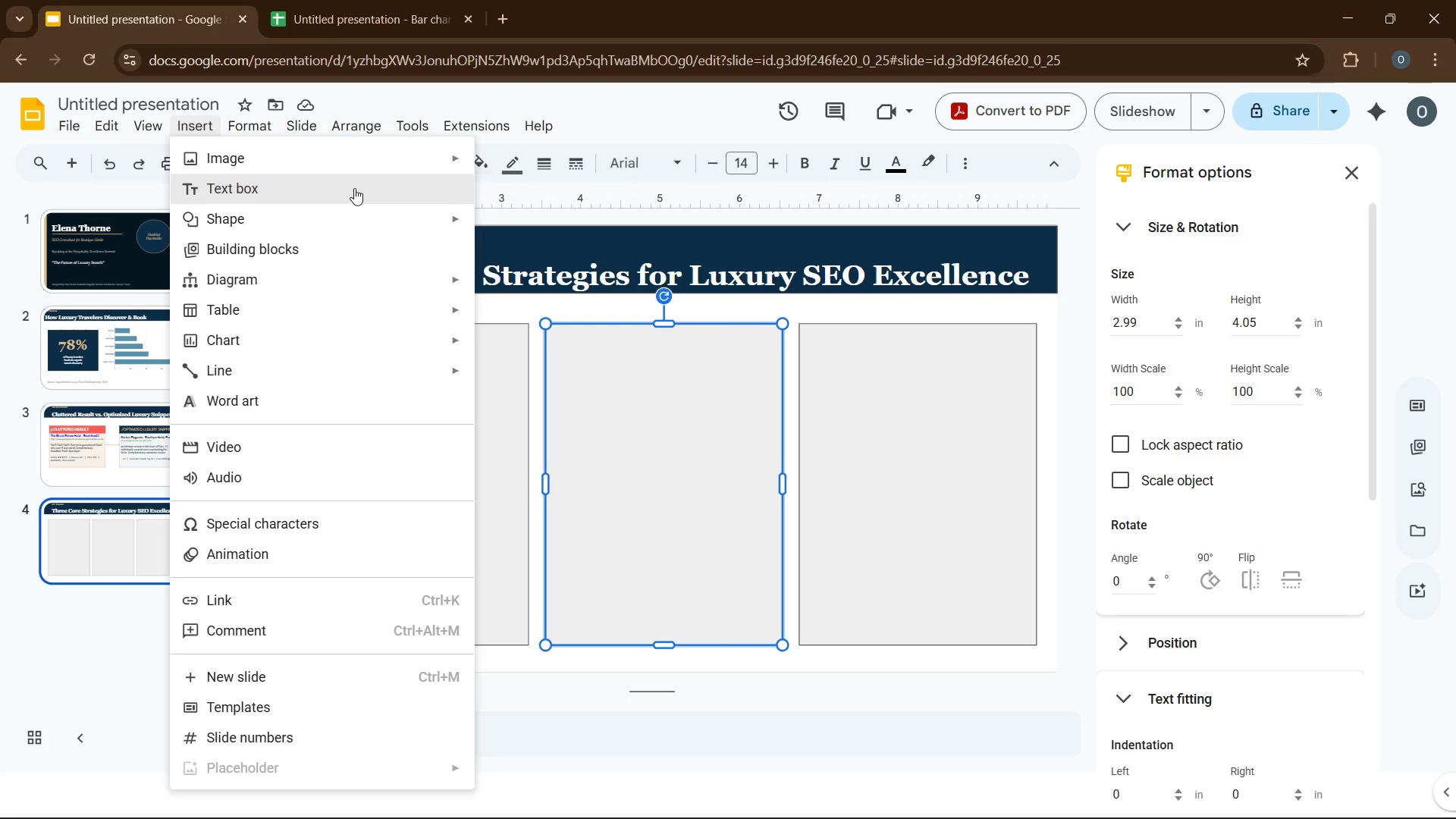 
left_click([354, 188])
 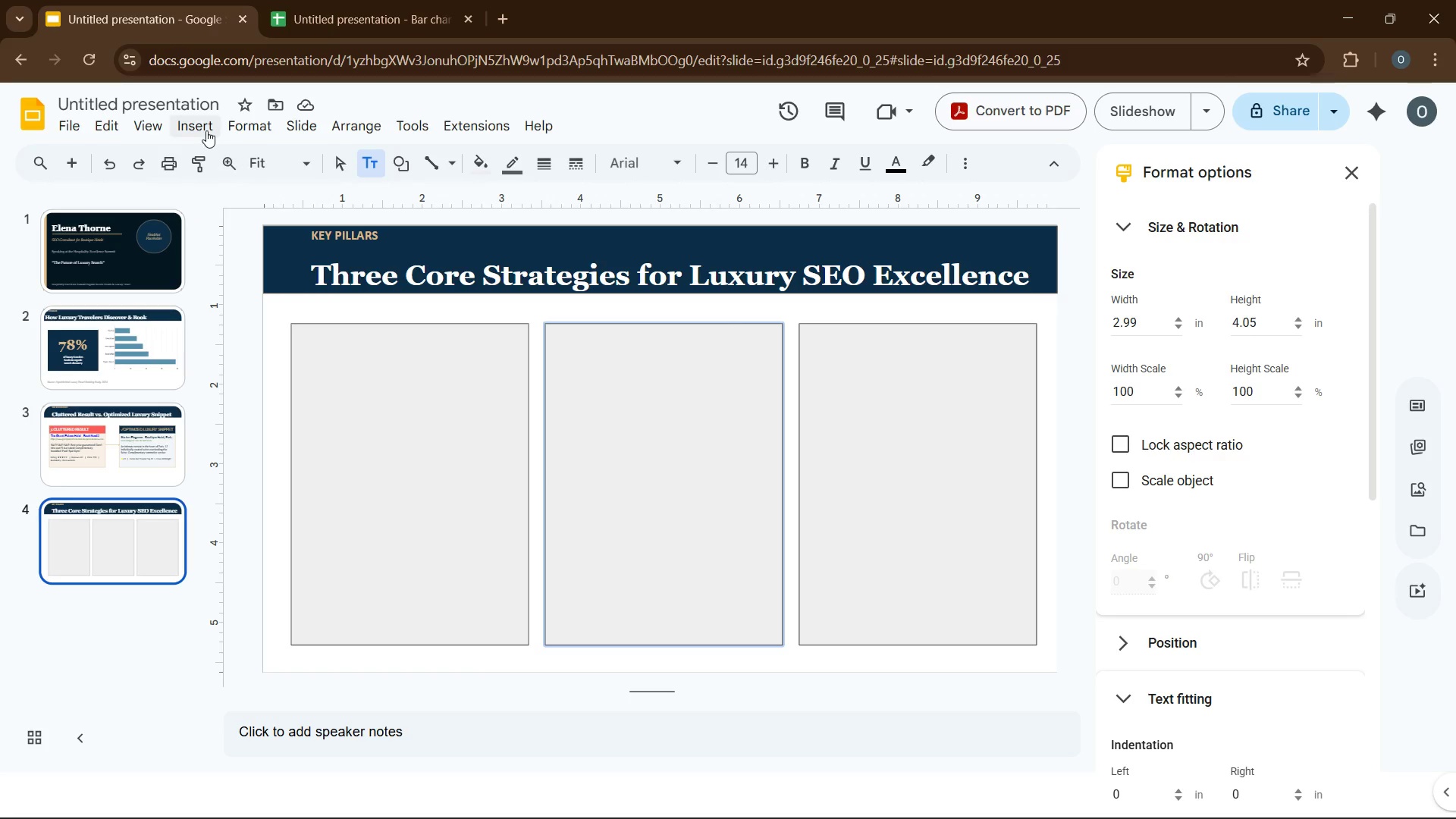 
left_click([204, 129])
 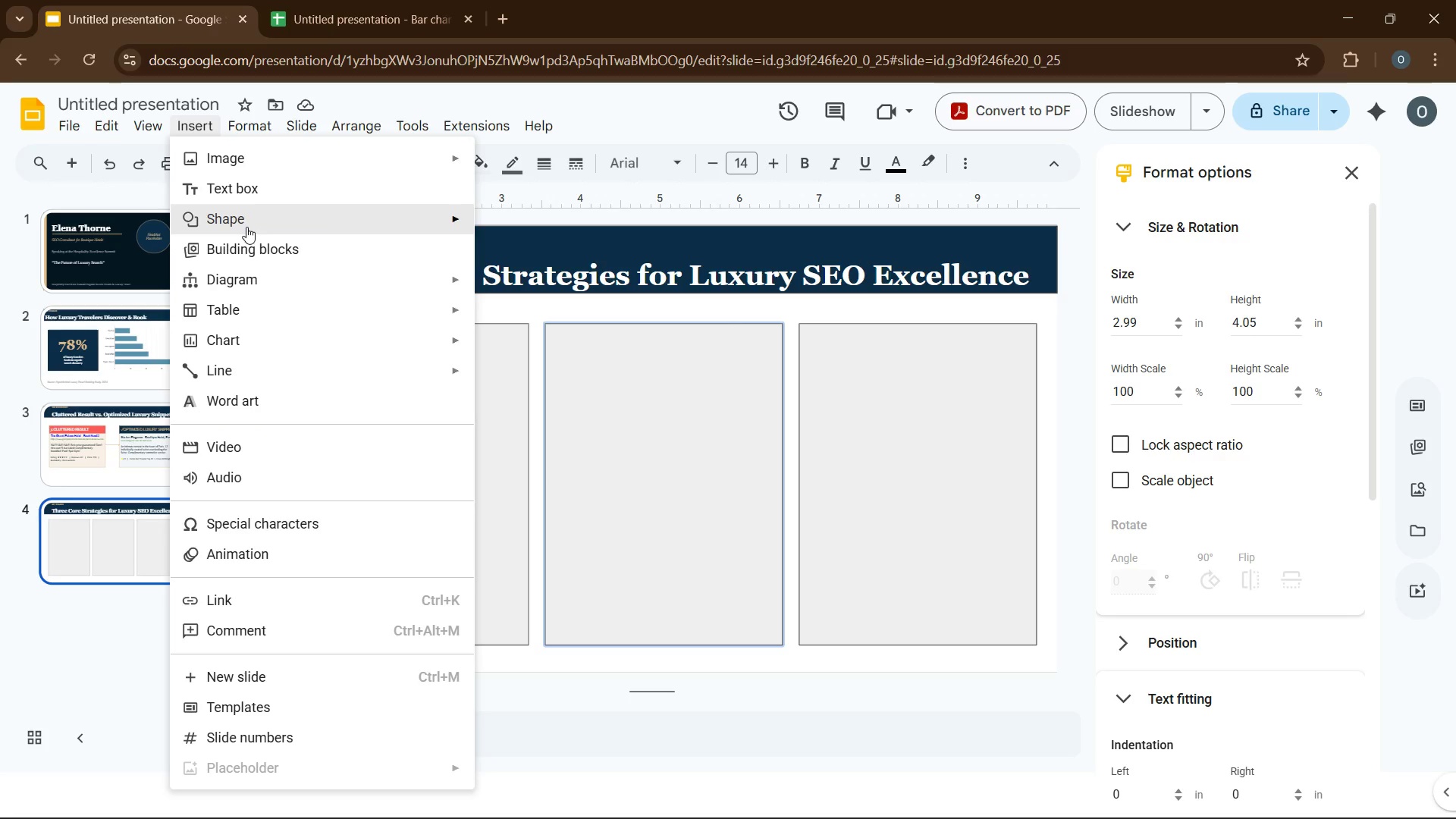 
left_click([246, 221])
 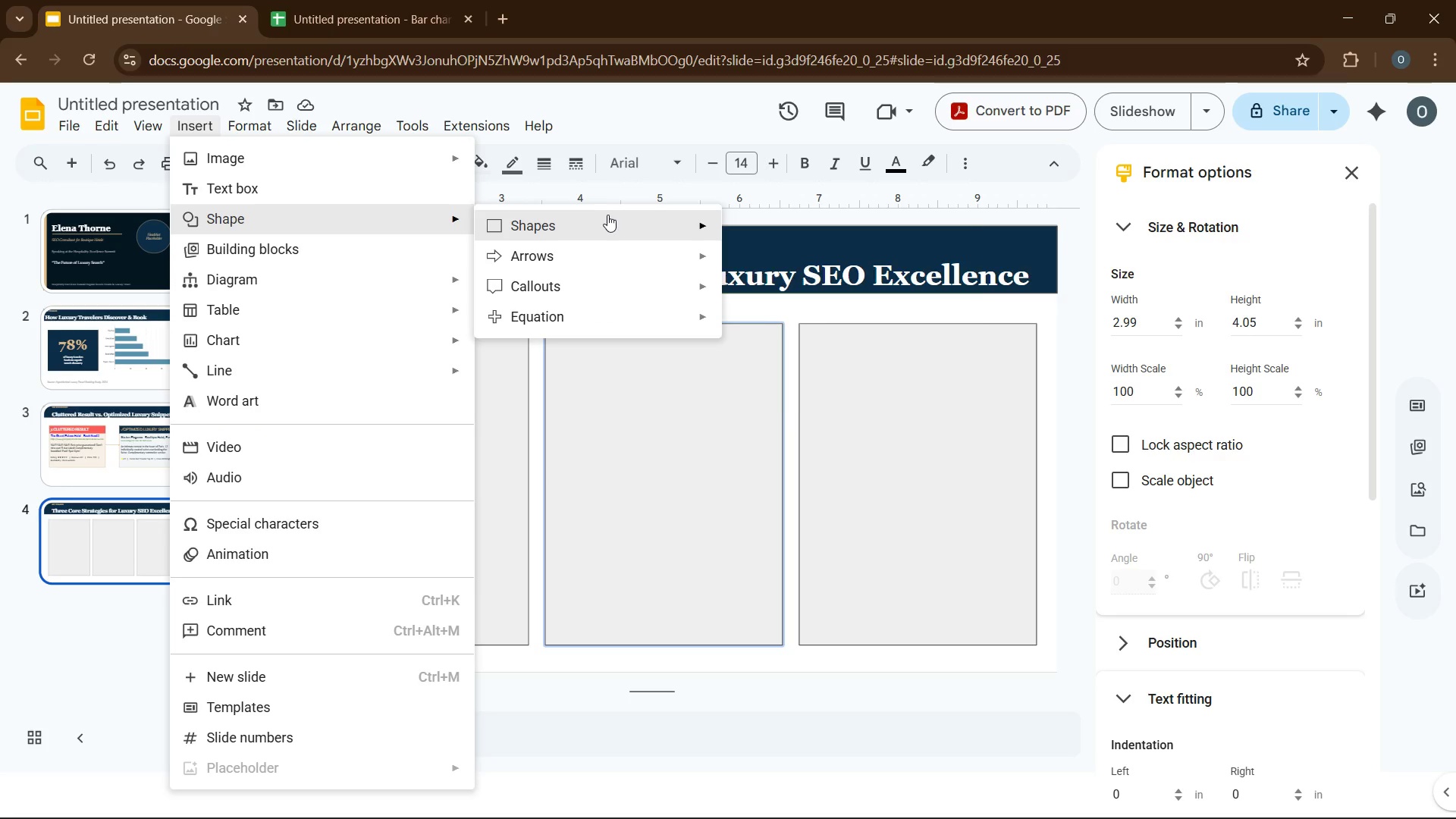 
left_click([607, 215])
 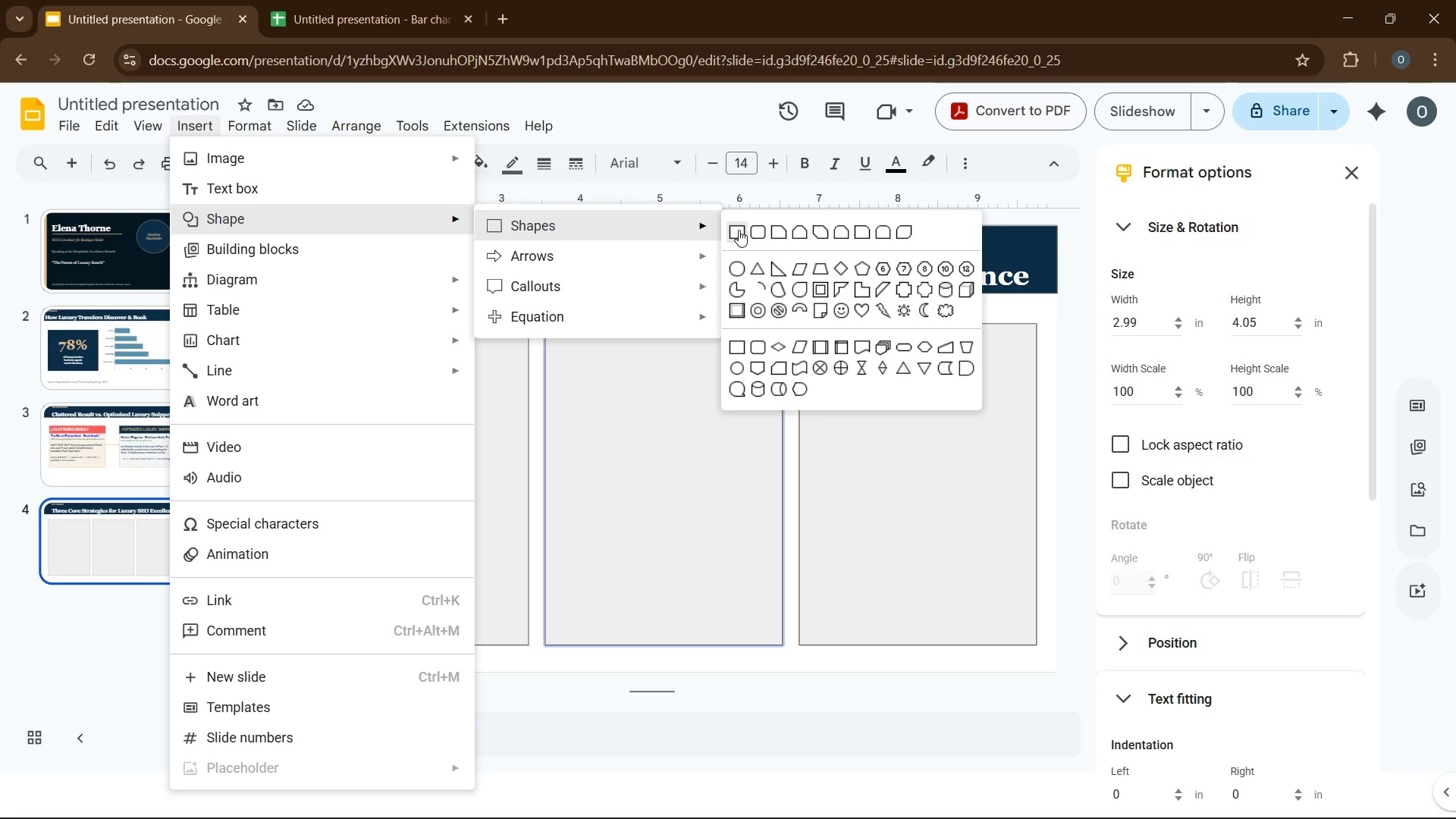 
left_click([739, 230])
 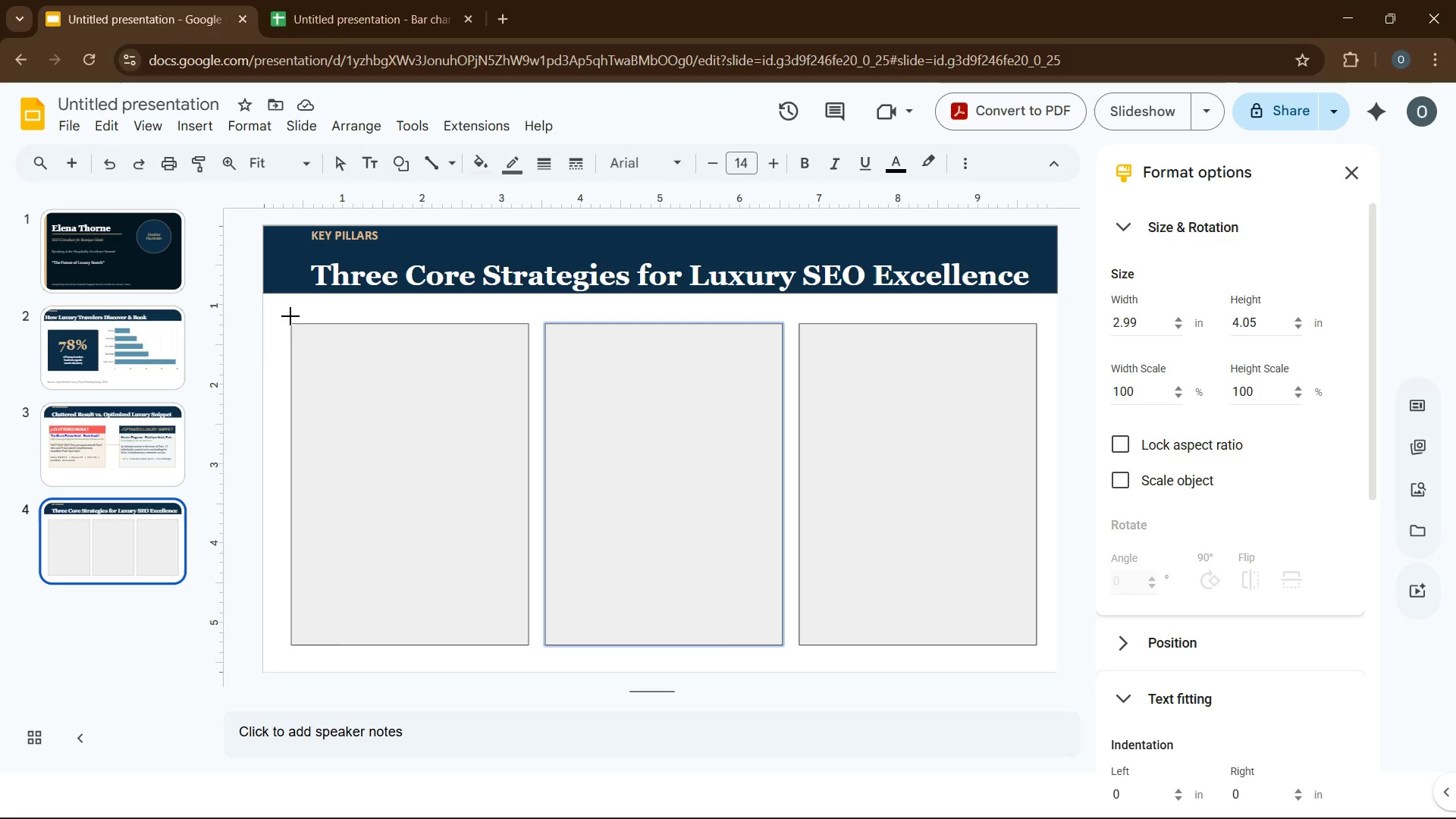 
left_click_drag(start_coordinate=[289, 312], to_coordinate=[527, 318])
 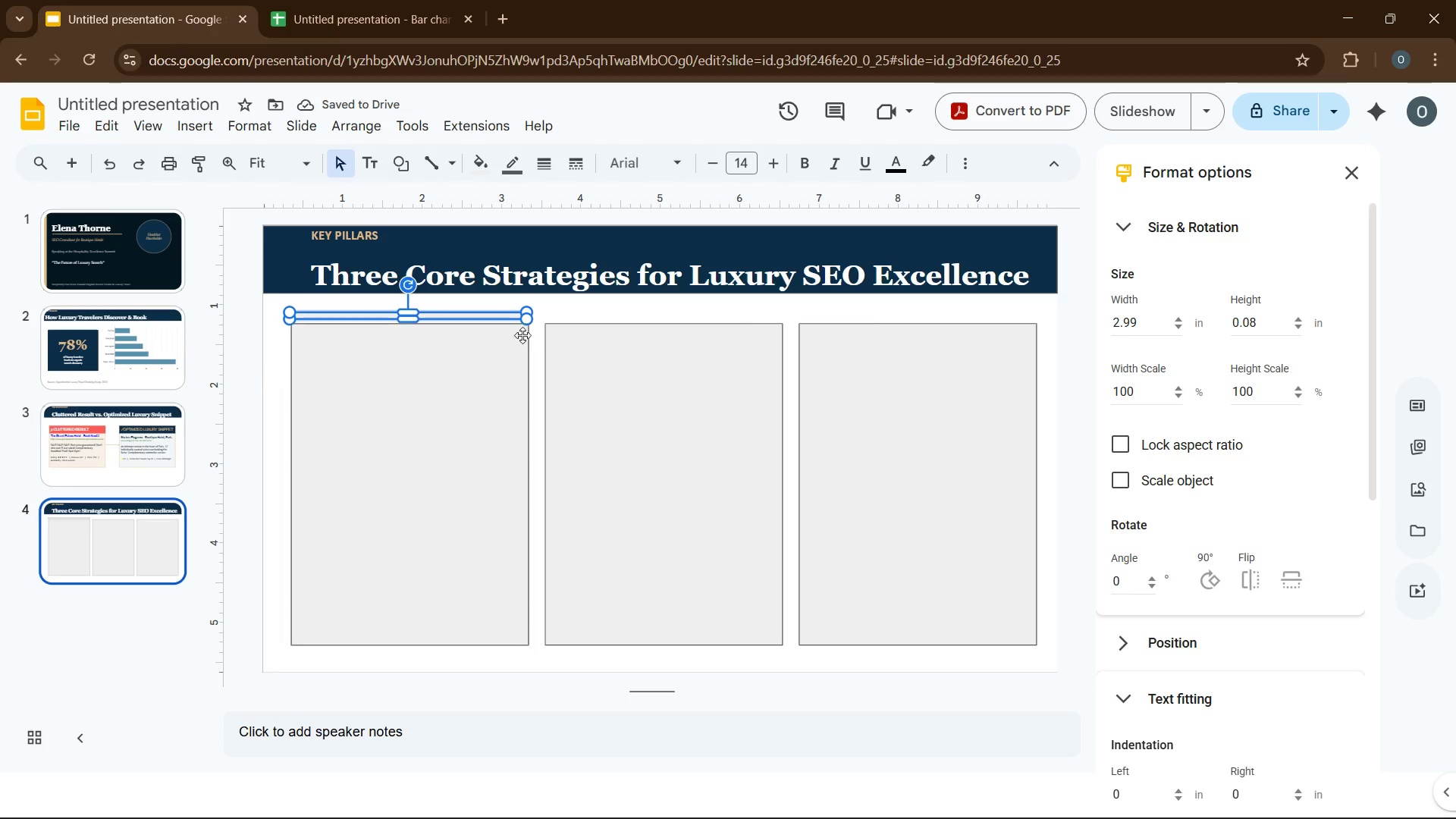 
left_click([486, 397])
 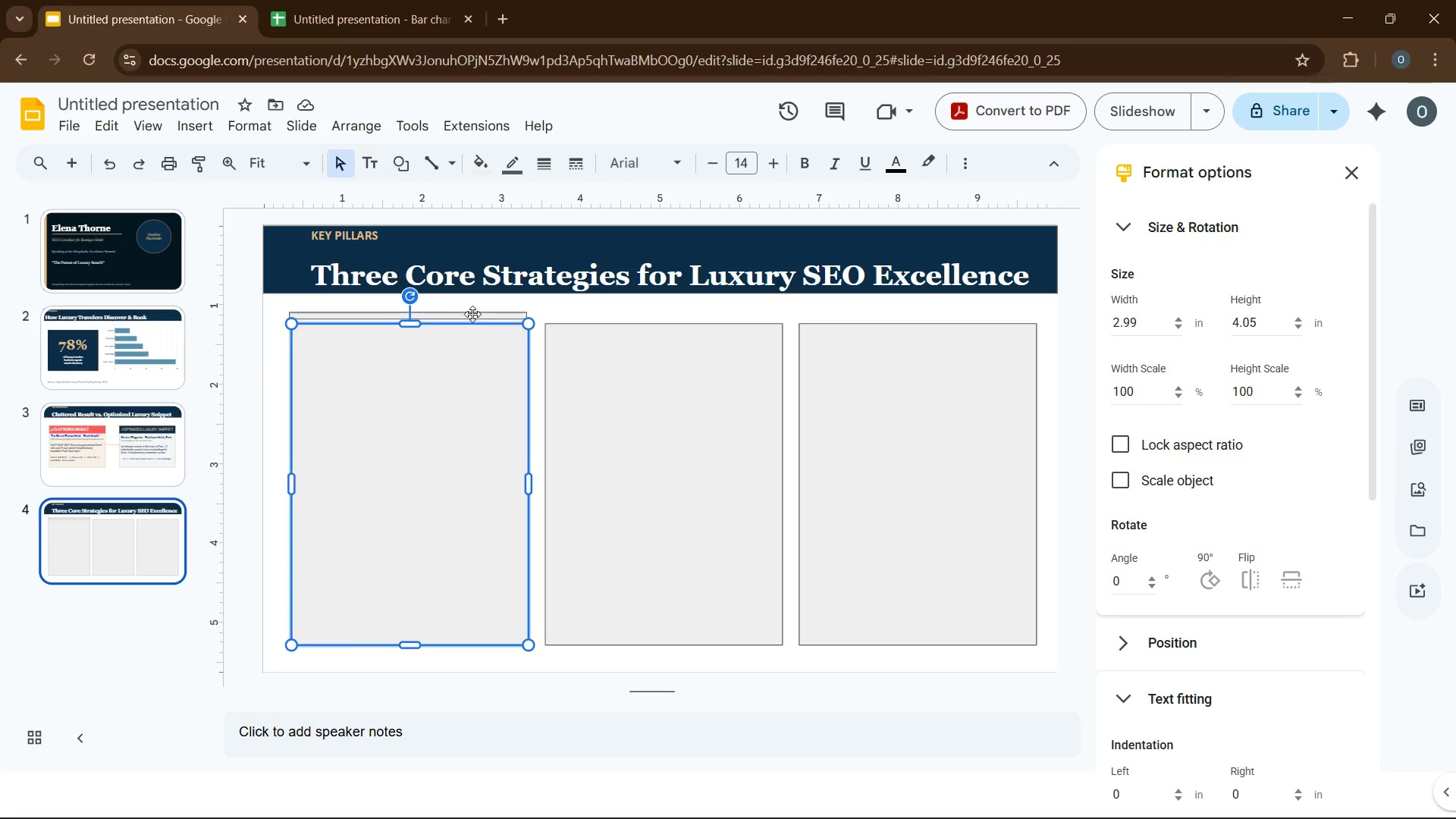 
left_click([474, 312])
 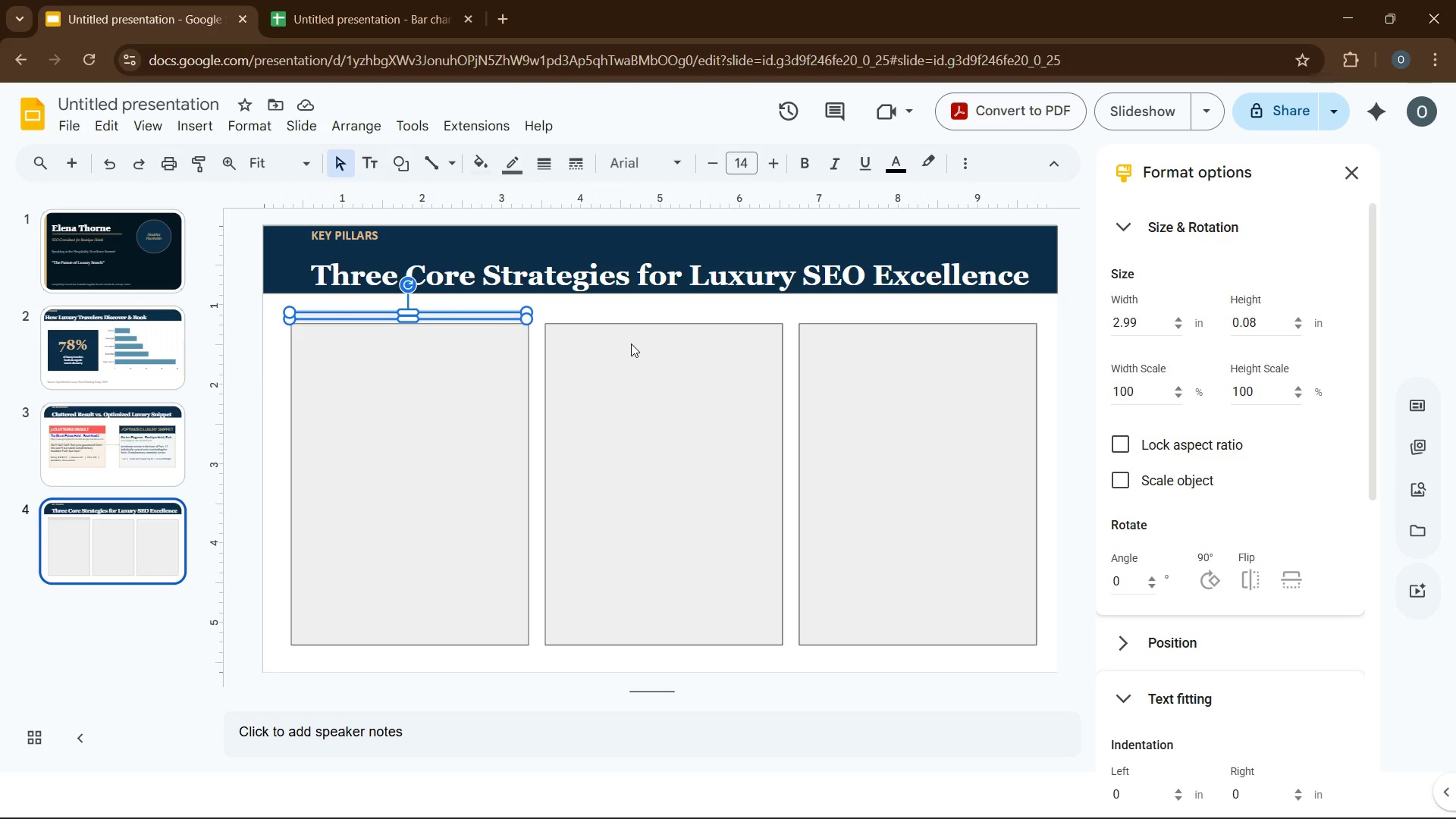 
key(ArrowDown)
 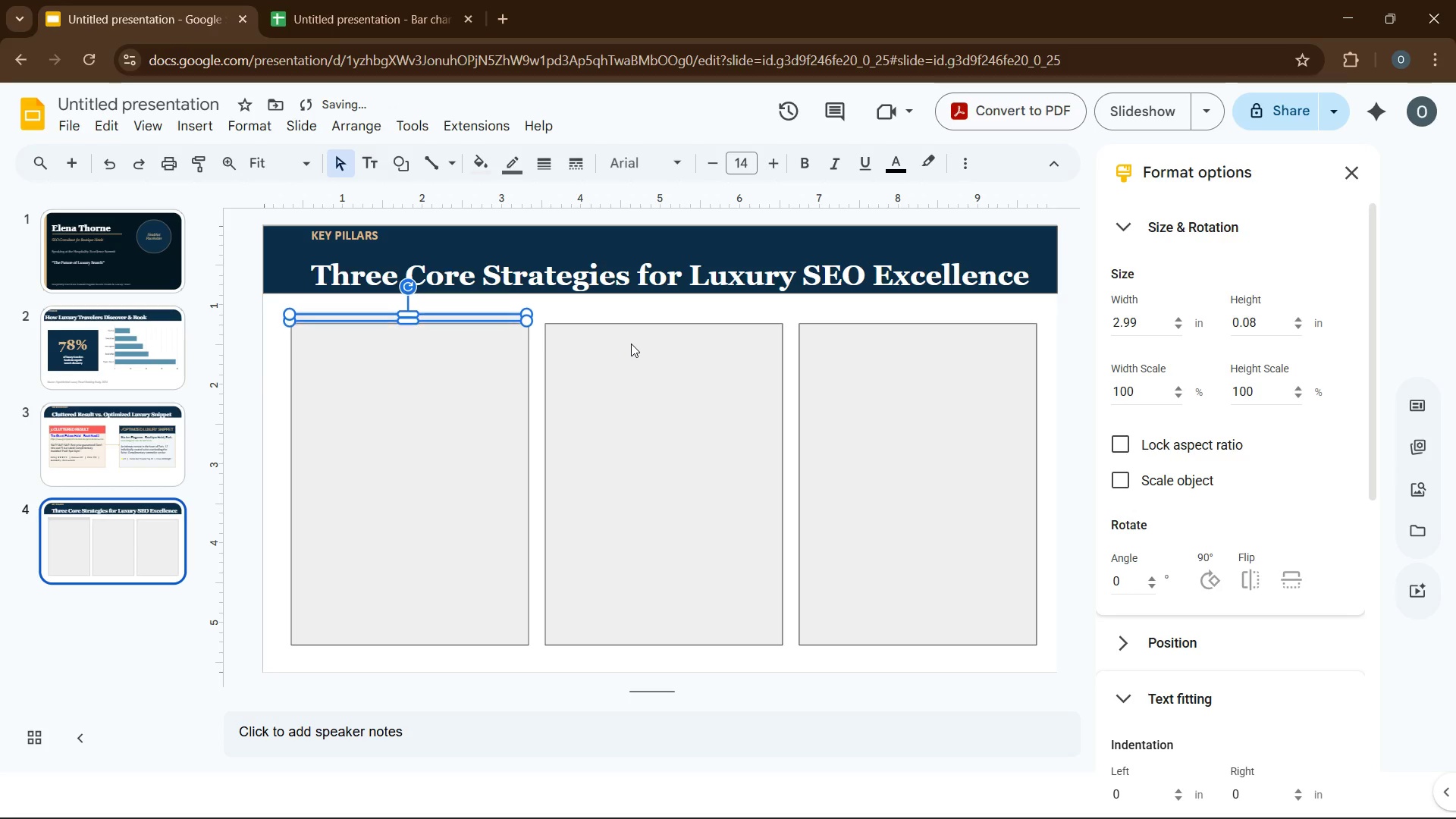 
key(ArrowDown)
 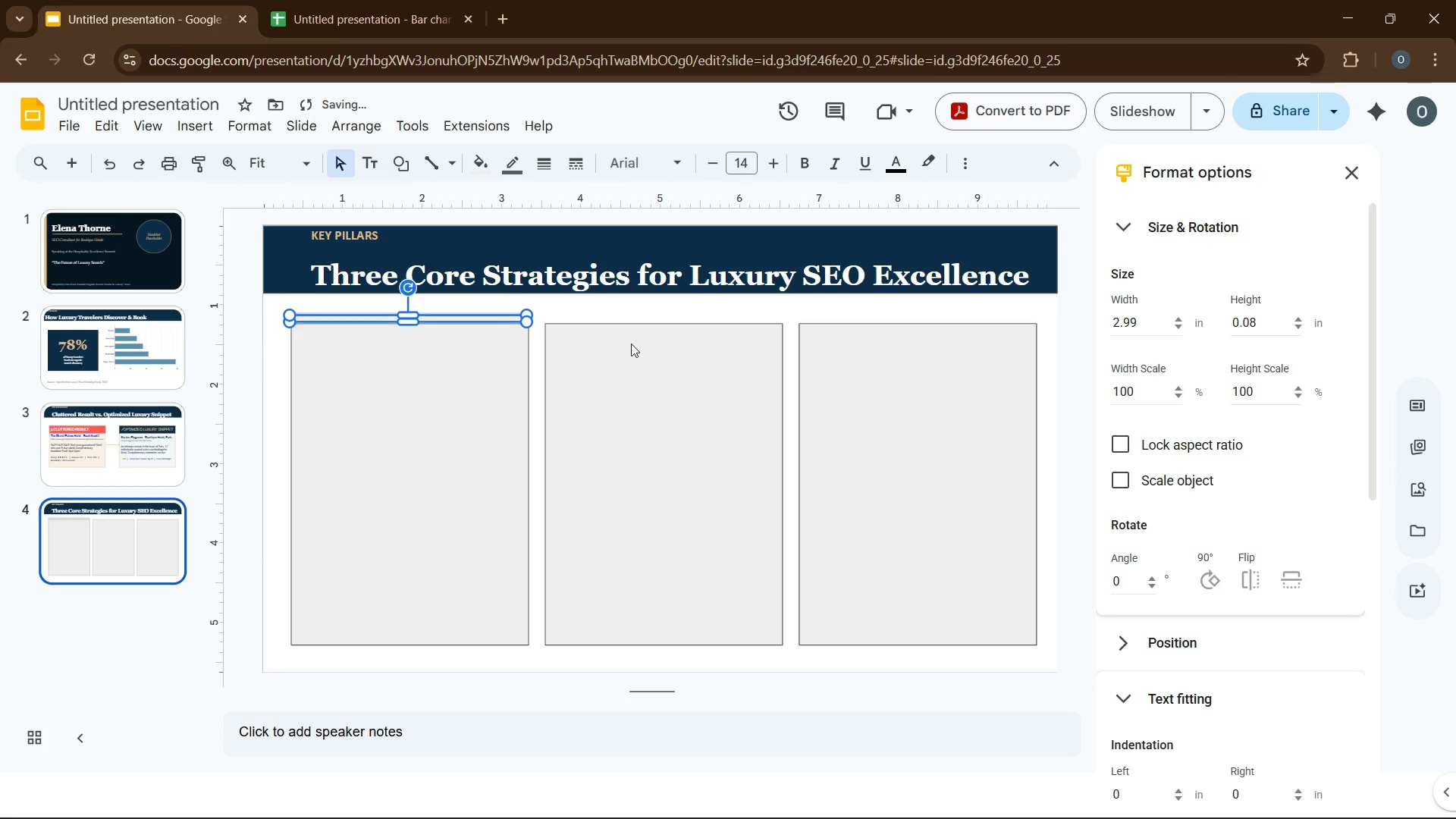 
key(ArrowDown)
 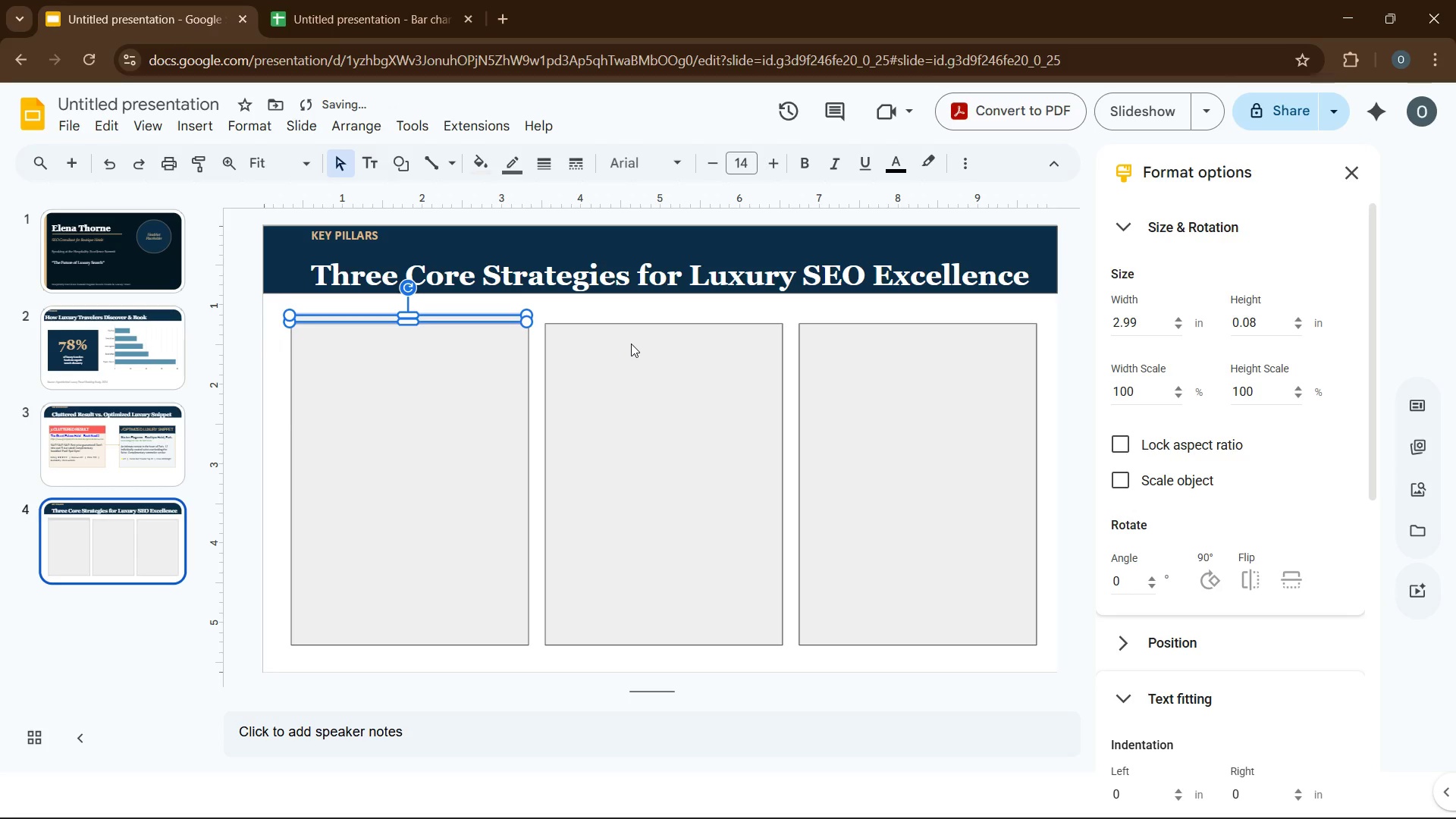 
key(ArrowDown)
 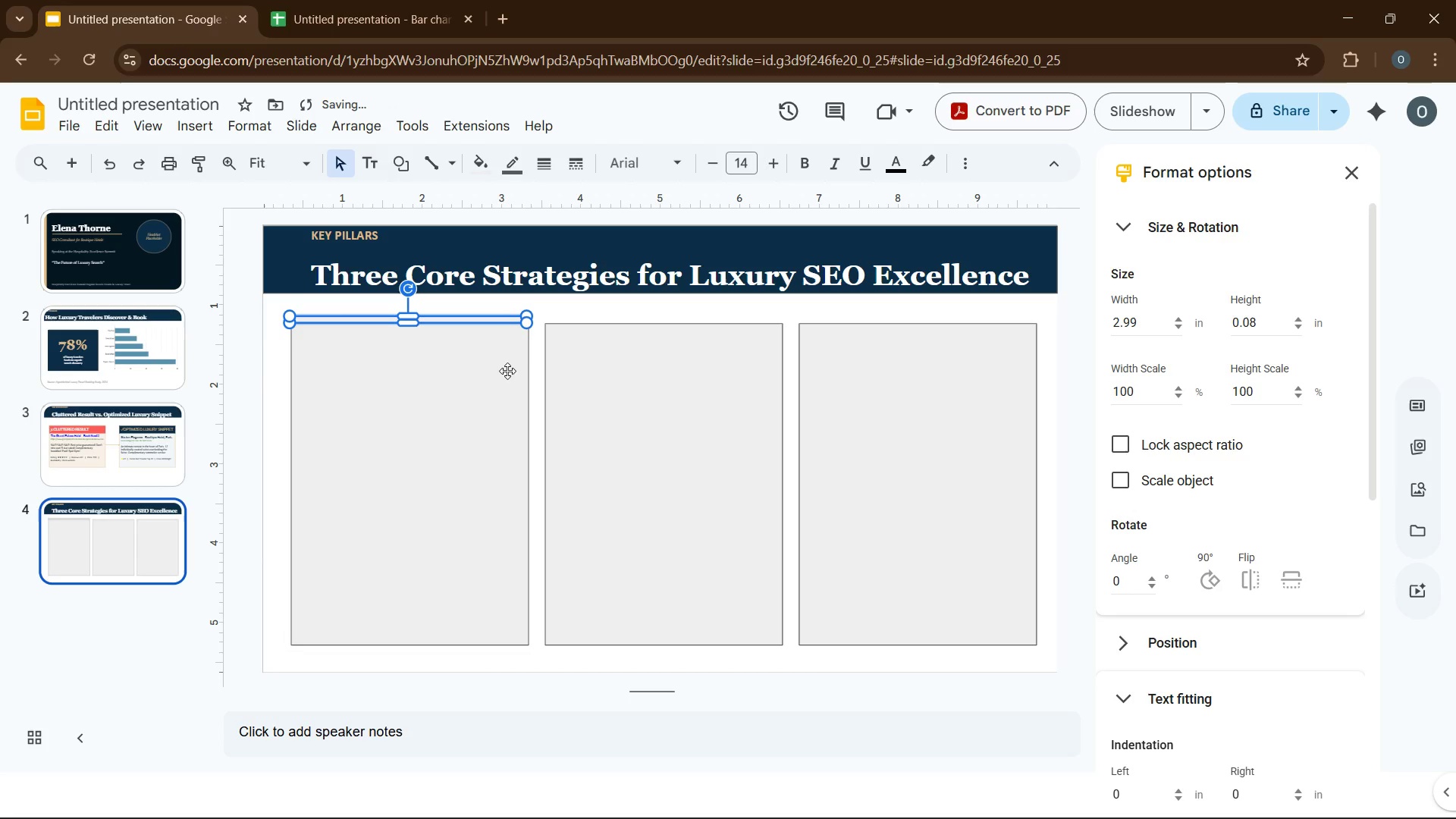 
left_click([499, 374])
 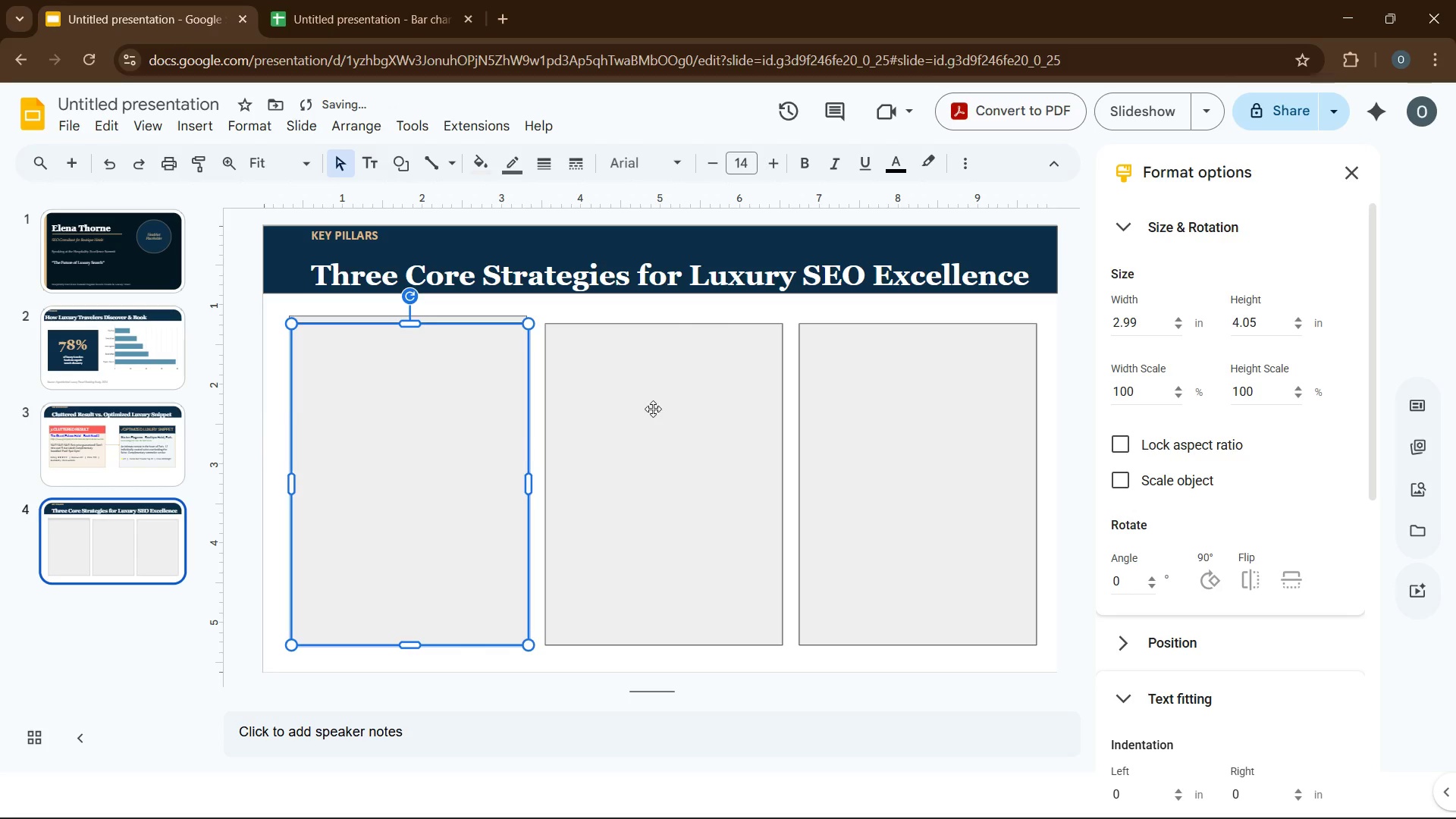 
left_click([653, 409])
 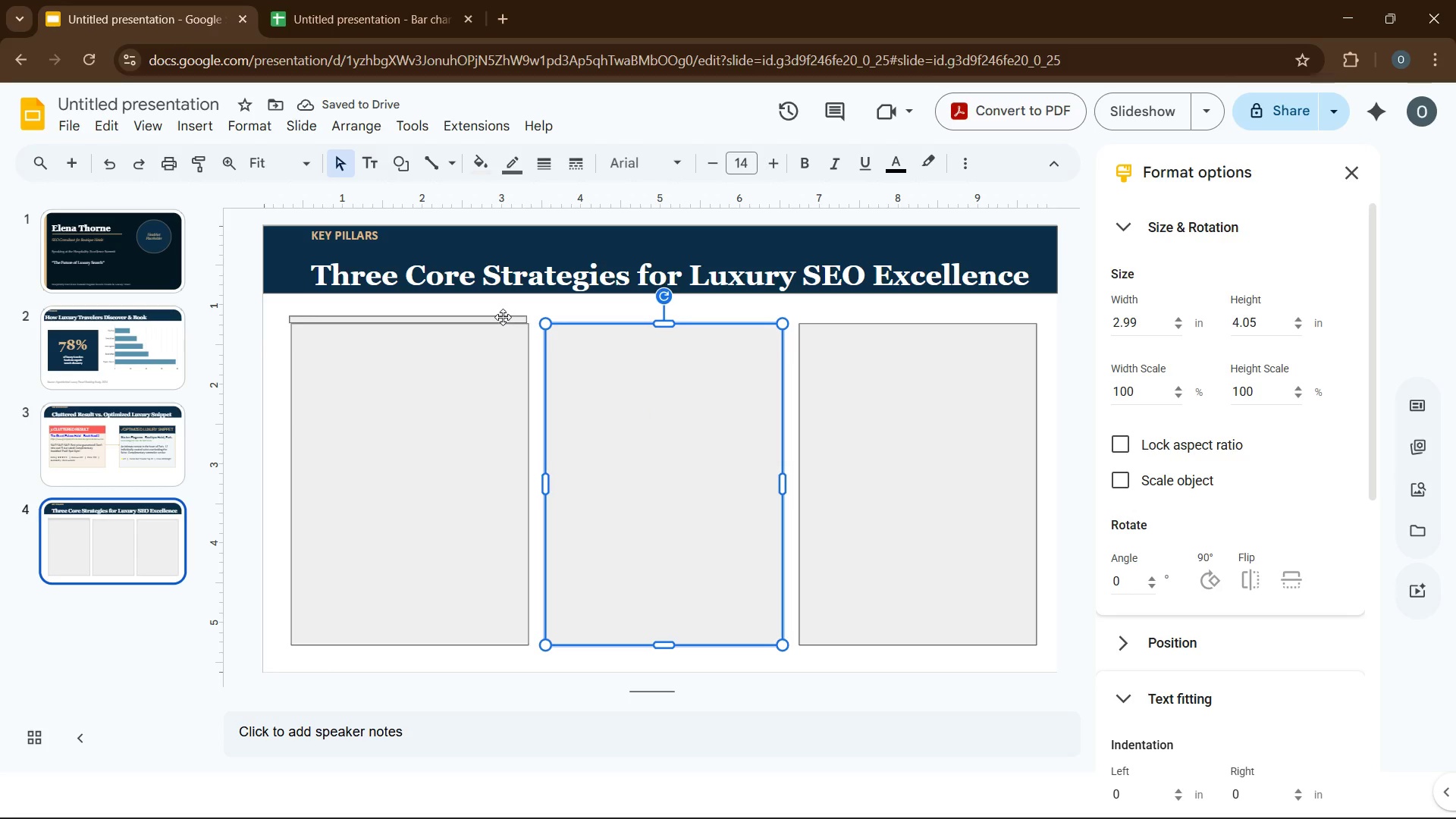 
left_click([503, 317])
 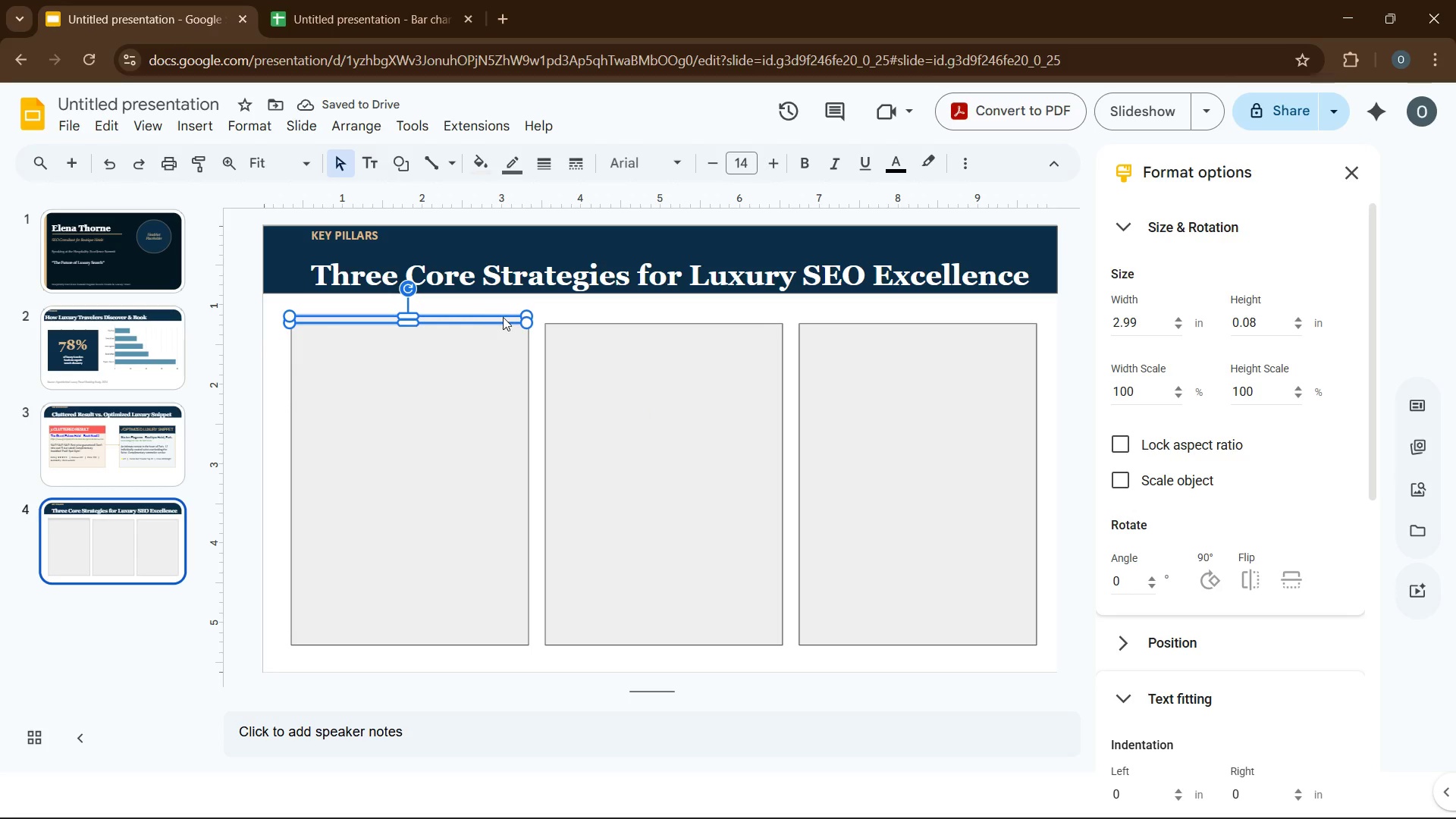 
key(ArrowRight)
 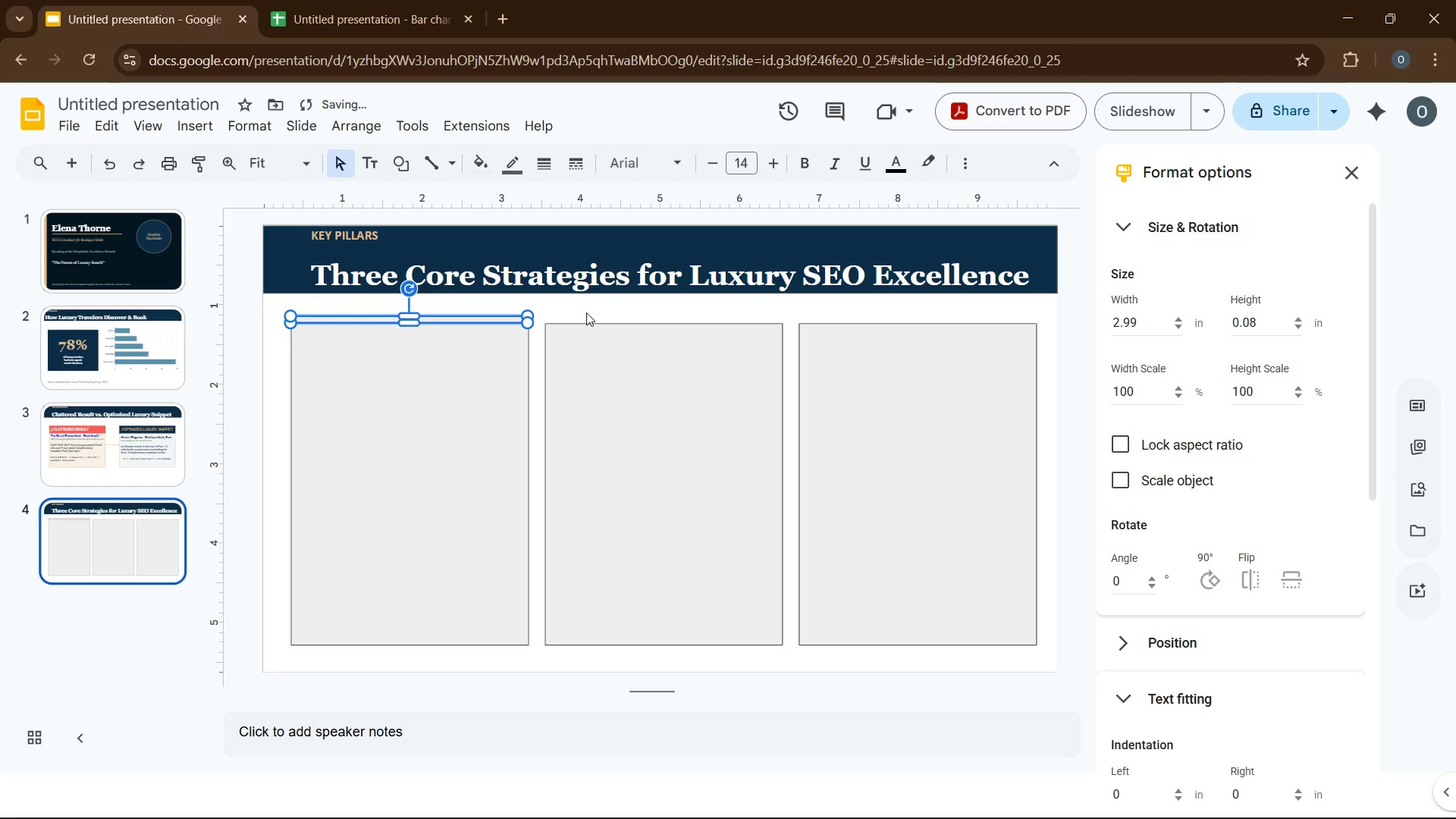 
left_click([586, 312])
 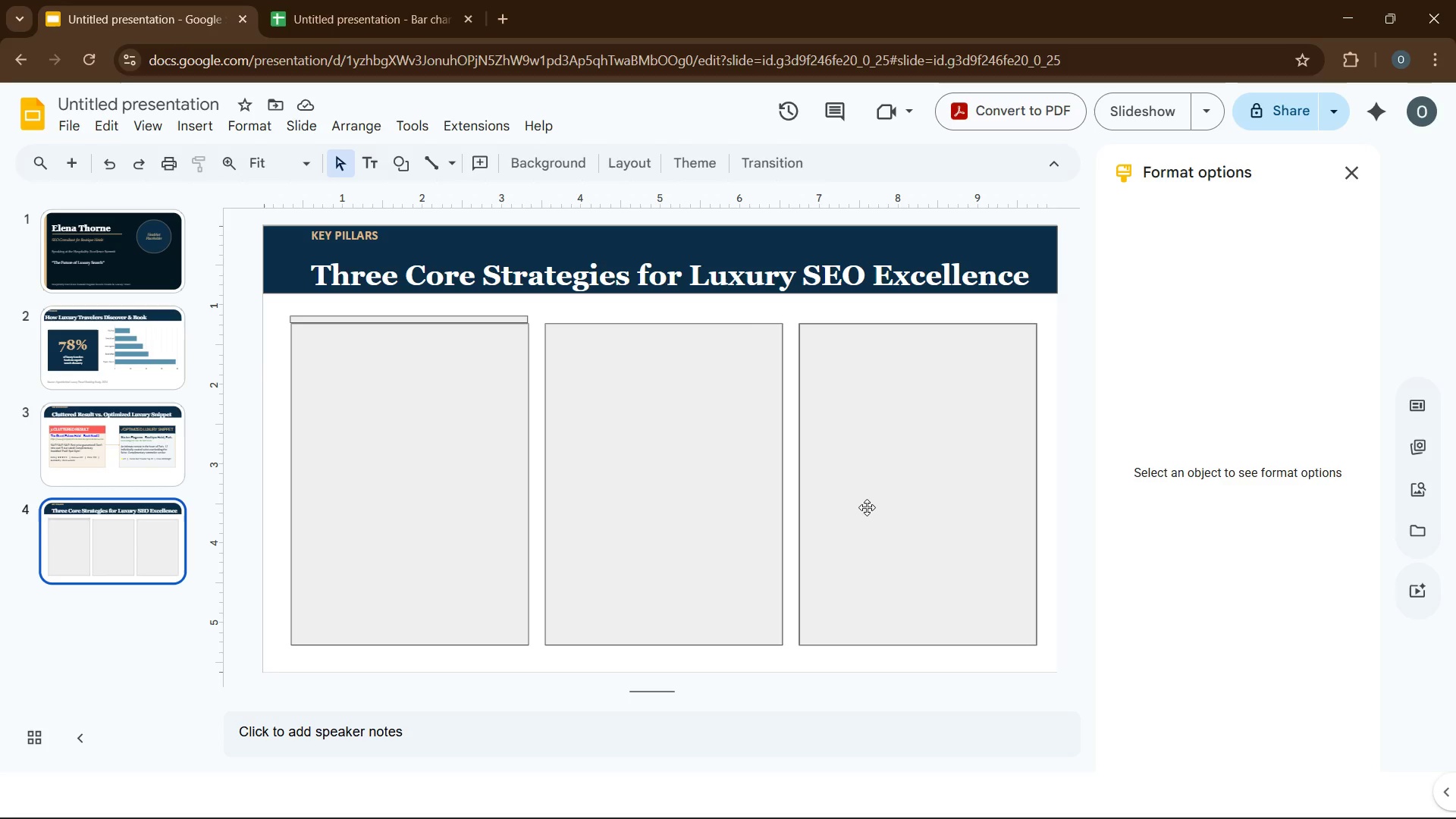 
wait(13.33)
 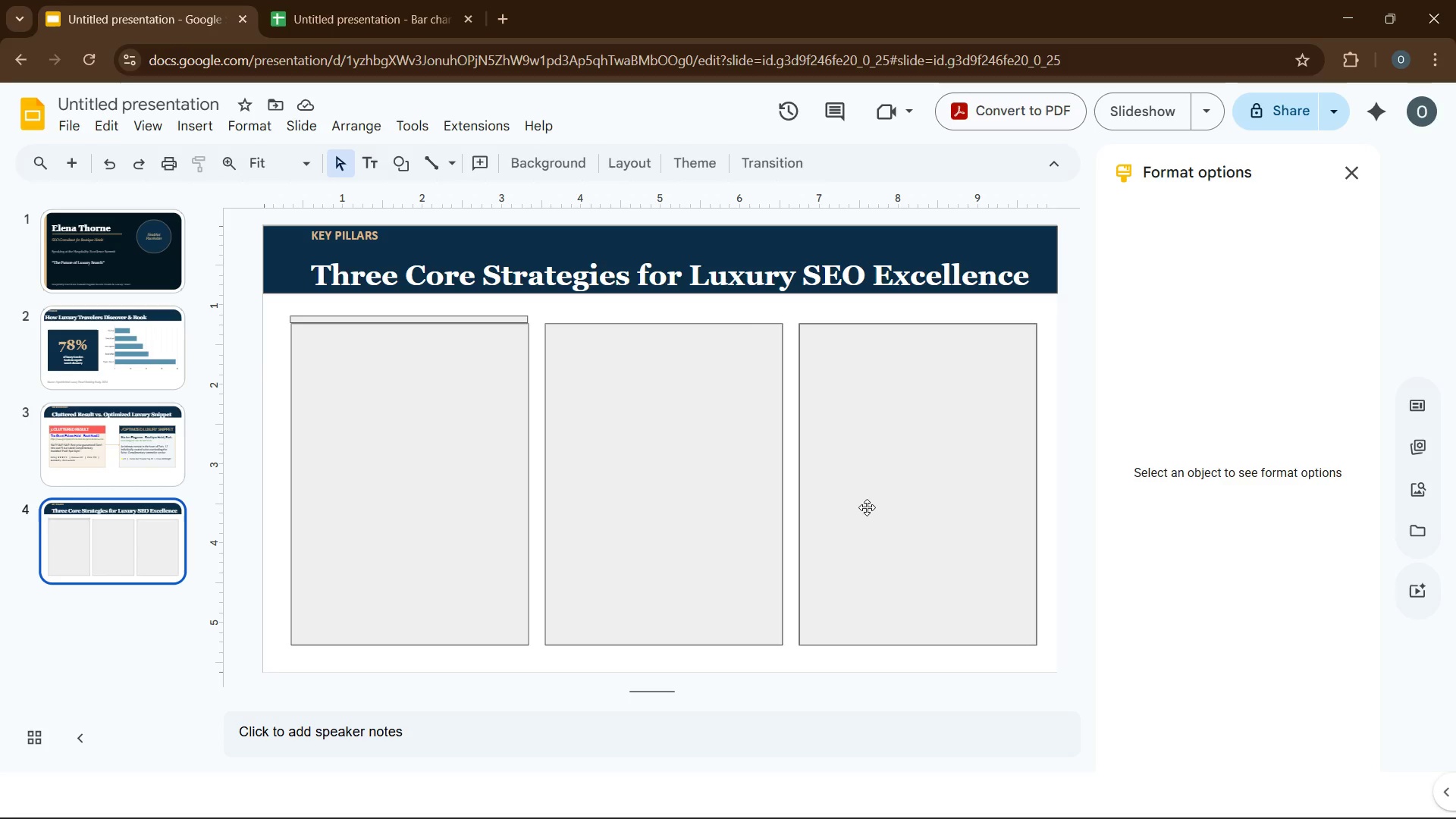 
left_click([454, 497])
 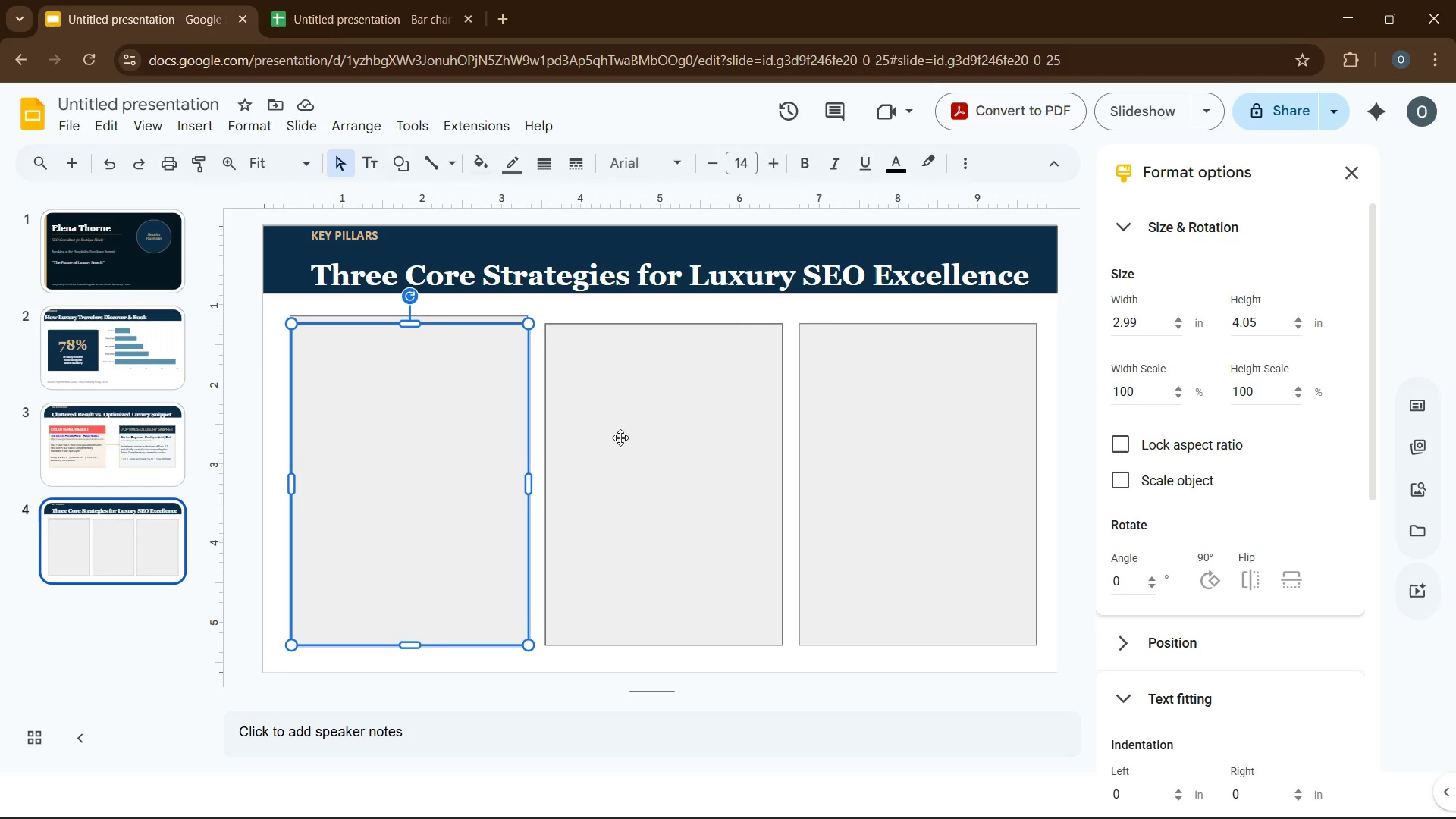 
hold_key(key=ControlLeft, duration=0.86)
double_click([943, 448])
 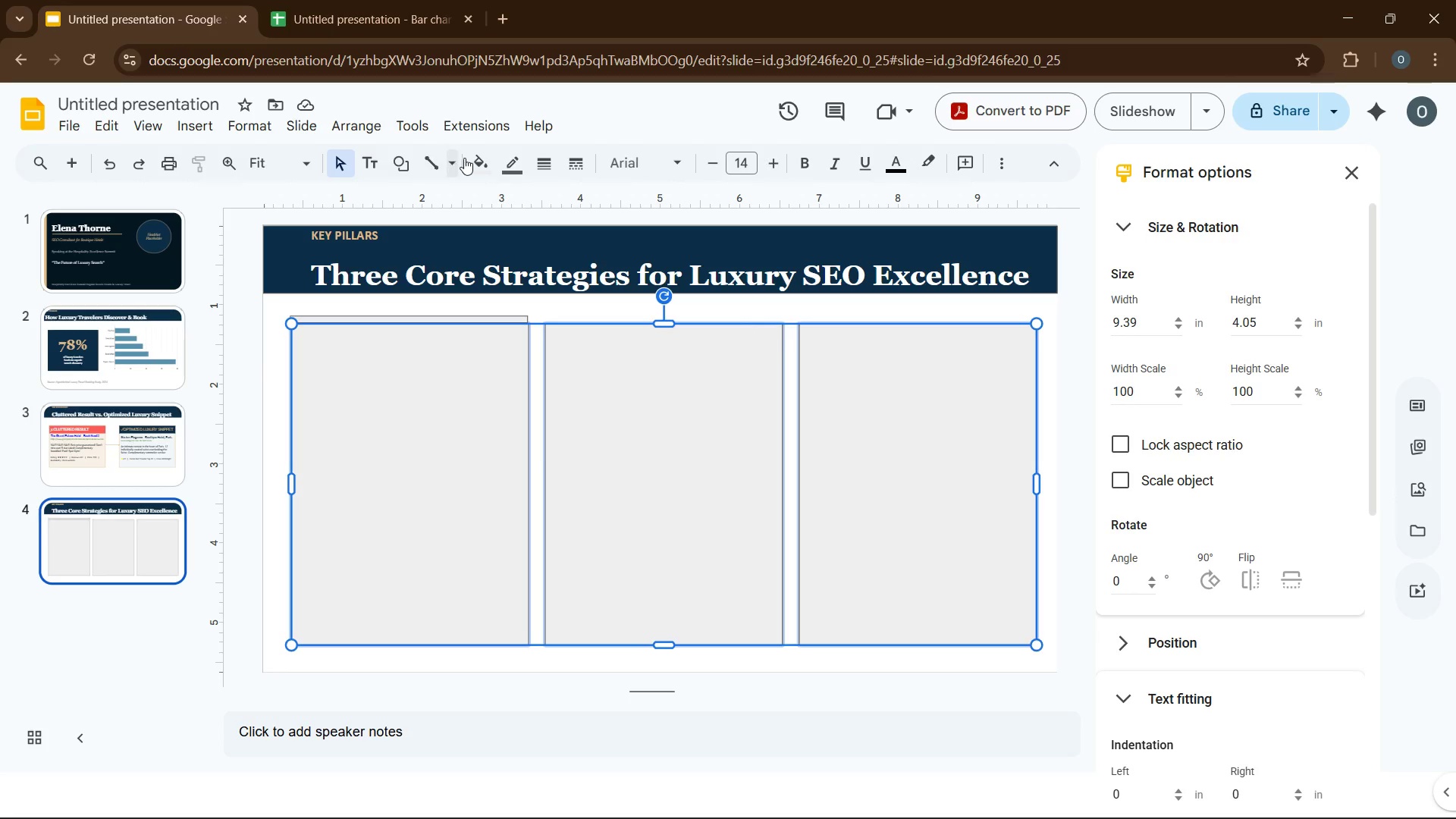 
left_click([505, 162])
 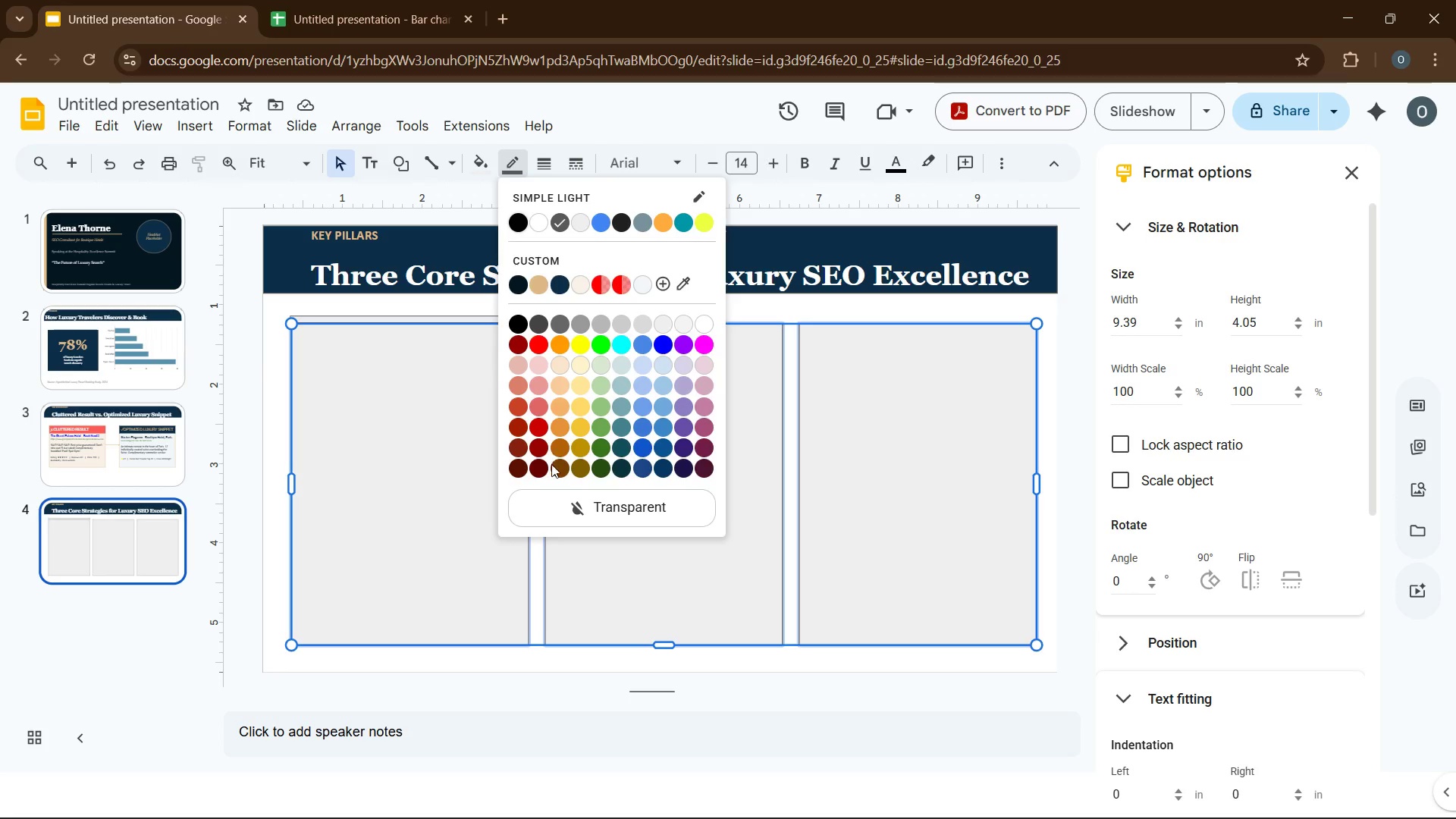 
left_click([565, 510])
 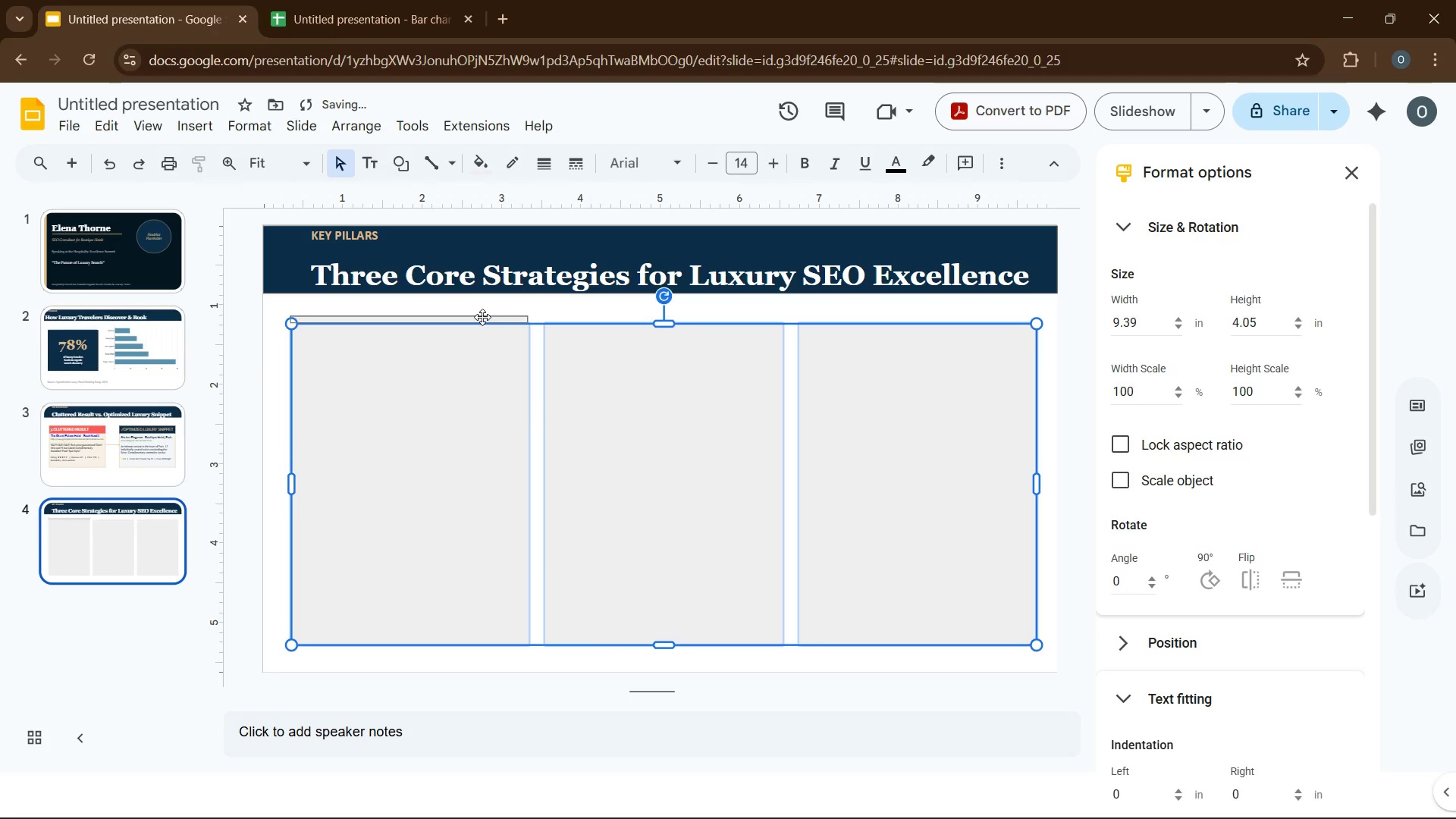 
left_click([482, 317])
 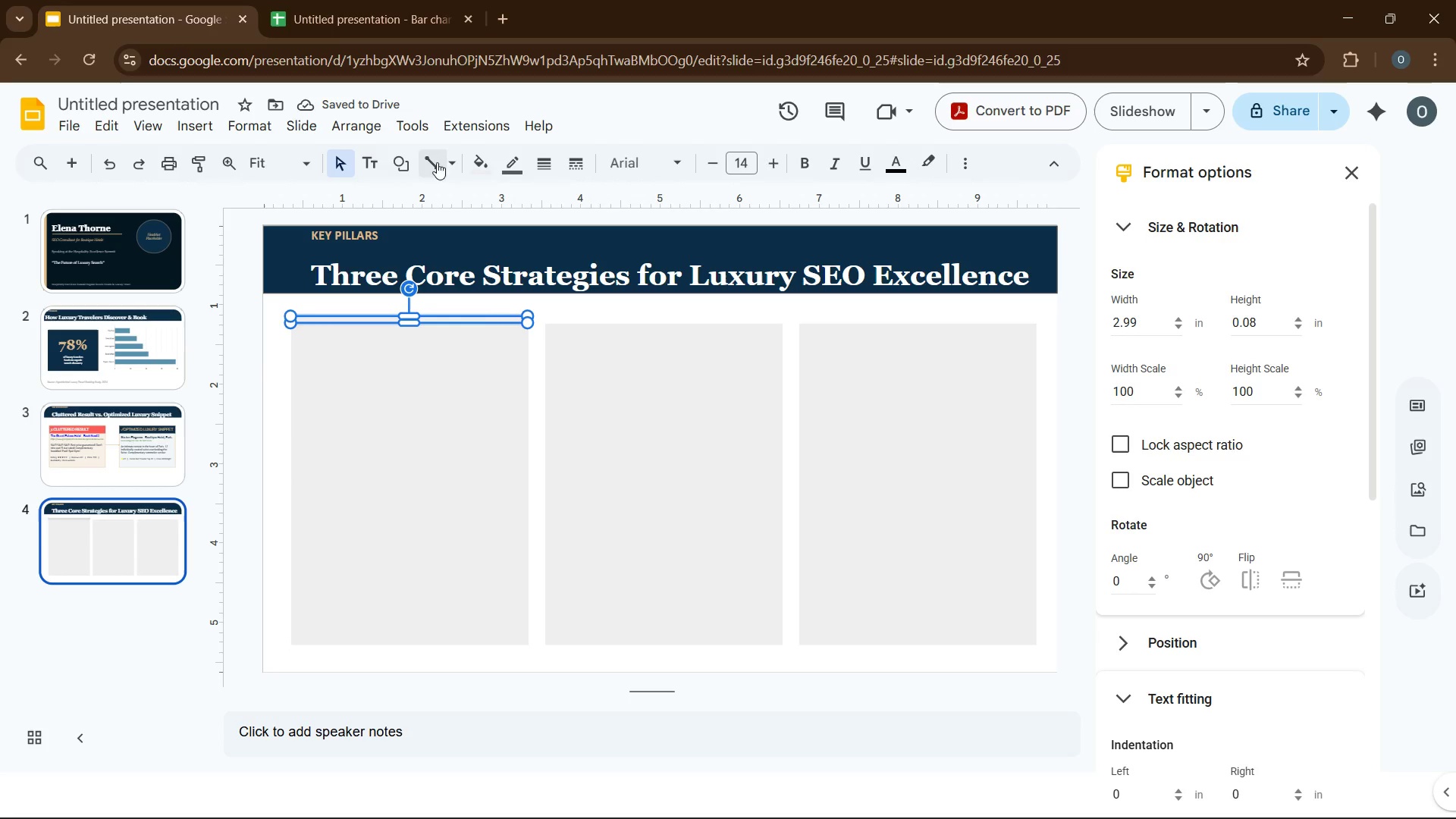 
left_click([500, 162])
 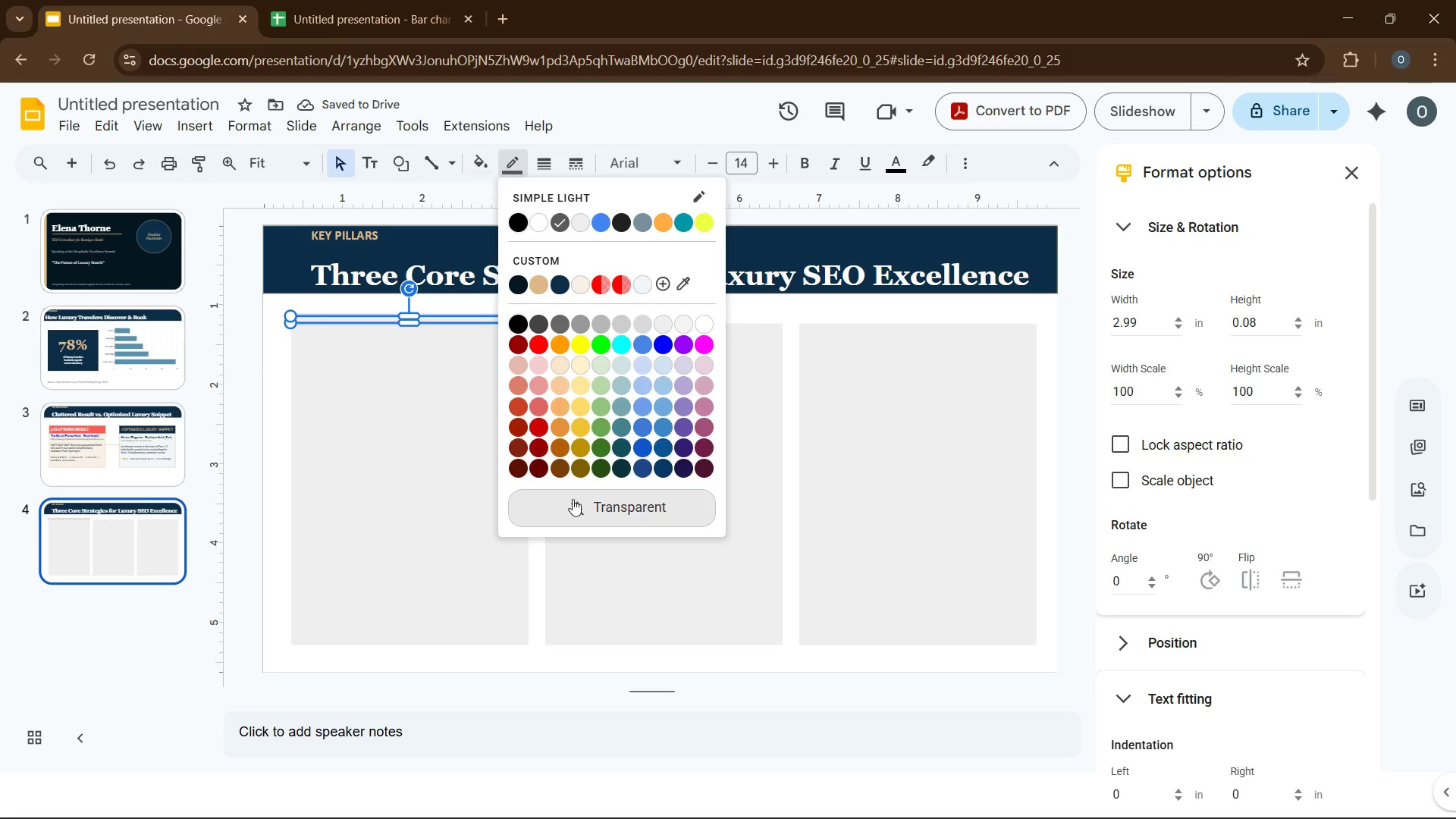 
left_click([573, 502])
 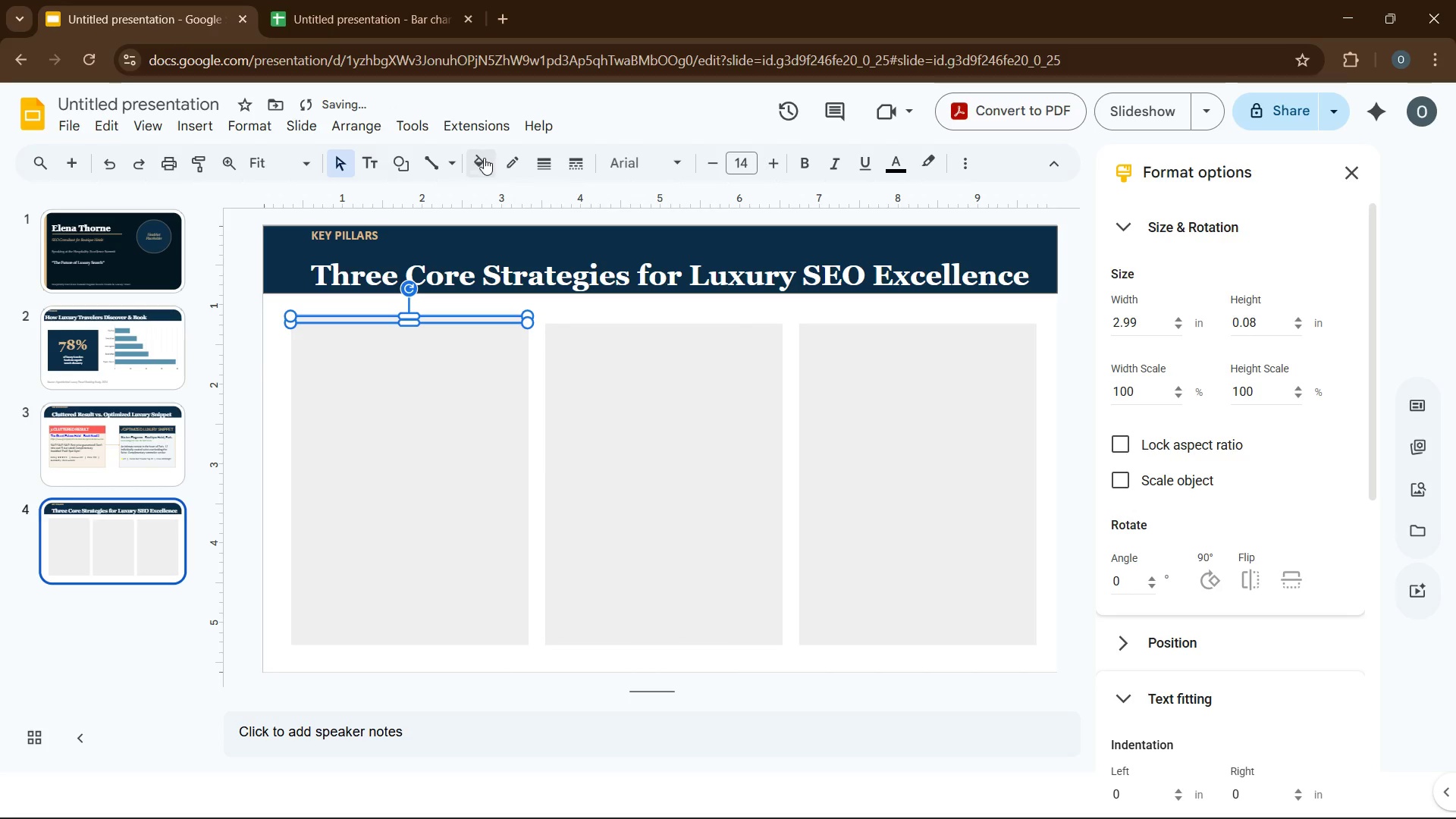 
left_click([484, 165])
 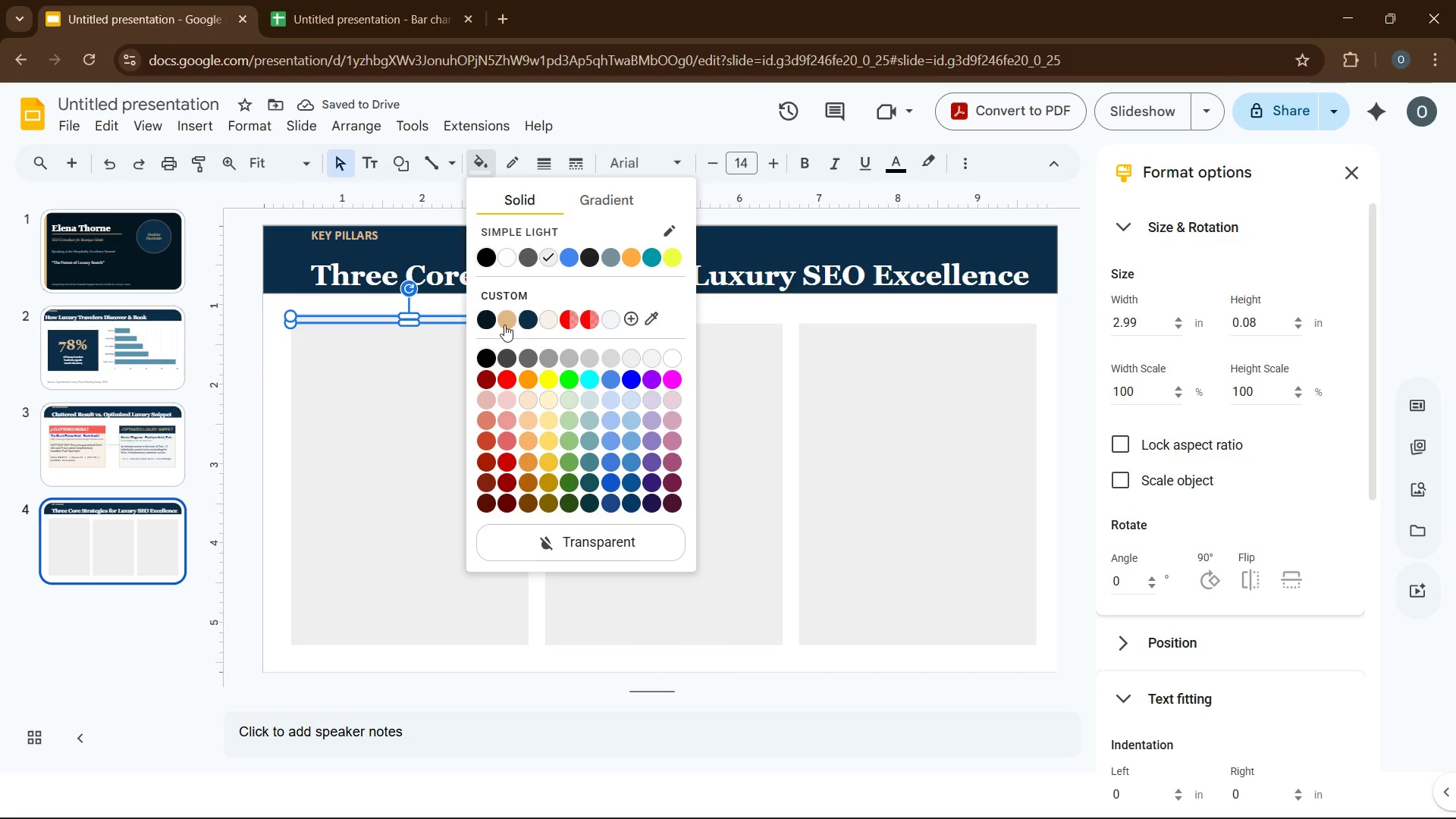 
left_click([504, 325])
 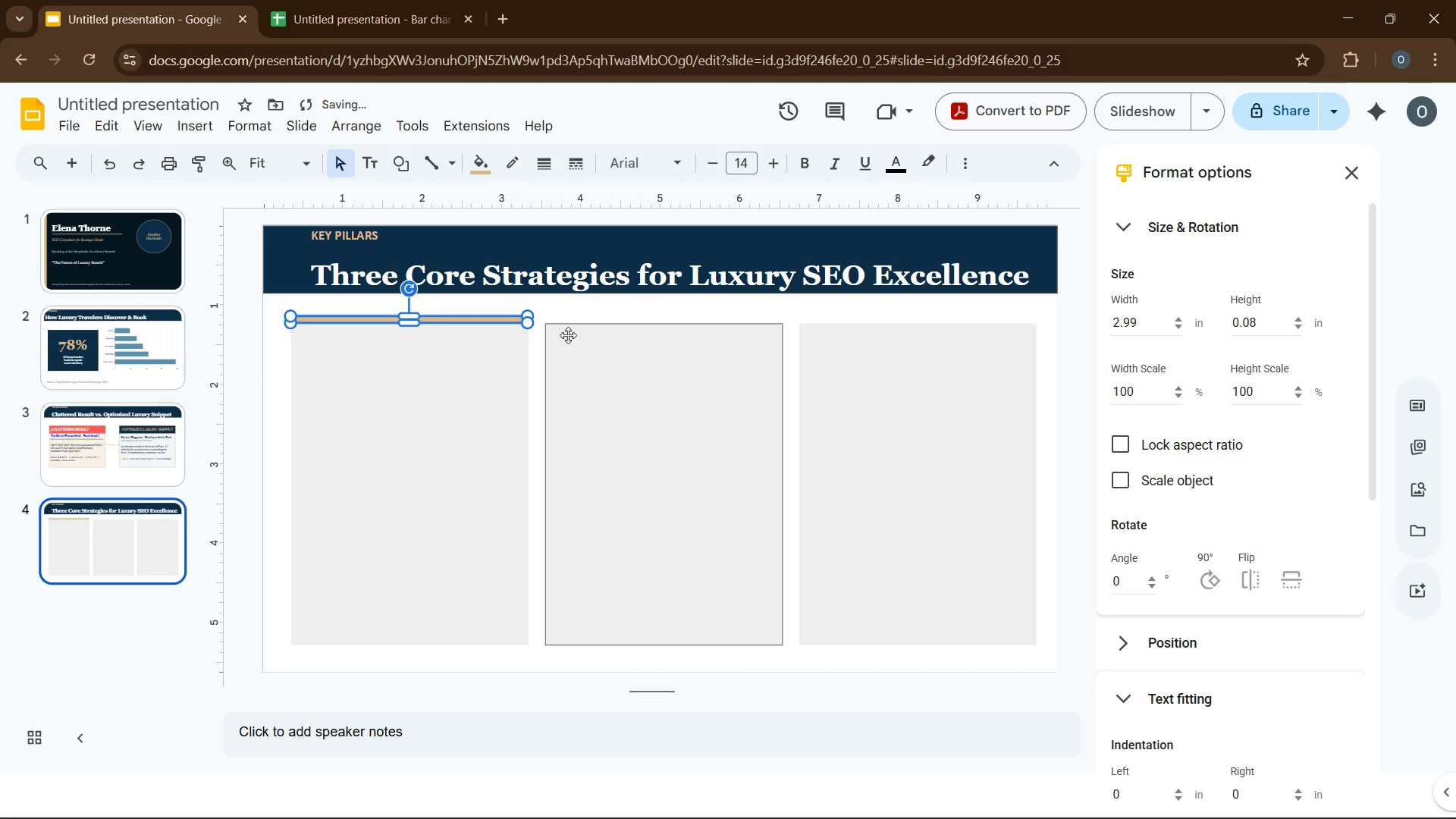 
left_click([572, 311])
 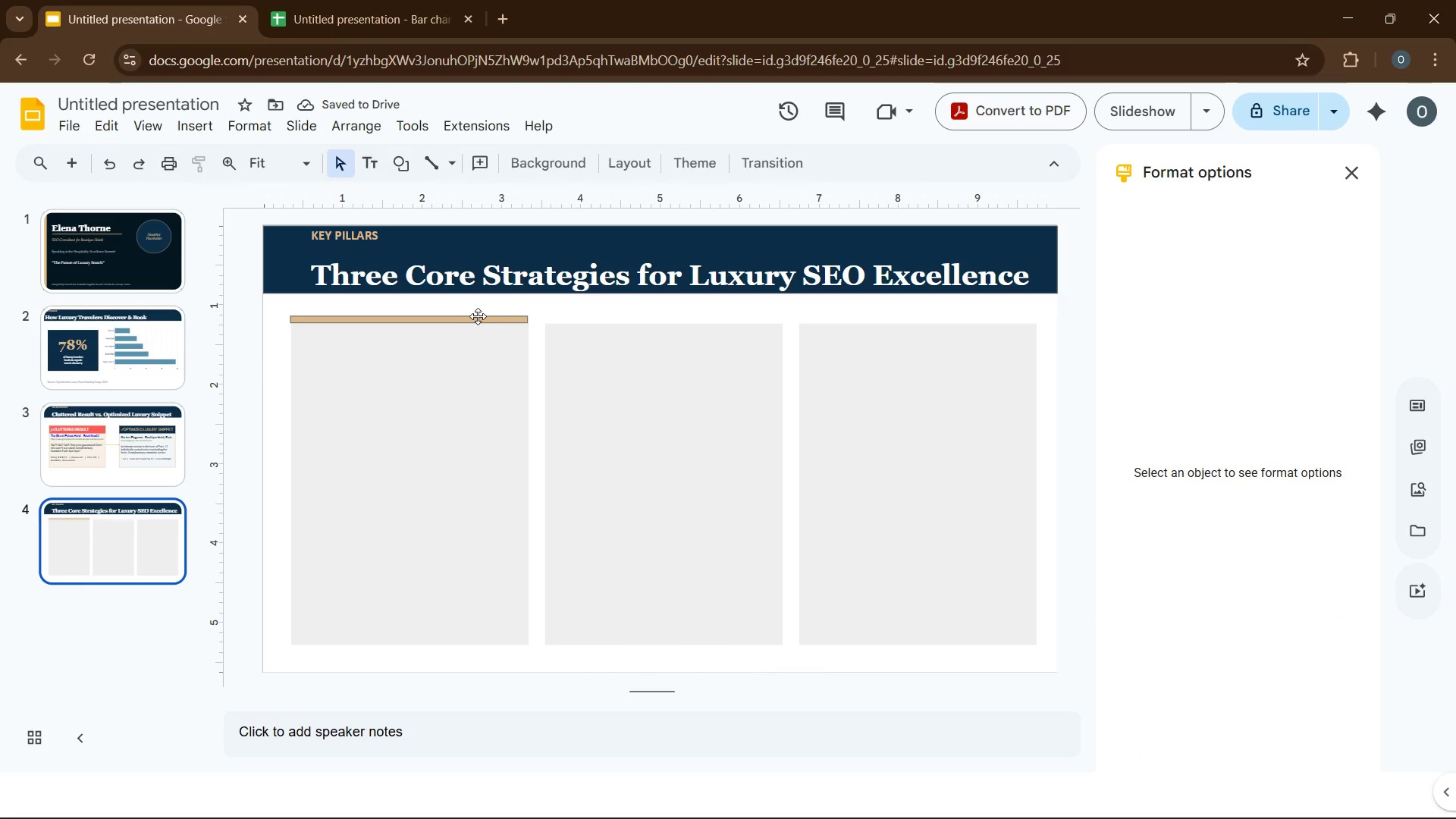 
left_click([478, 316])
 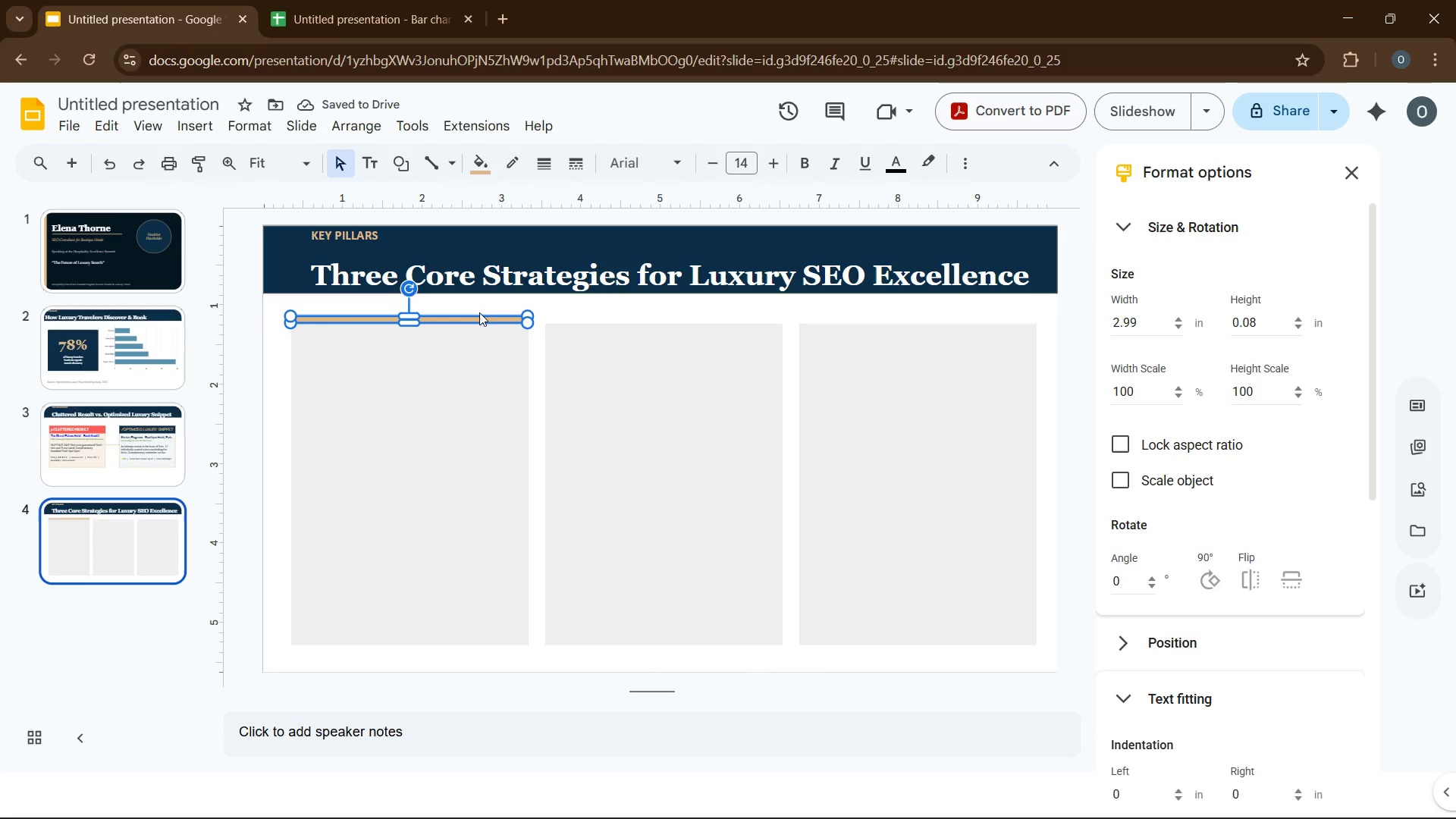 
key(ArrowRight)
 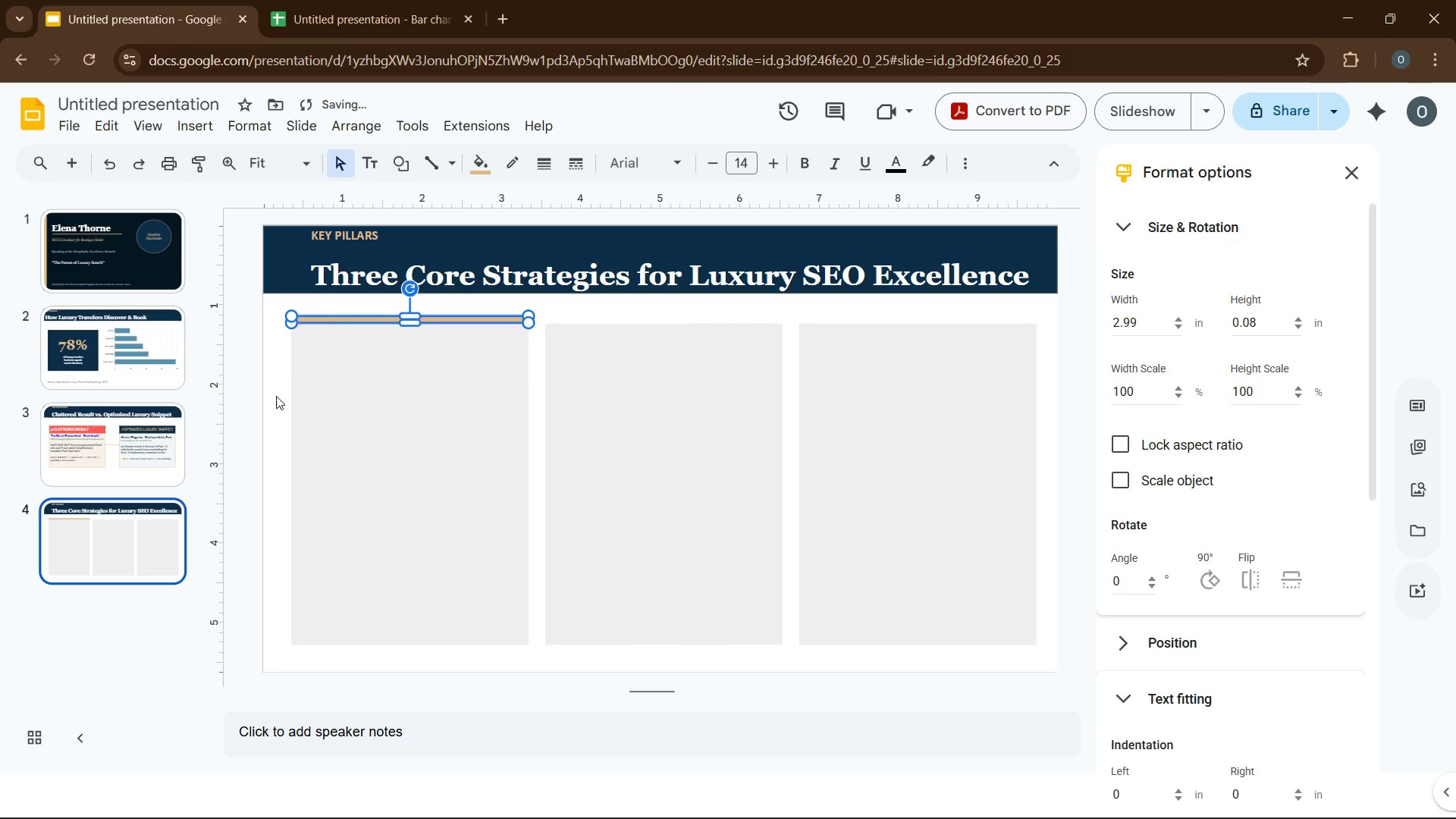 
left_click([276, 396])
 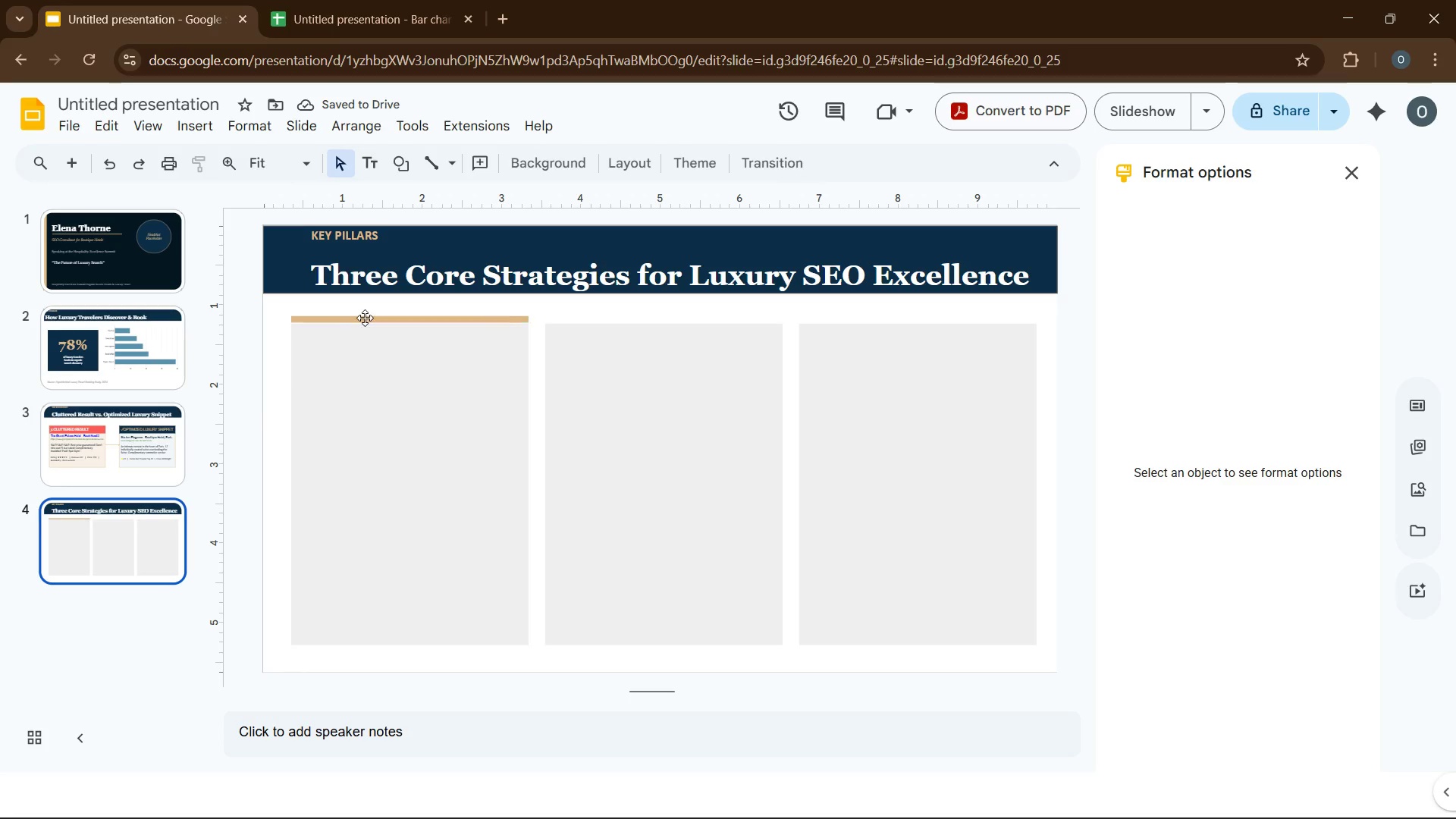 
left_click([366, 316])
 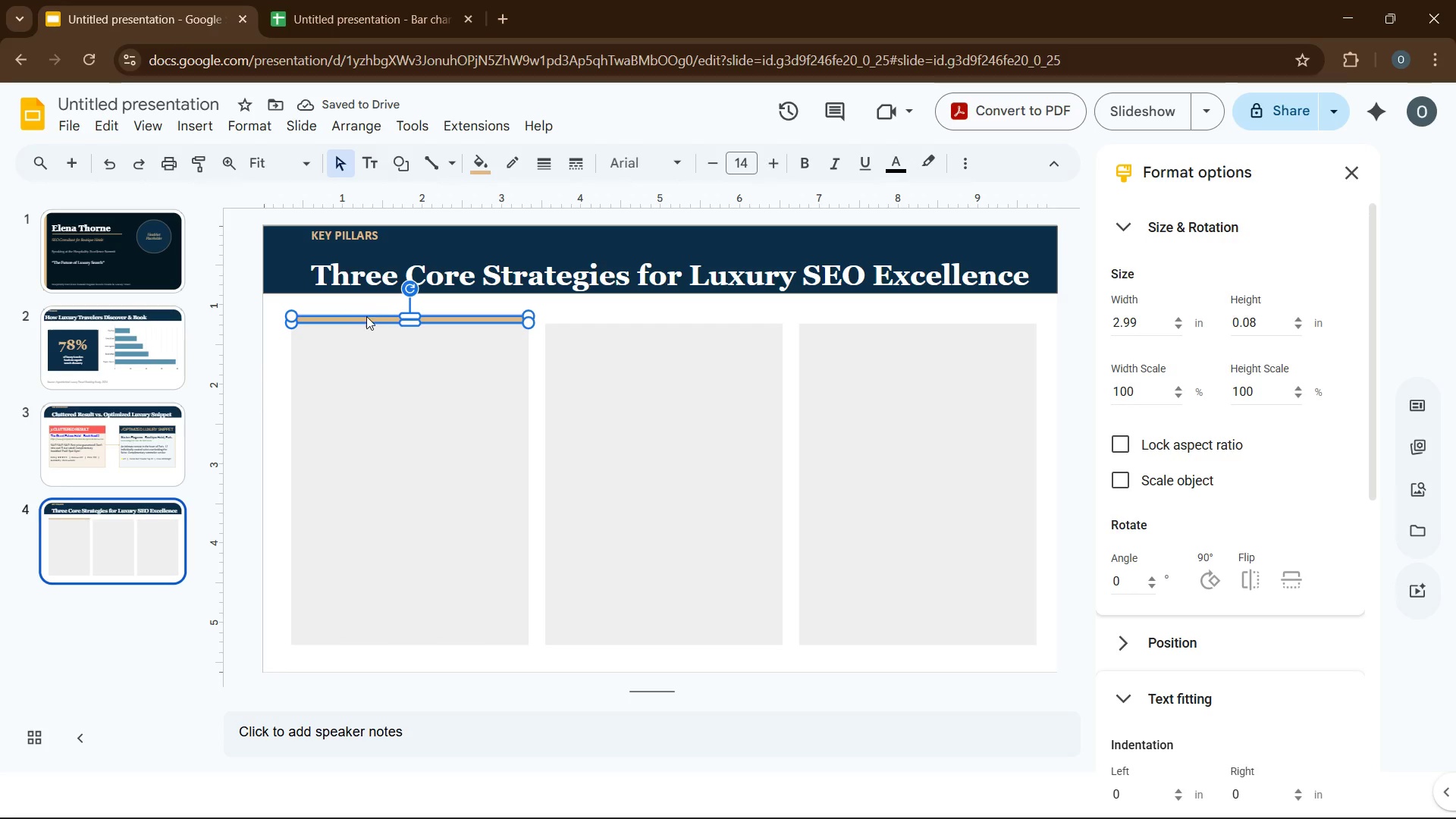 
key(Control+ControlLeft)
 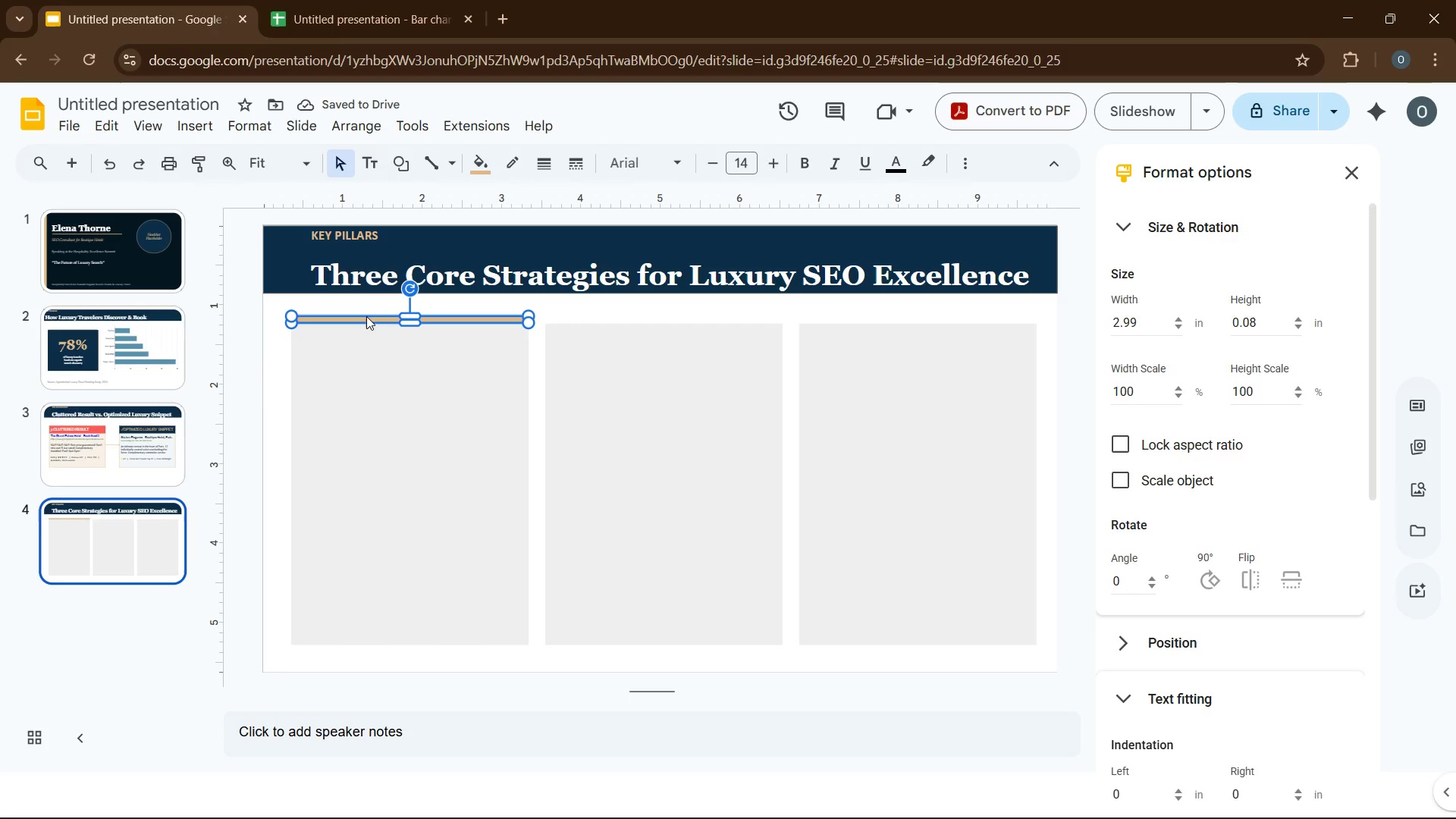 
key(Control+D)
 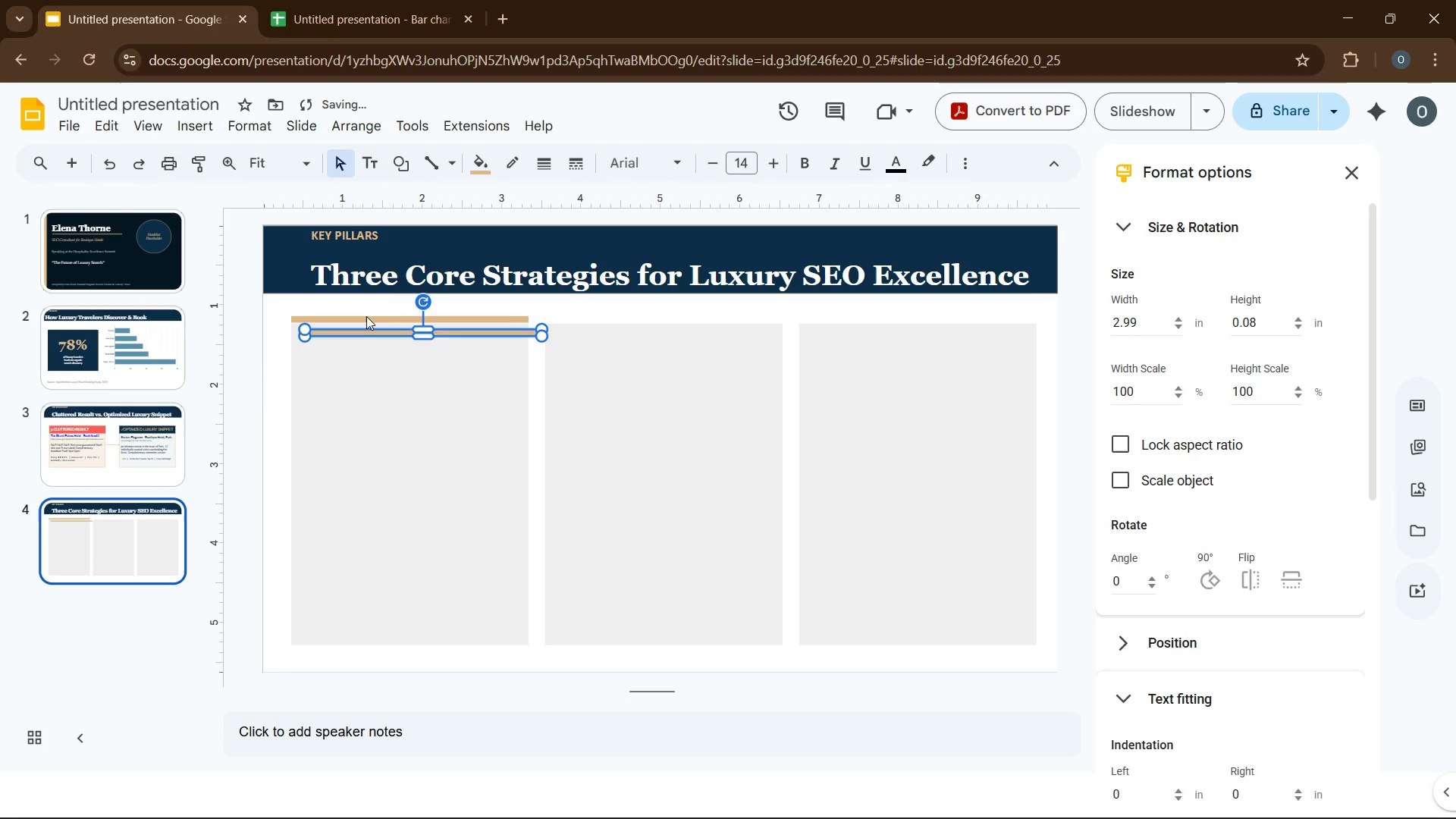 
key(Control+D)
 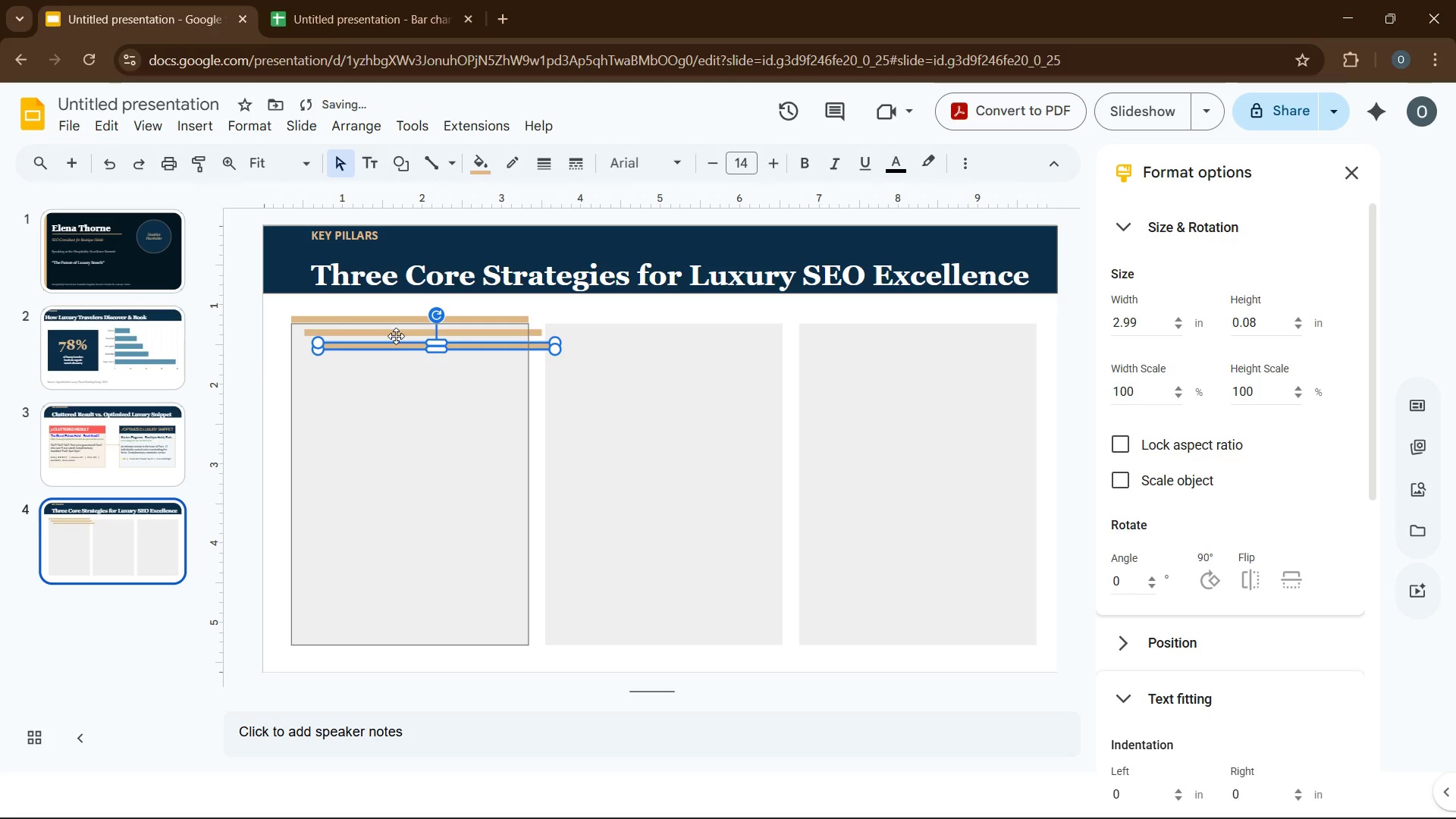 
left_click_drag(start_coordinate=[396, 336], to_coordinate=[474, 327])
 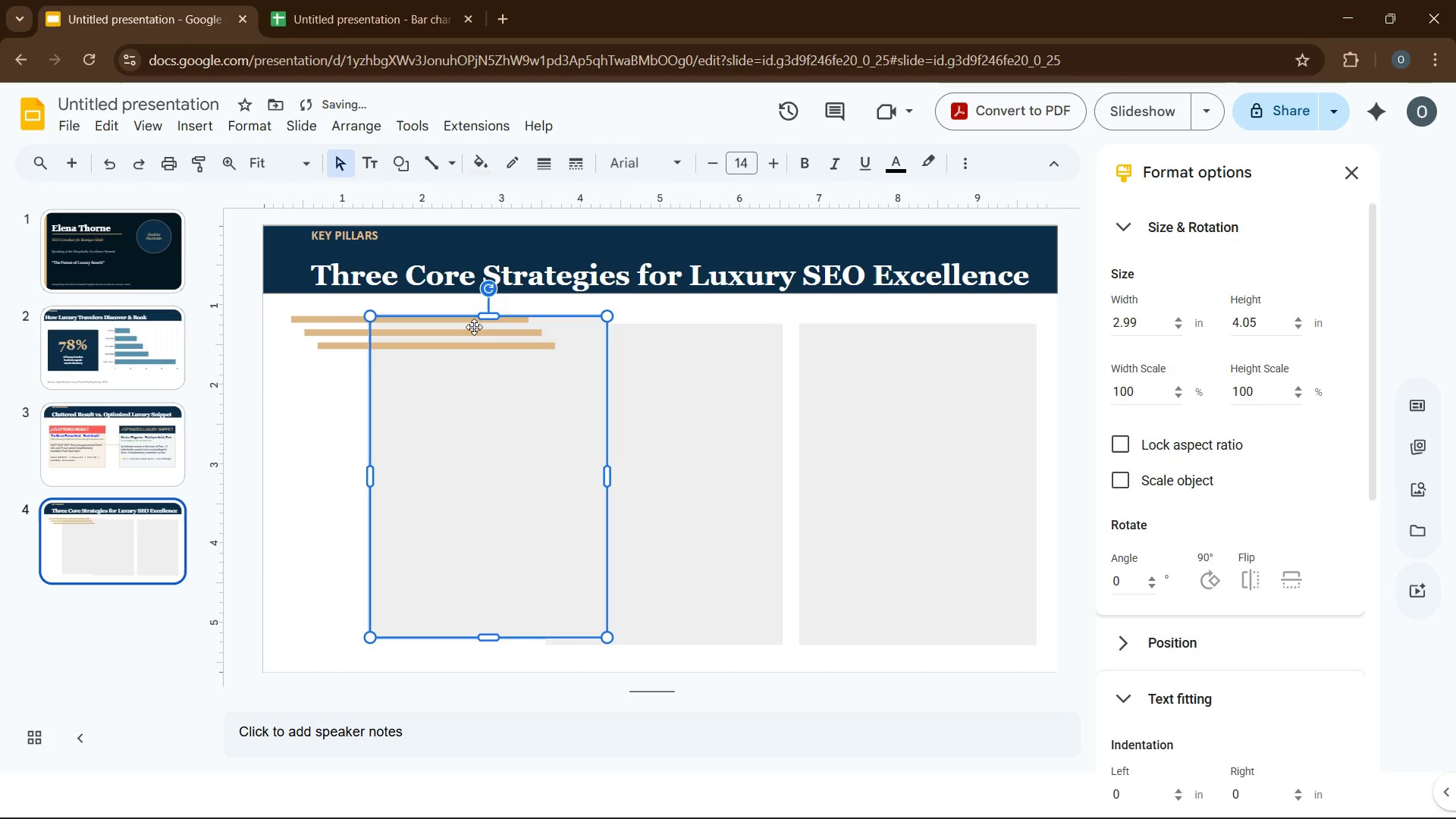 
key(Control+Z)
 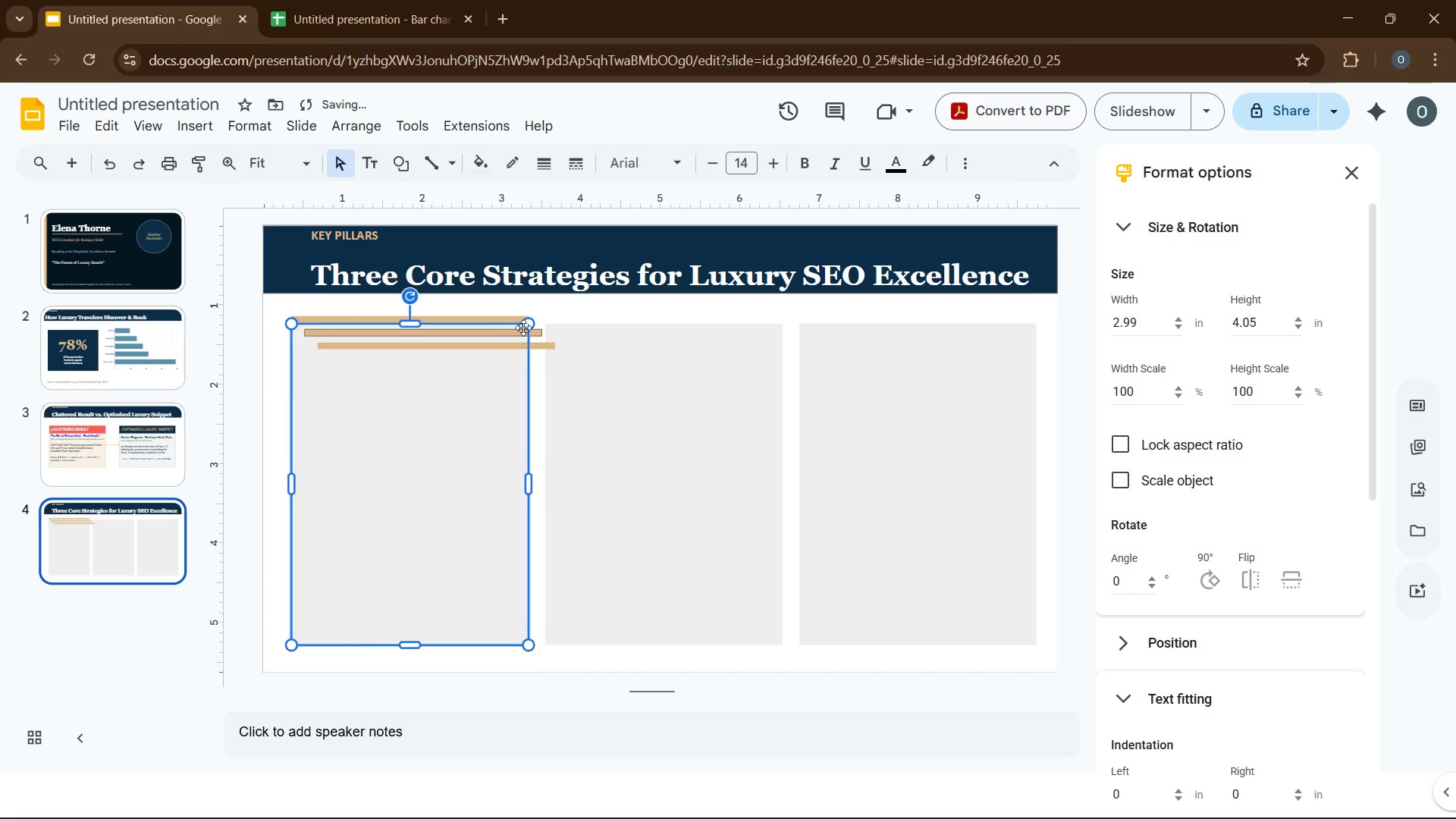 
left_click([552, 317])
 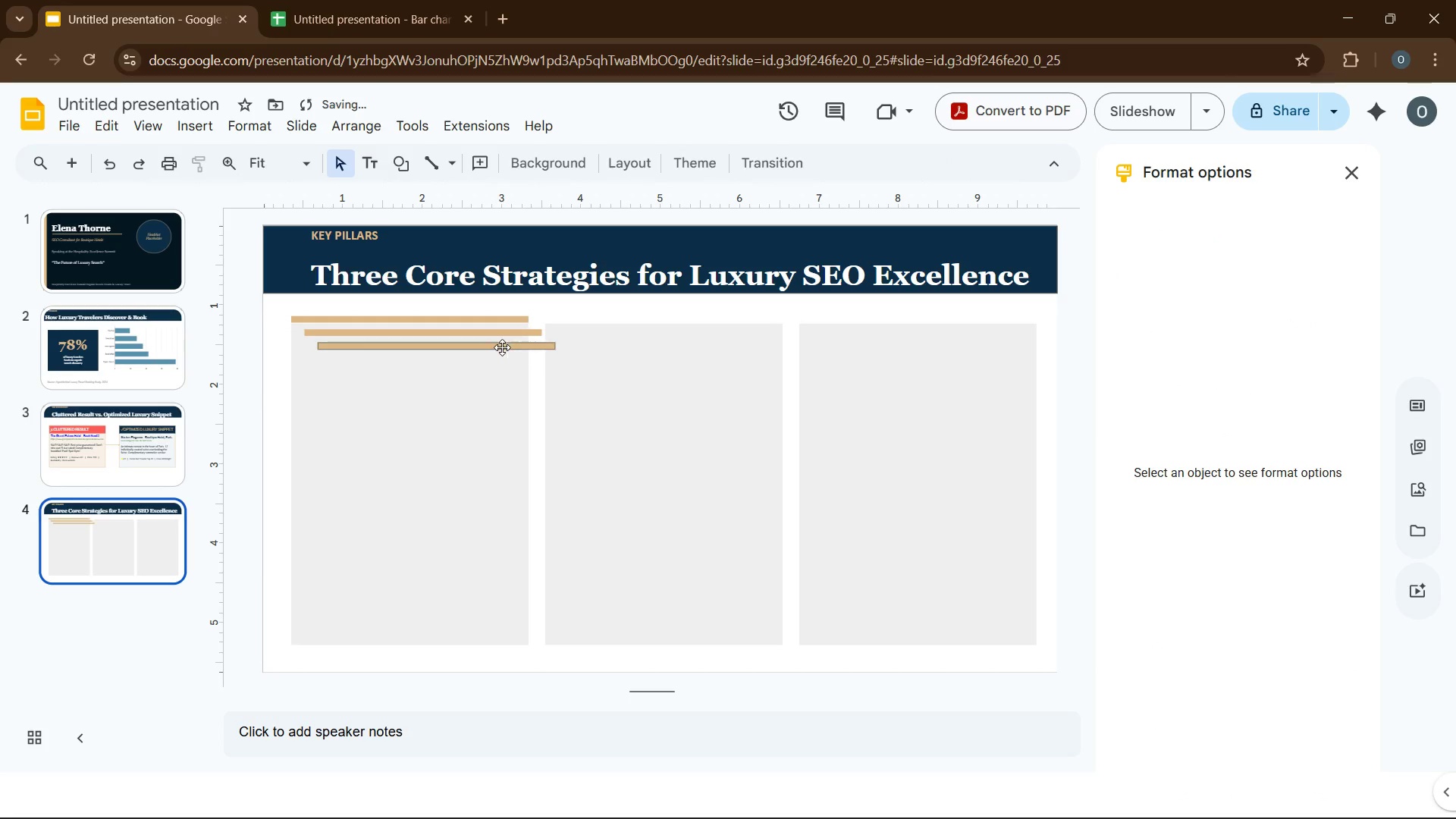 
left_click_drag(start_coordinate=[501, 347], to_coordinate=[979, 320])
 